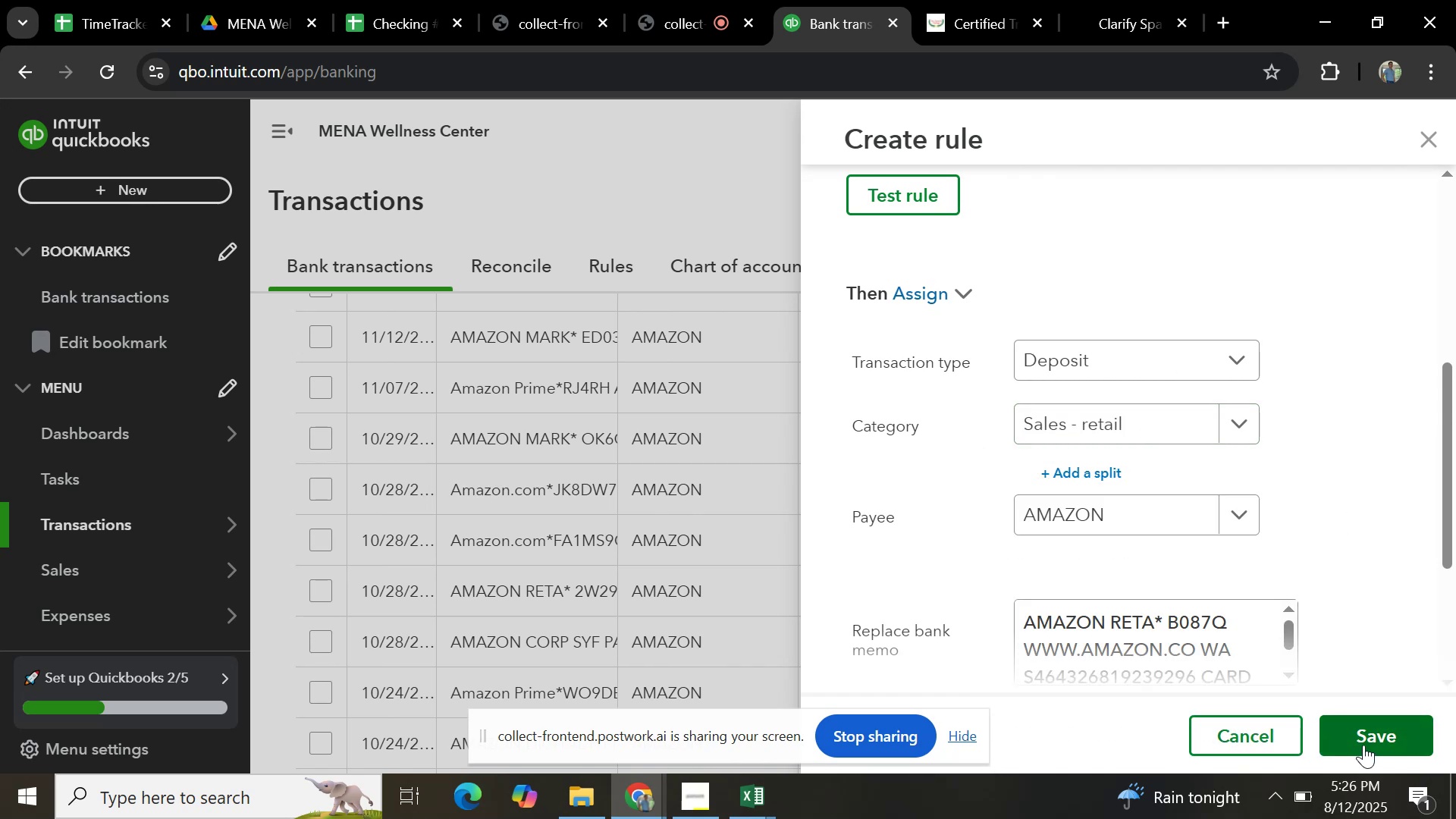 
left_click([1365, 741])
 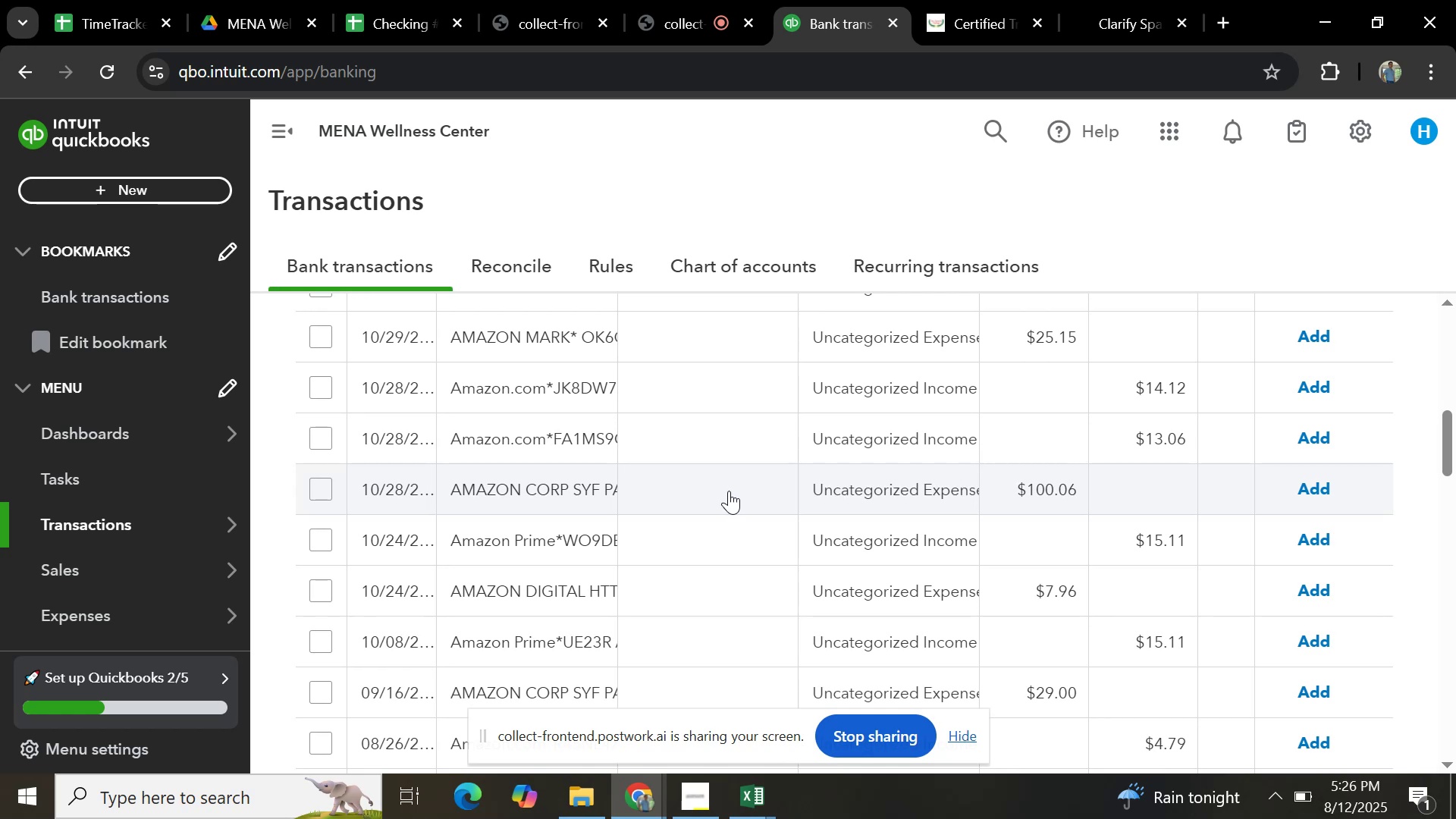 
wait(11.05)
 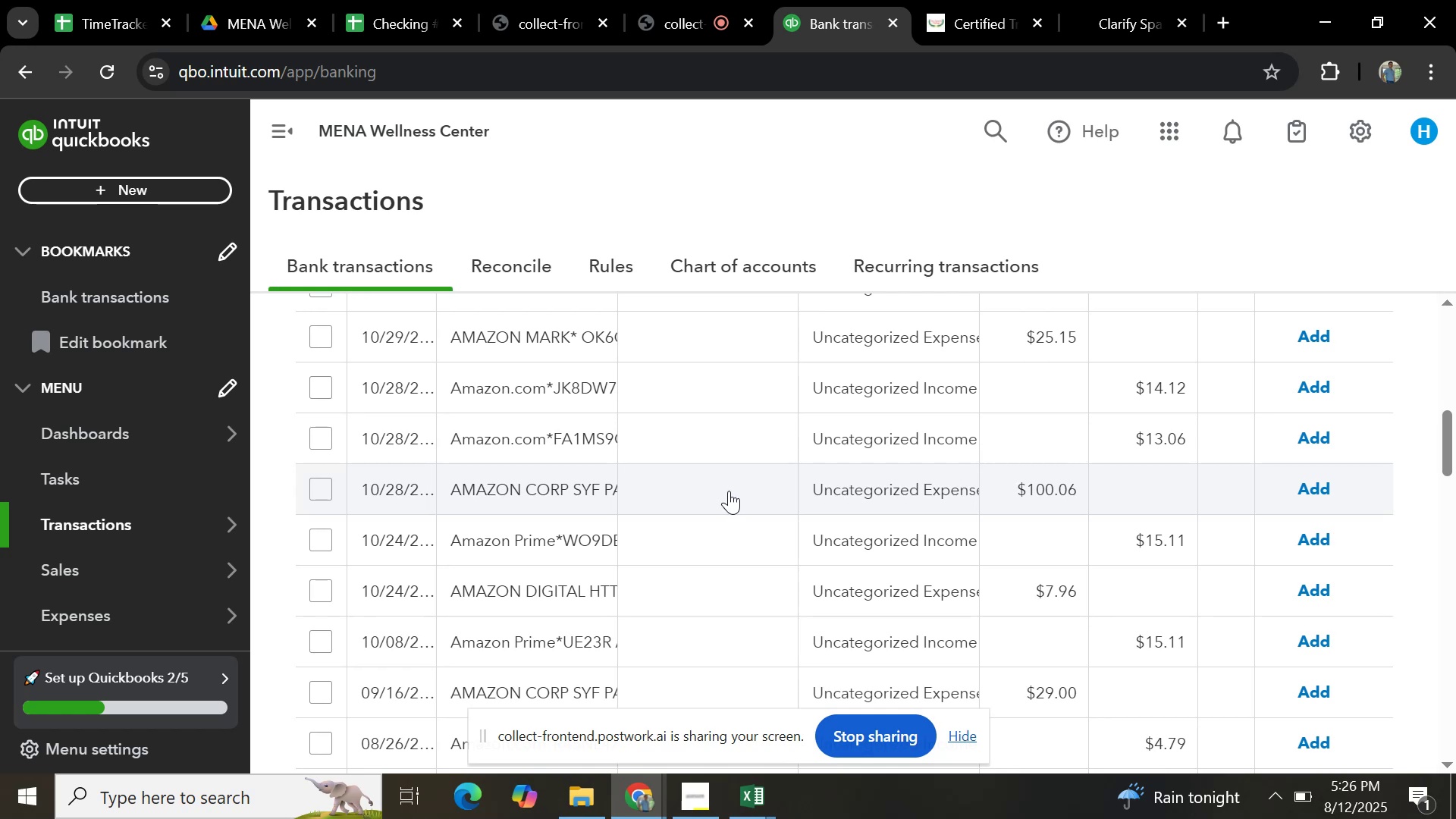 
scroll: coordinate [732, 499], scroll_direction: up, amount: 10.0
 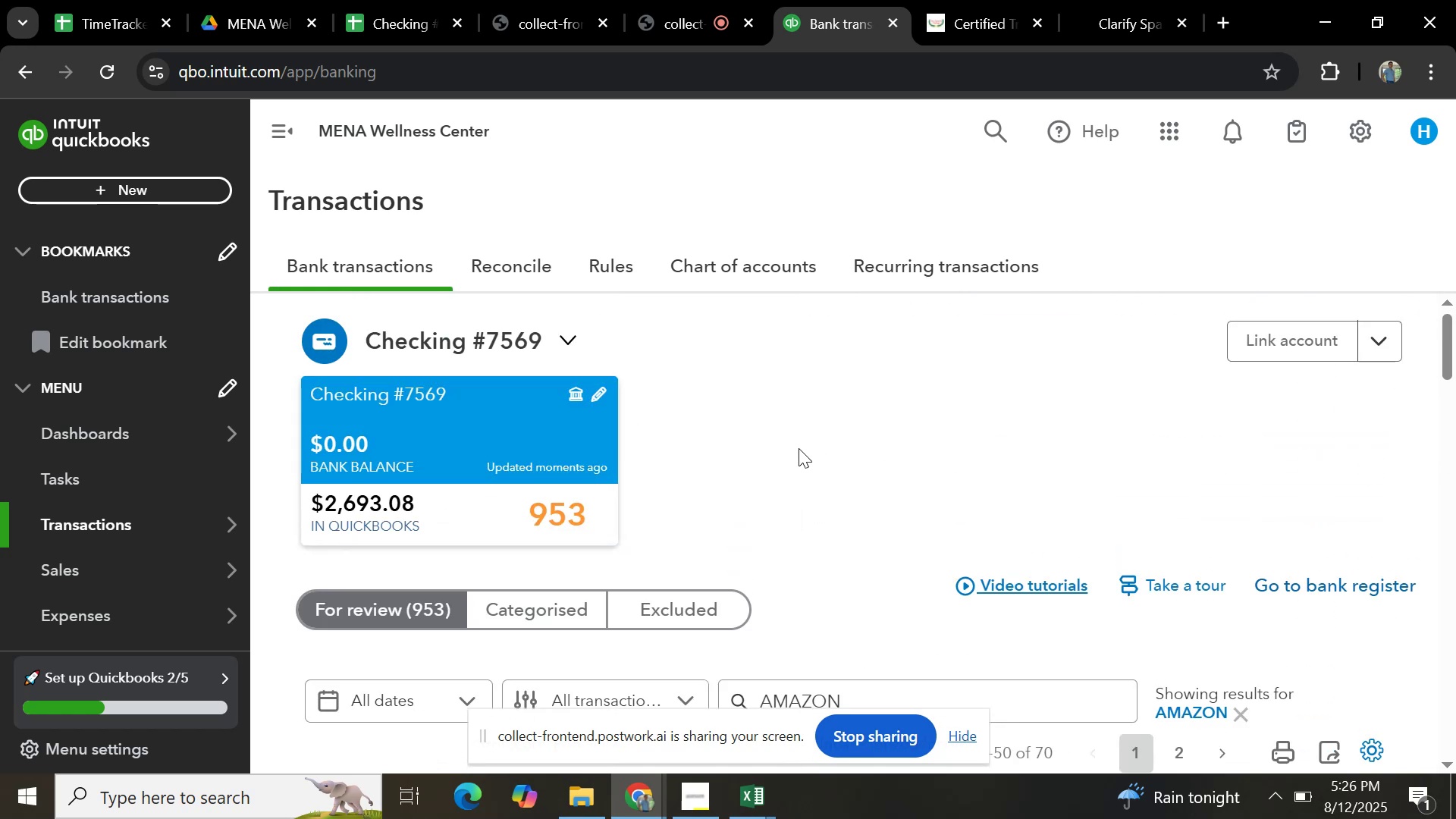 
right_click([799, 447])
 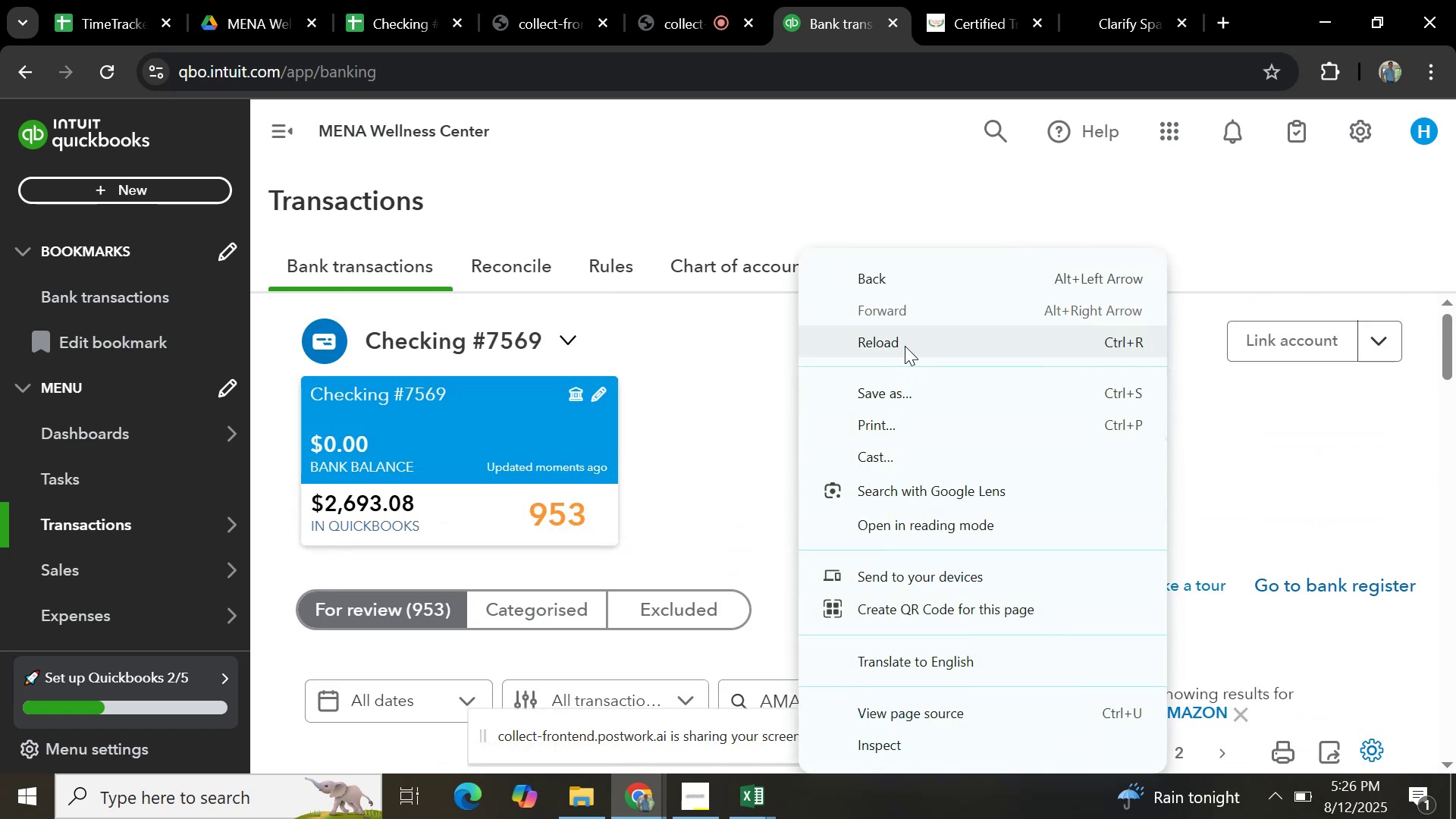 
left_click([905, 346])
 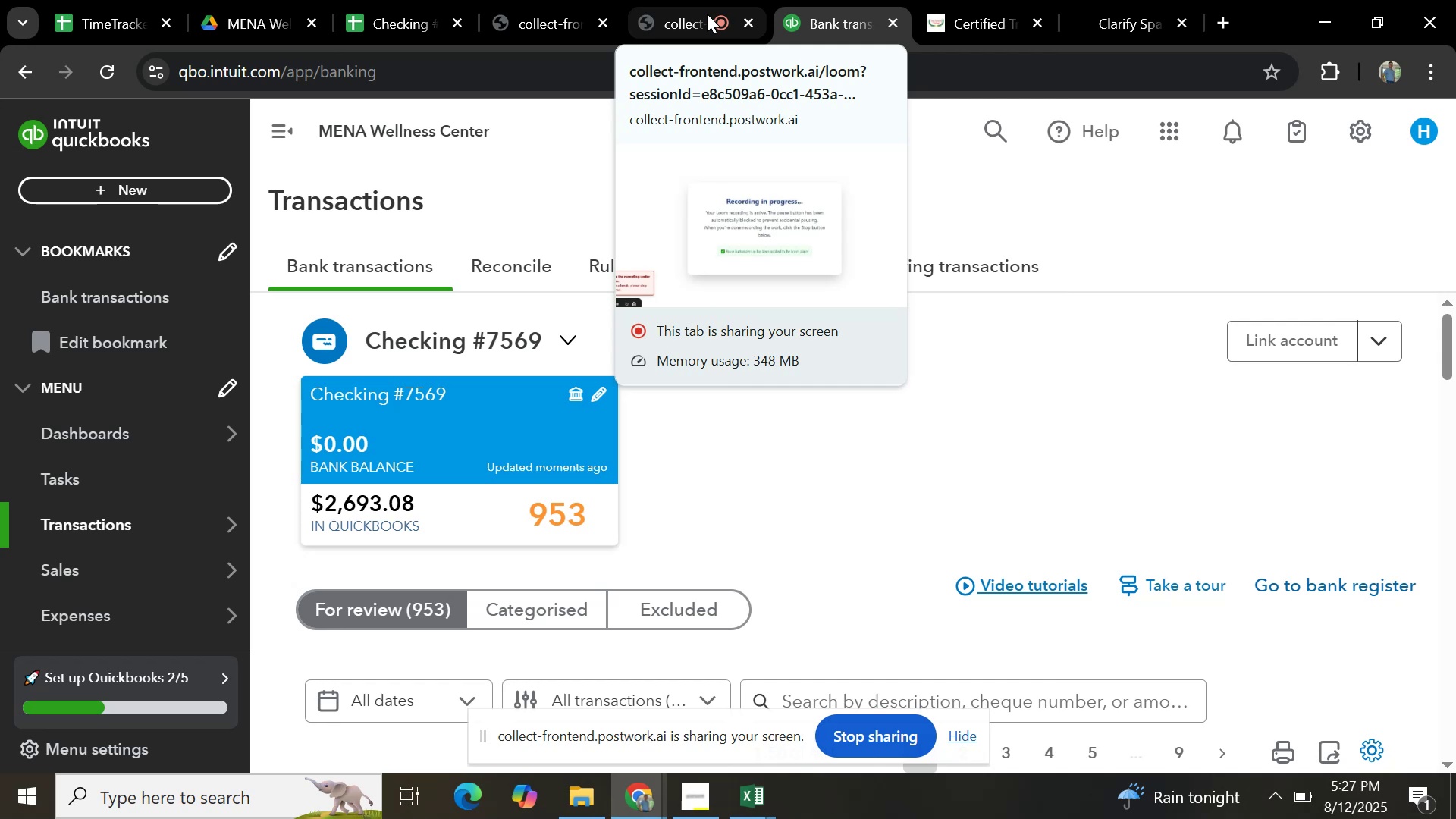 
wait(27.02)
 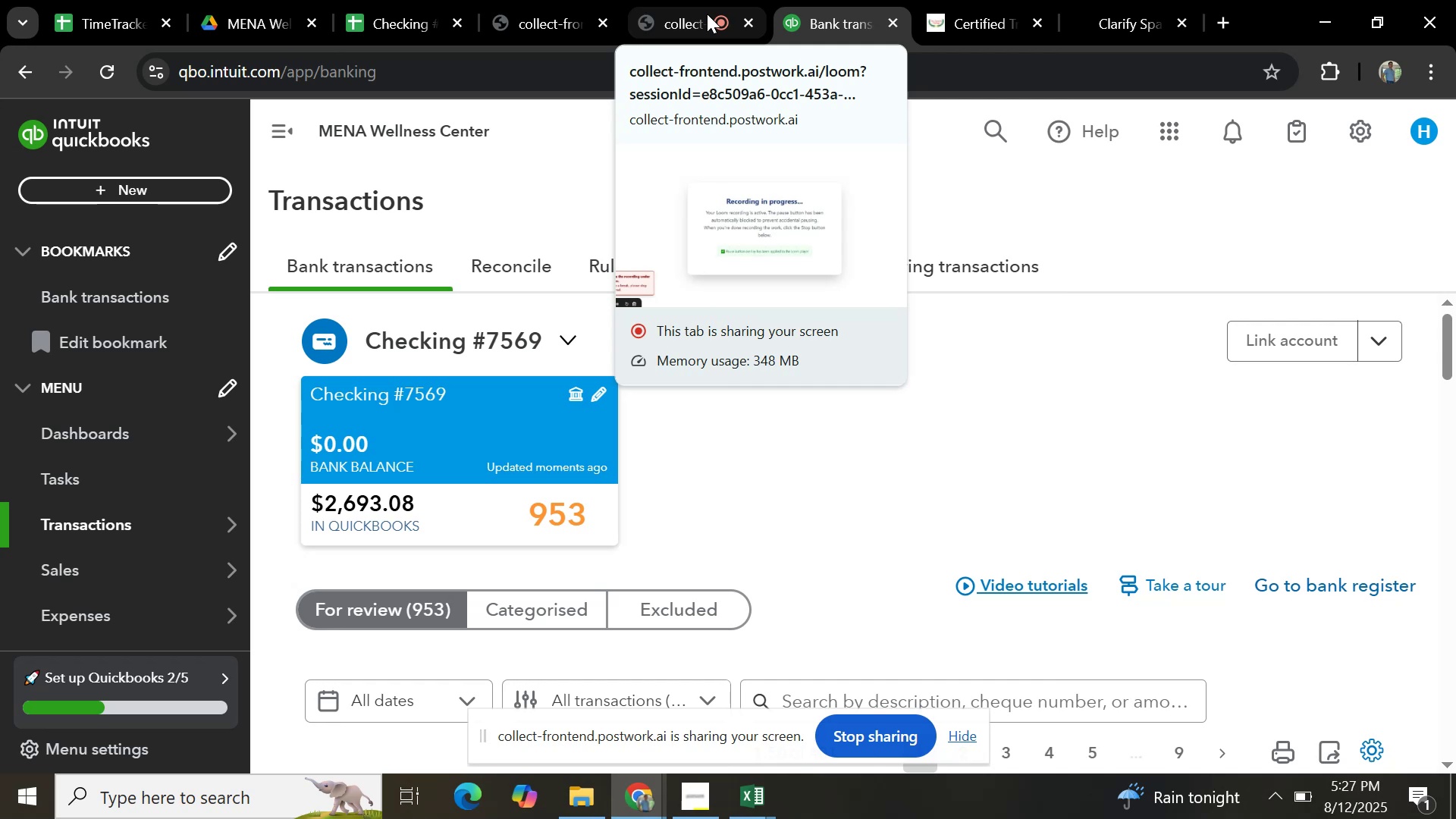 
scroll: coordinate [962, 396], scroll_direction: down, amount: 4.0
 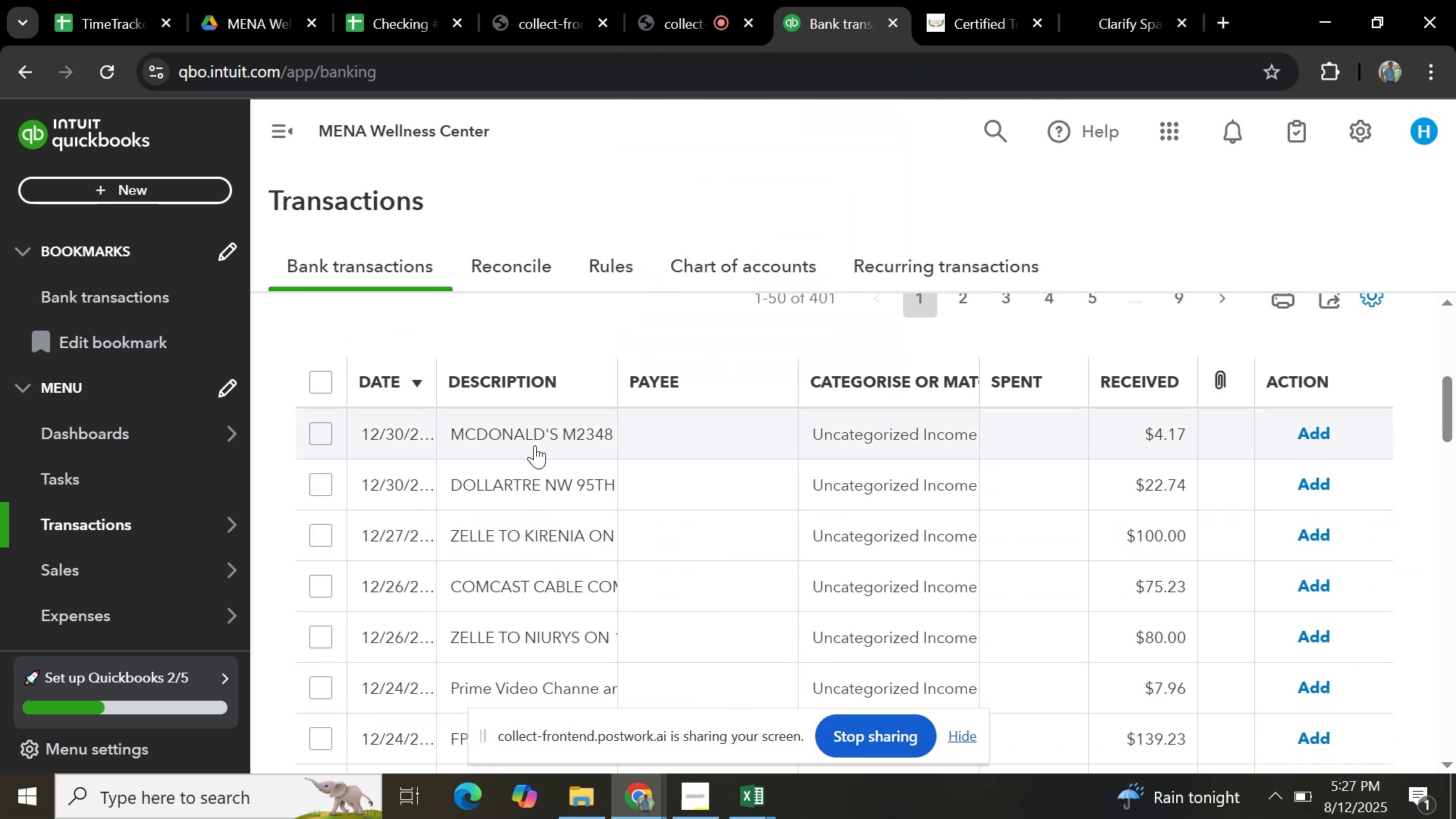 
left_click([535, 445])
 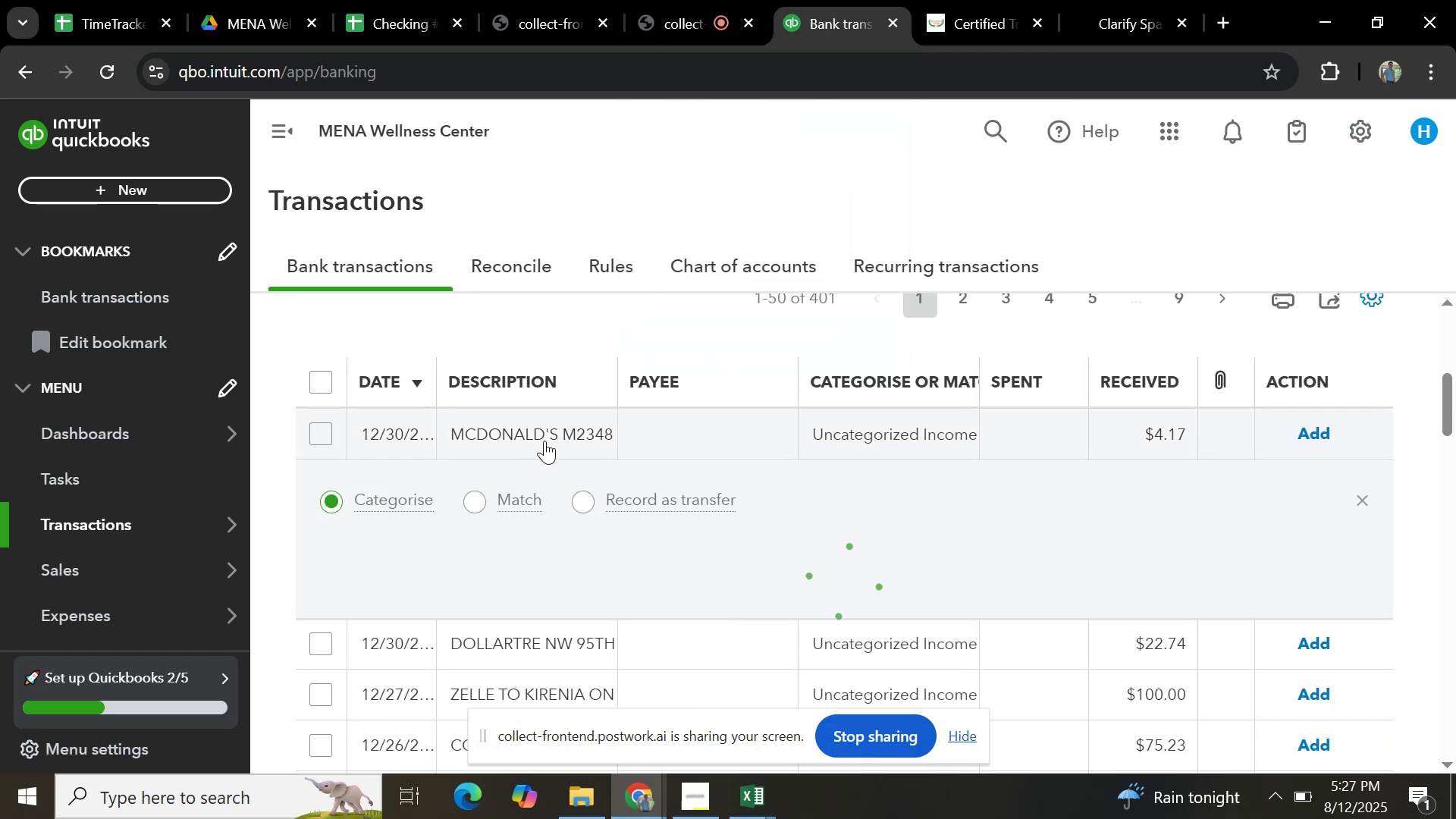 
mouse_move([532, 444])
 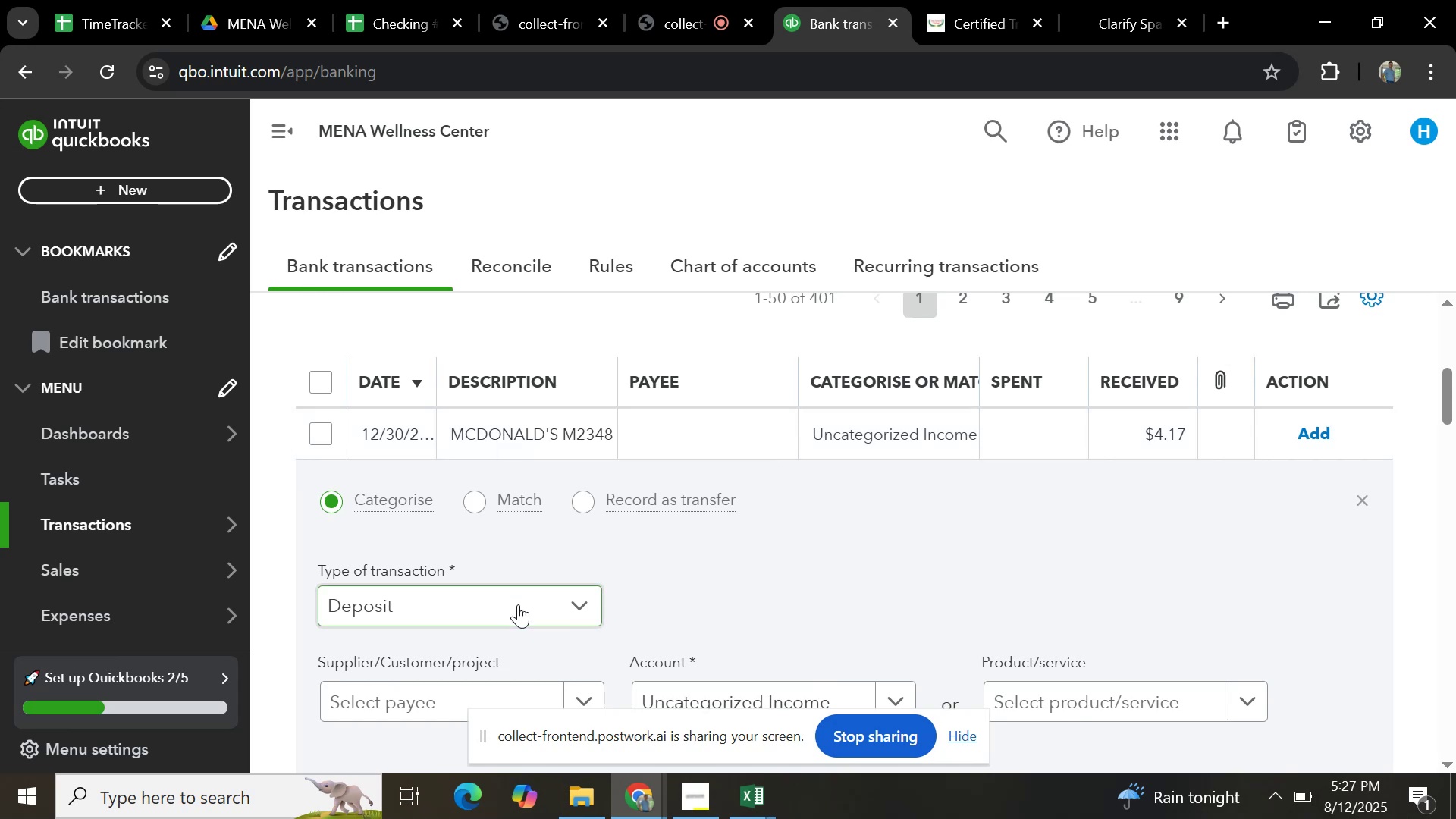 
left_click([518, 604])
 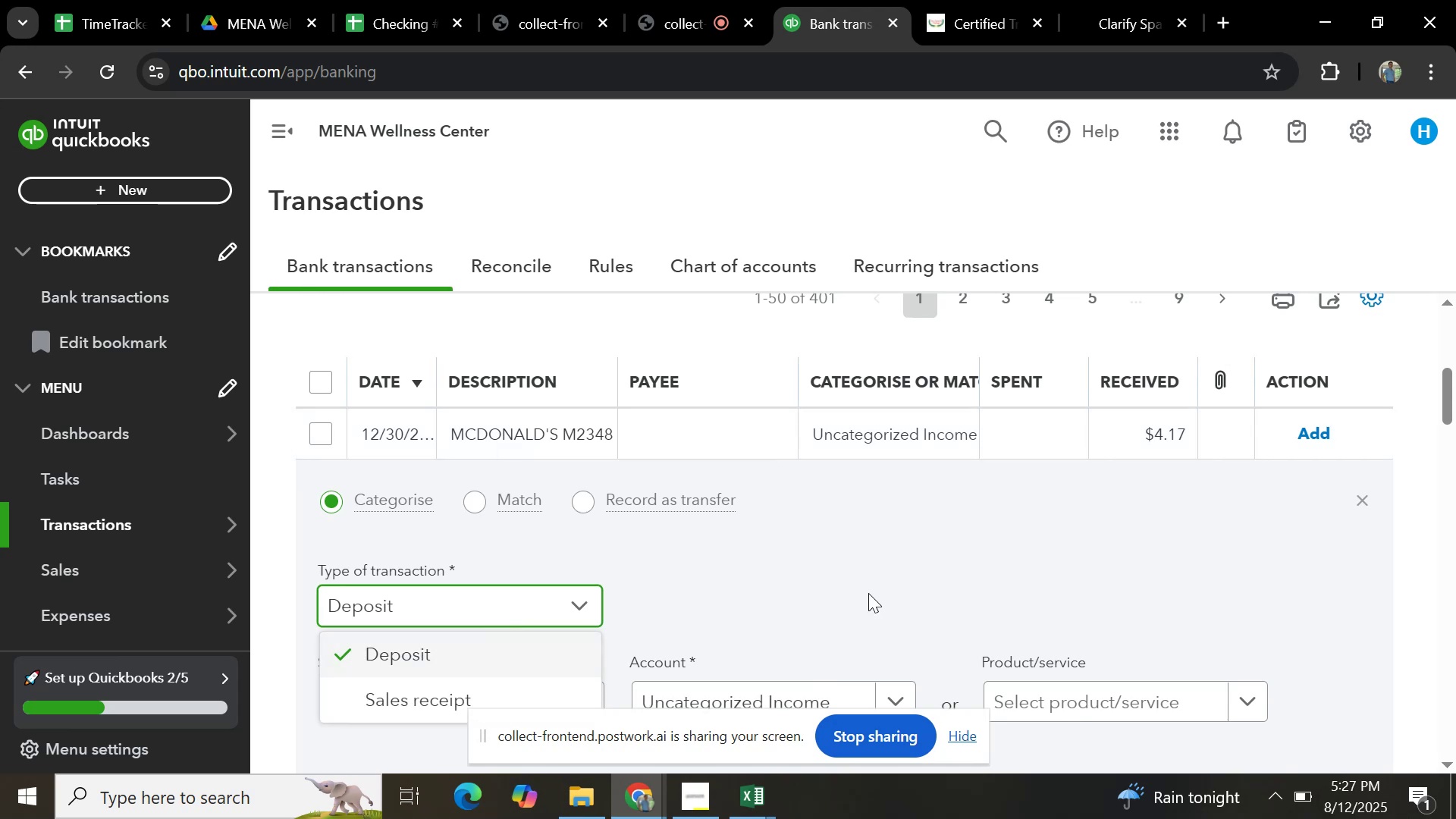 
left_click([871, 592])
 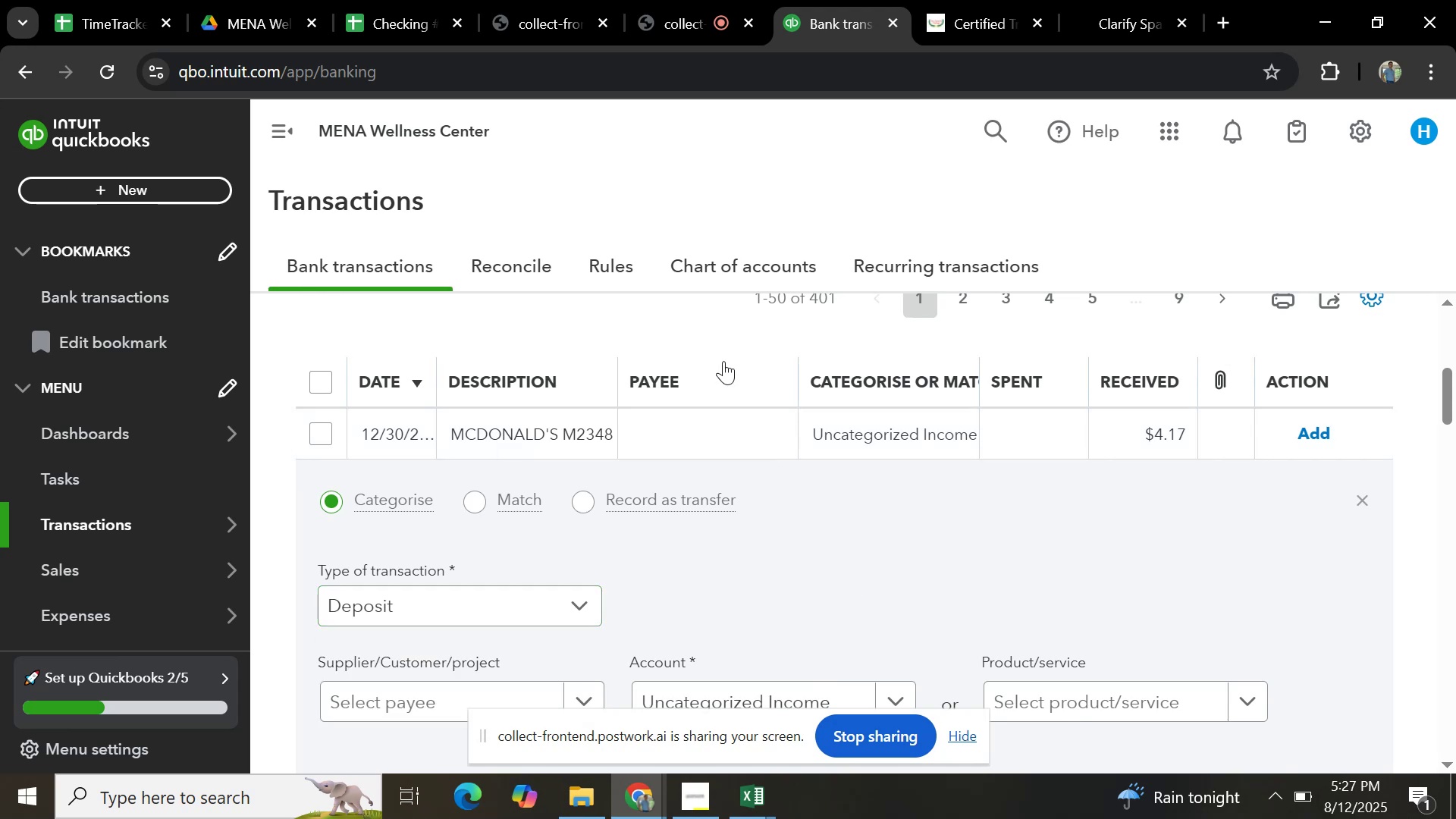 
scroll: coordinate [700, 359], scroll_direction: down, amount: 2.0
 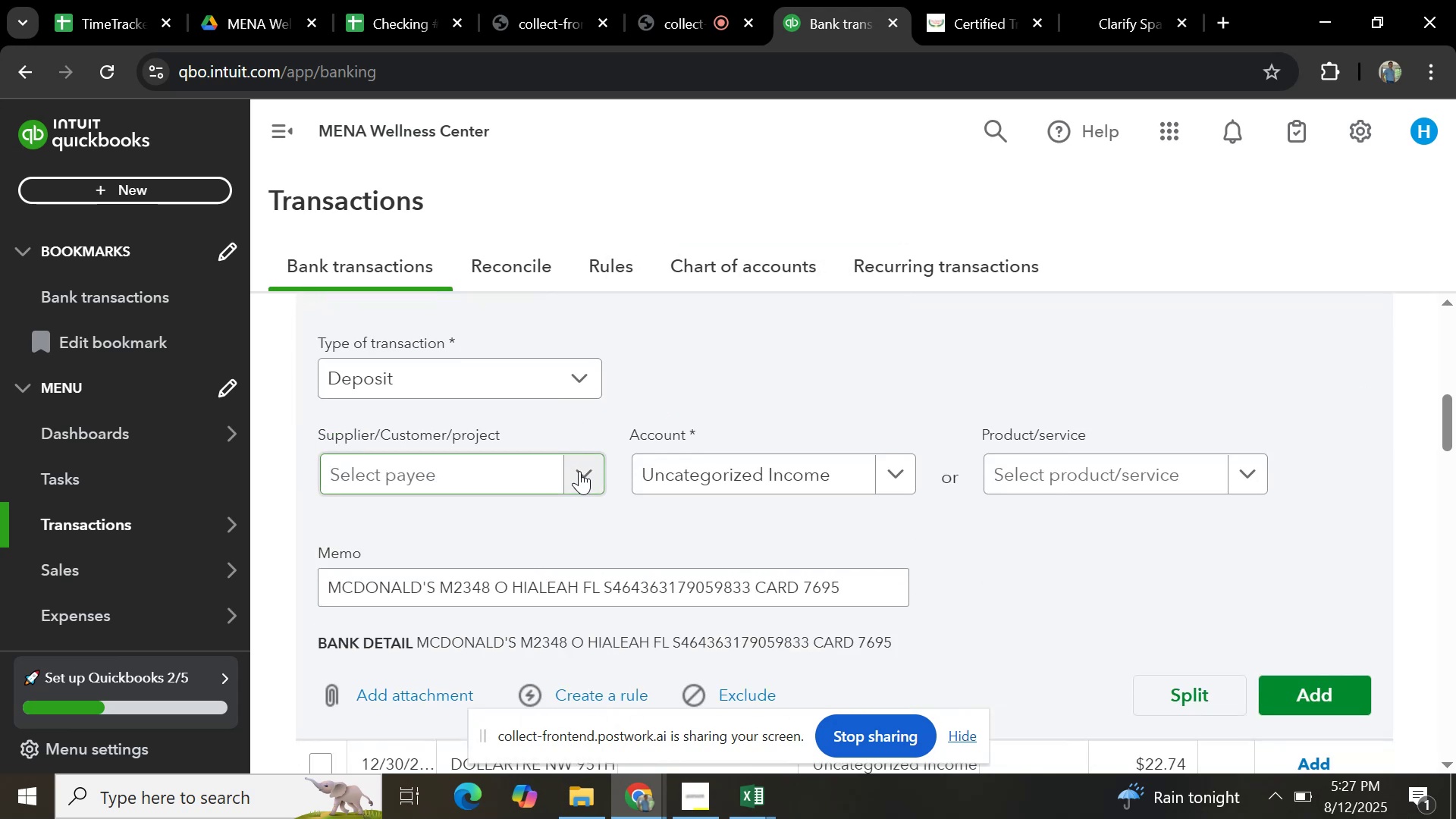 
left_click([579, 471])
 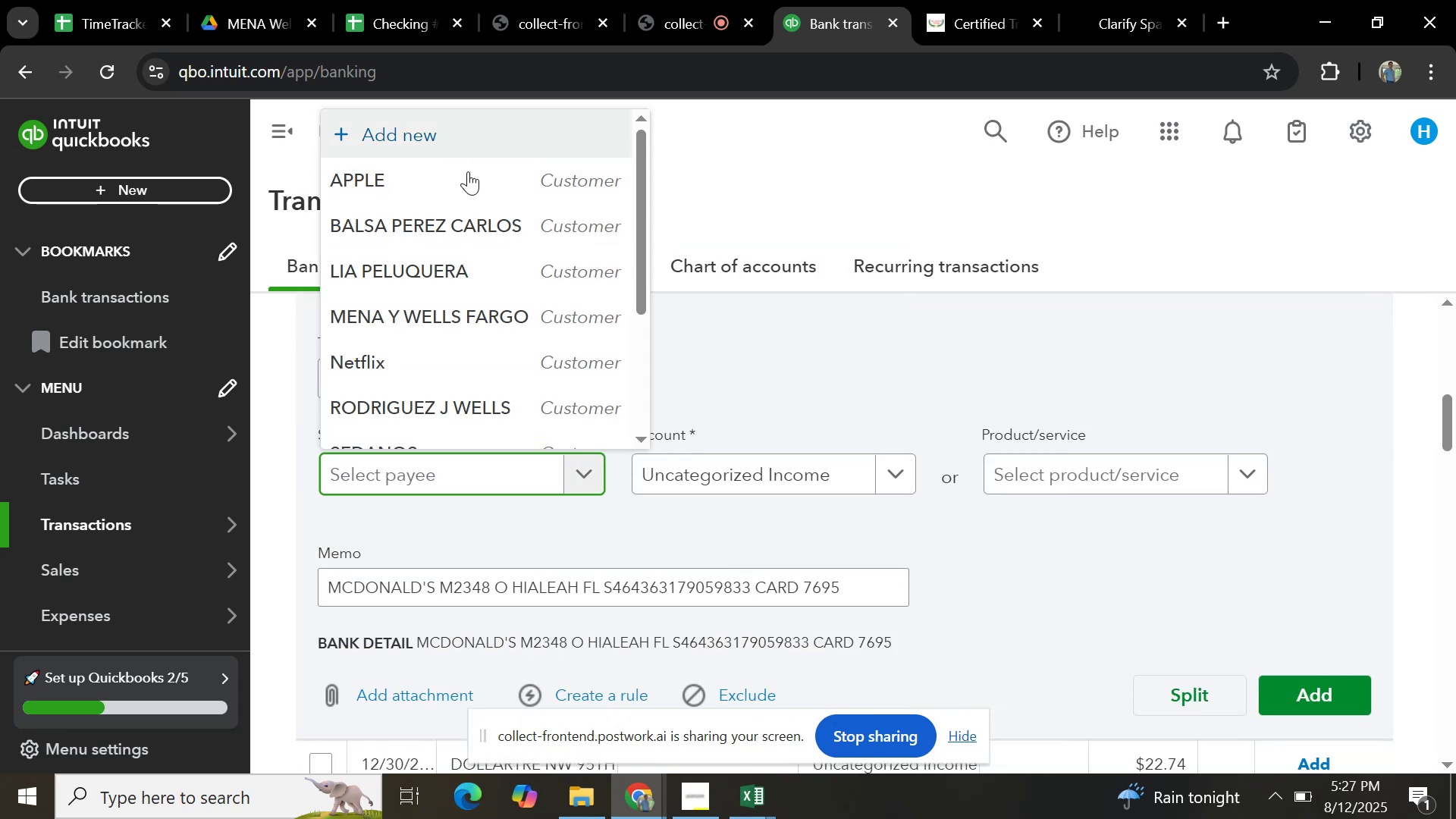 
scroll: coordinate [457, 324], scroll_direction: down, amount: 4.0
 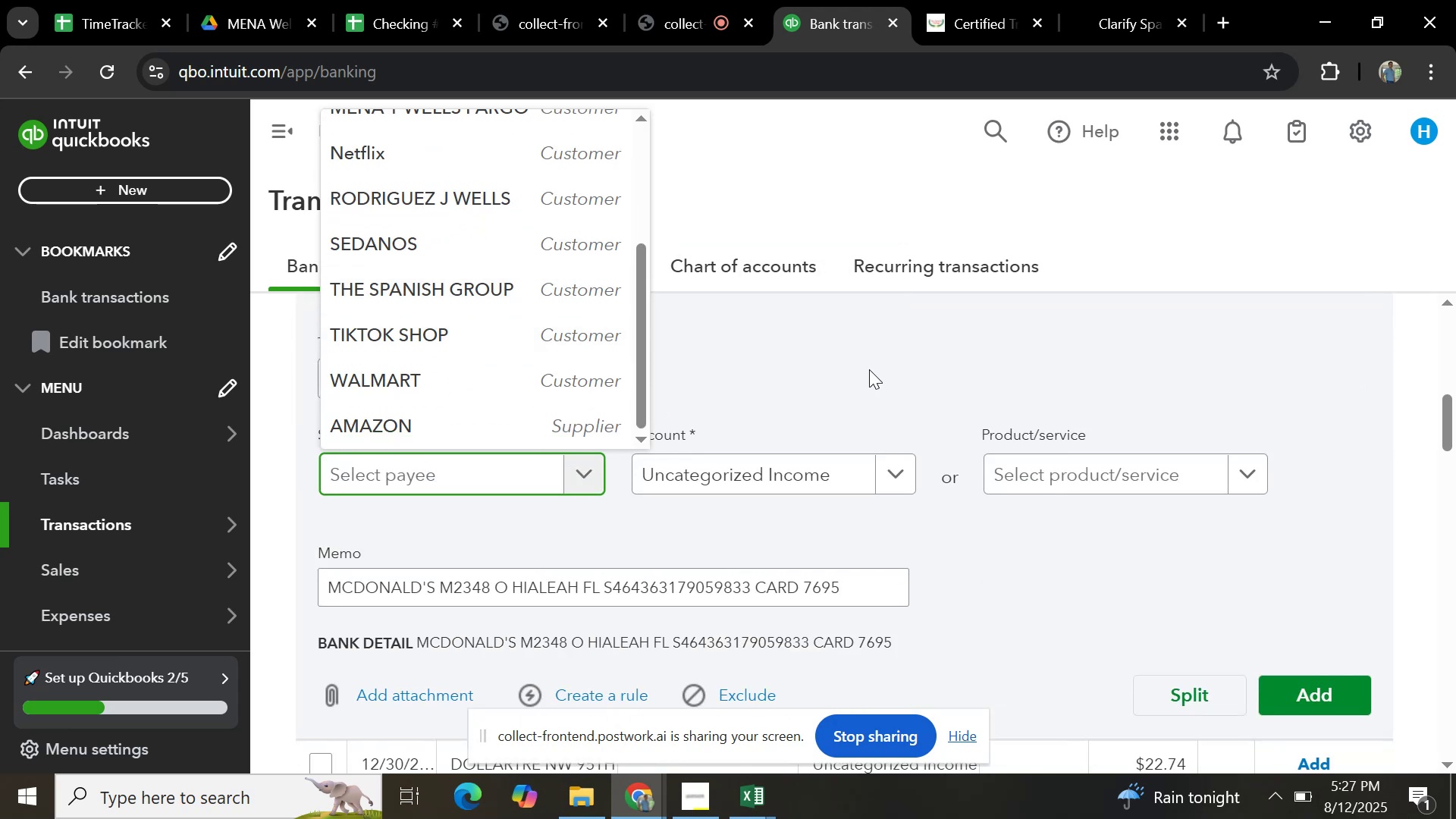 
left_click([869, 369])
 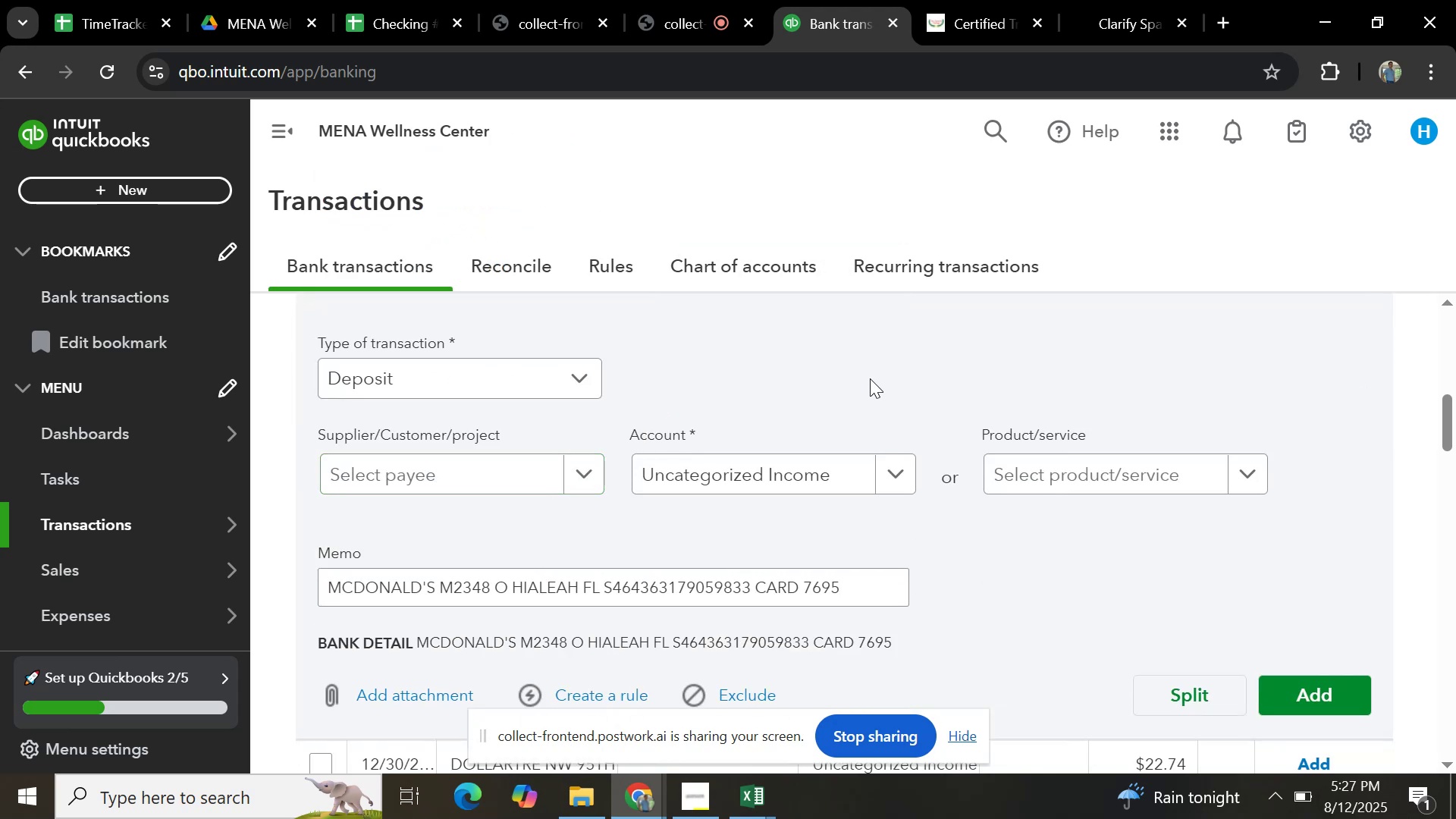 
scroll: coordinate [534, 542], scroll_direction: down, amount: 10.0
 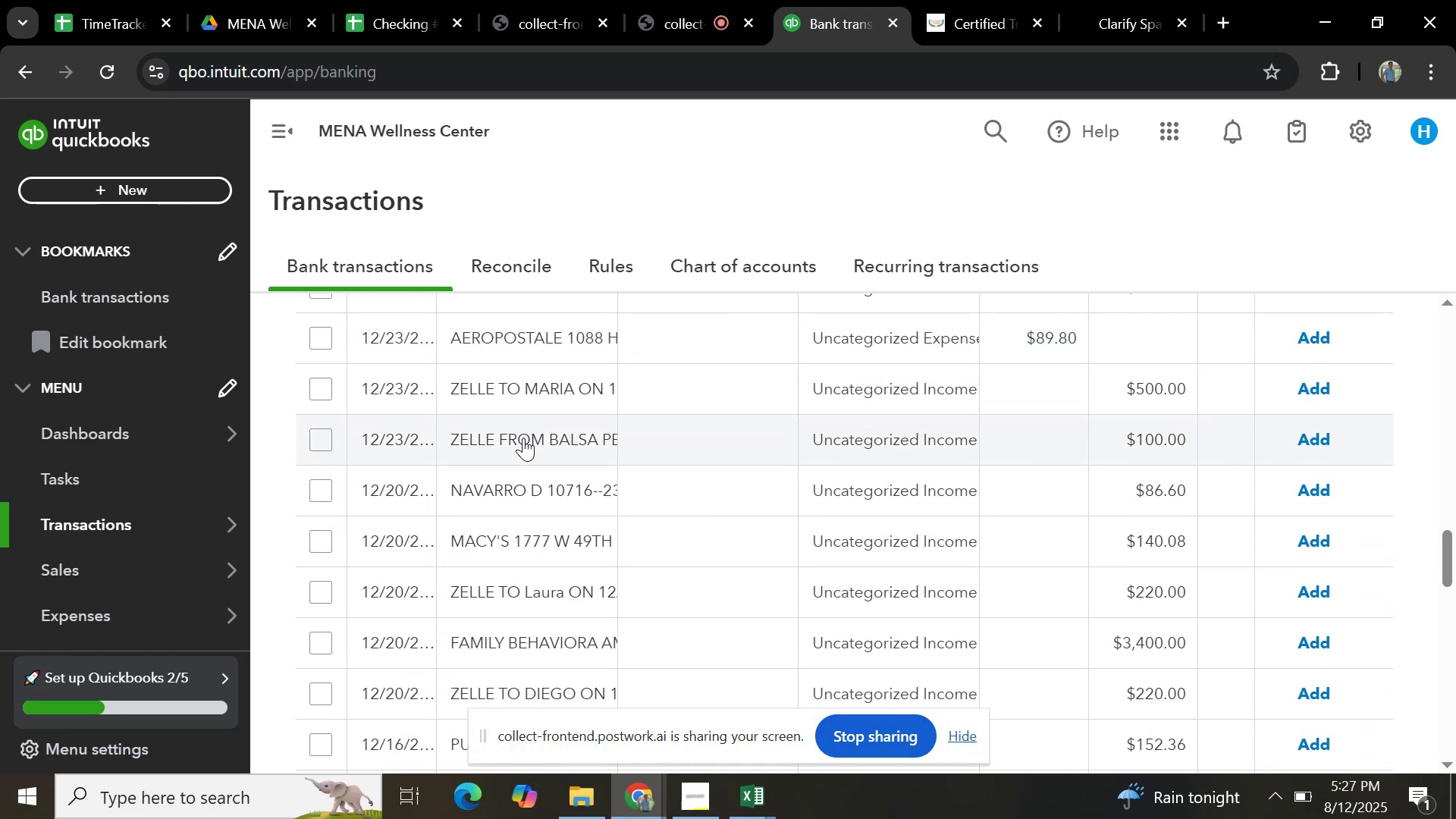 
left_click([523, 438])
 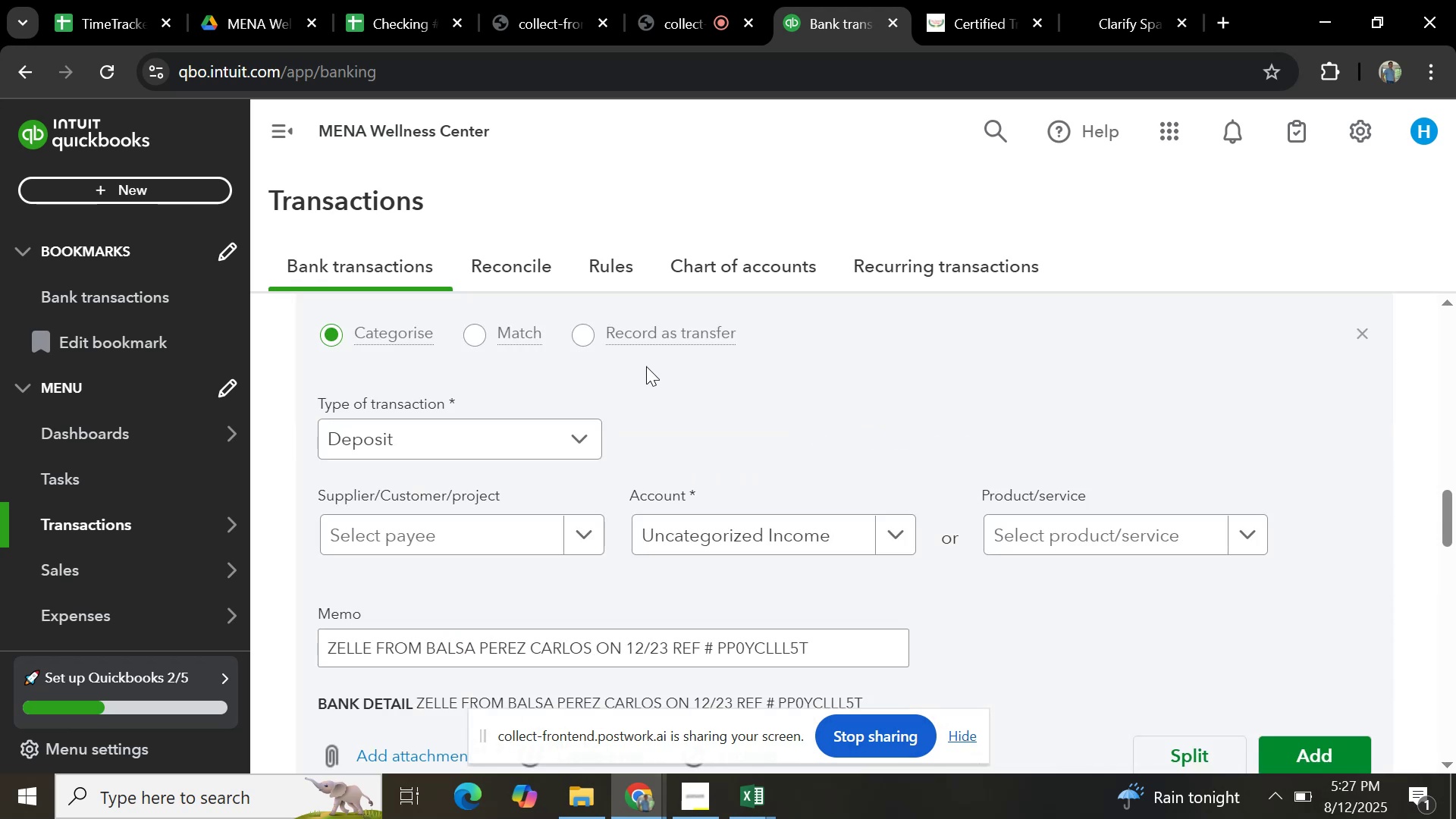 
left_click([582, 535])
 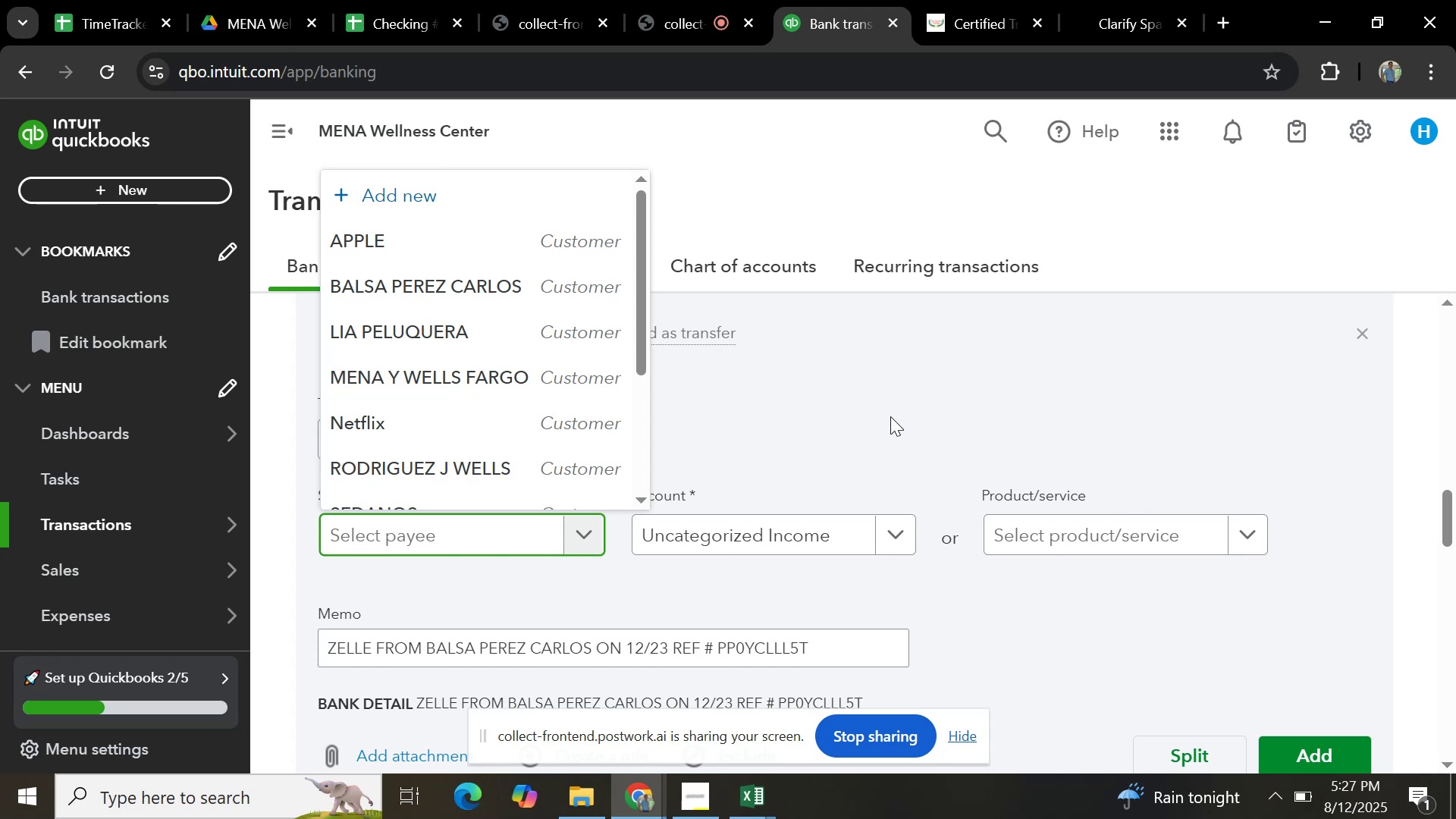 
wait(5.36)
 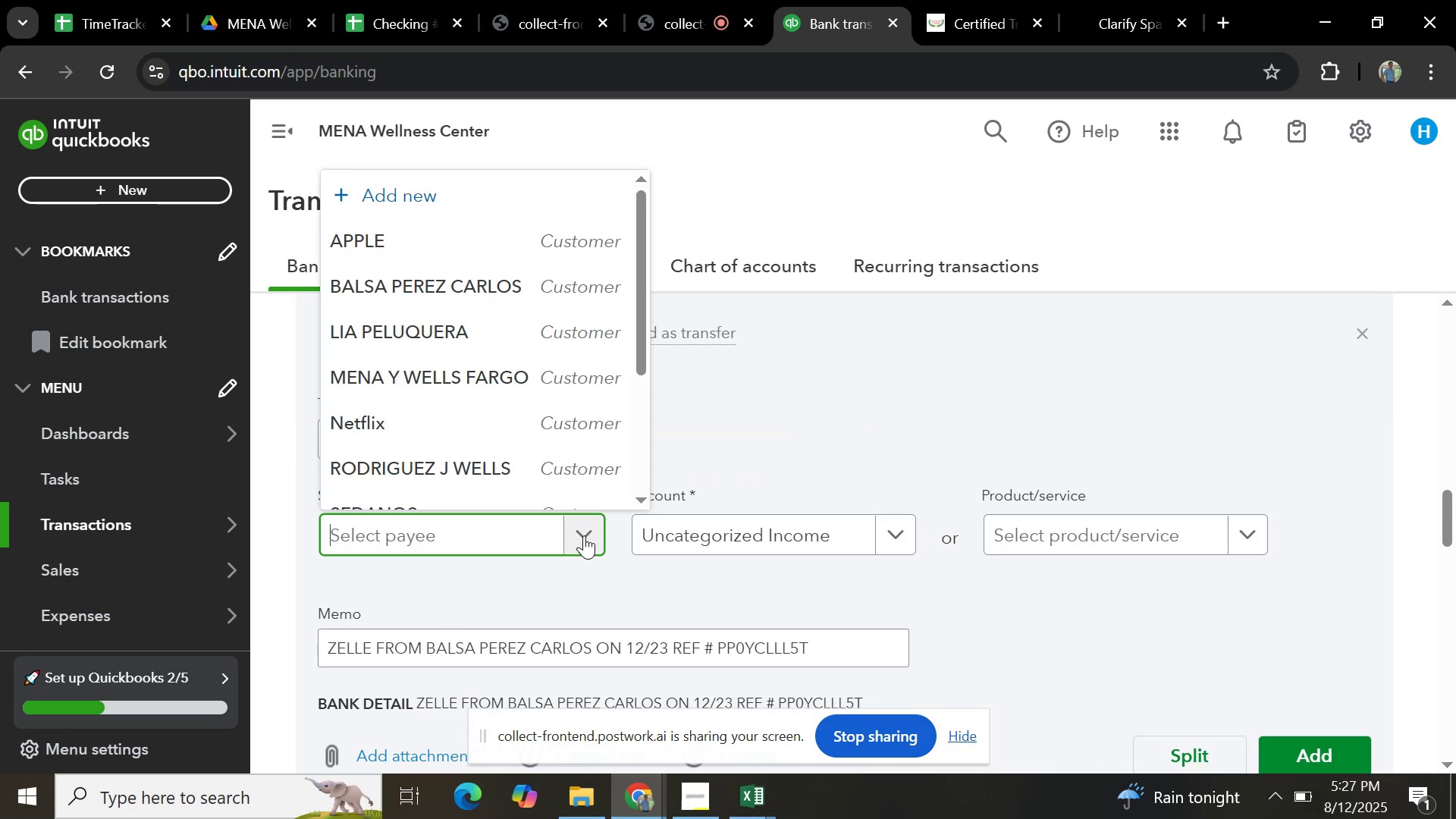 
left_click([892, 416])
 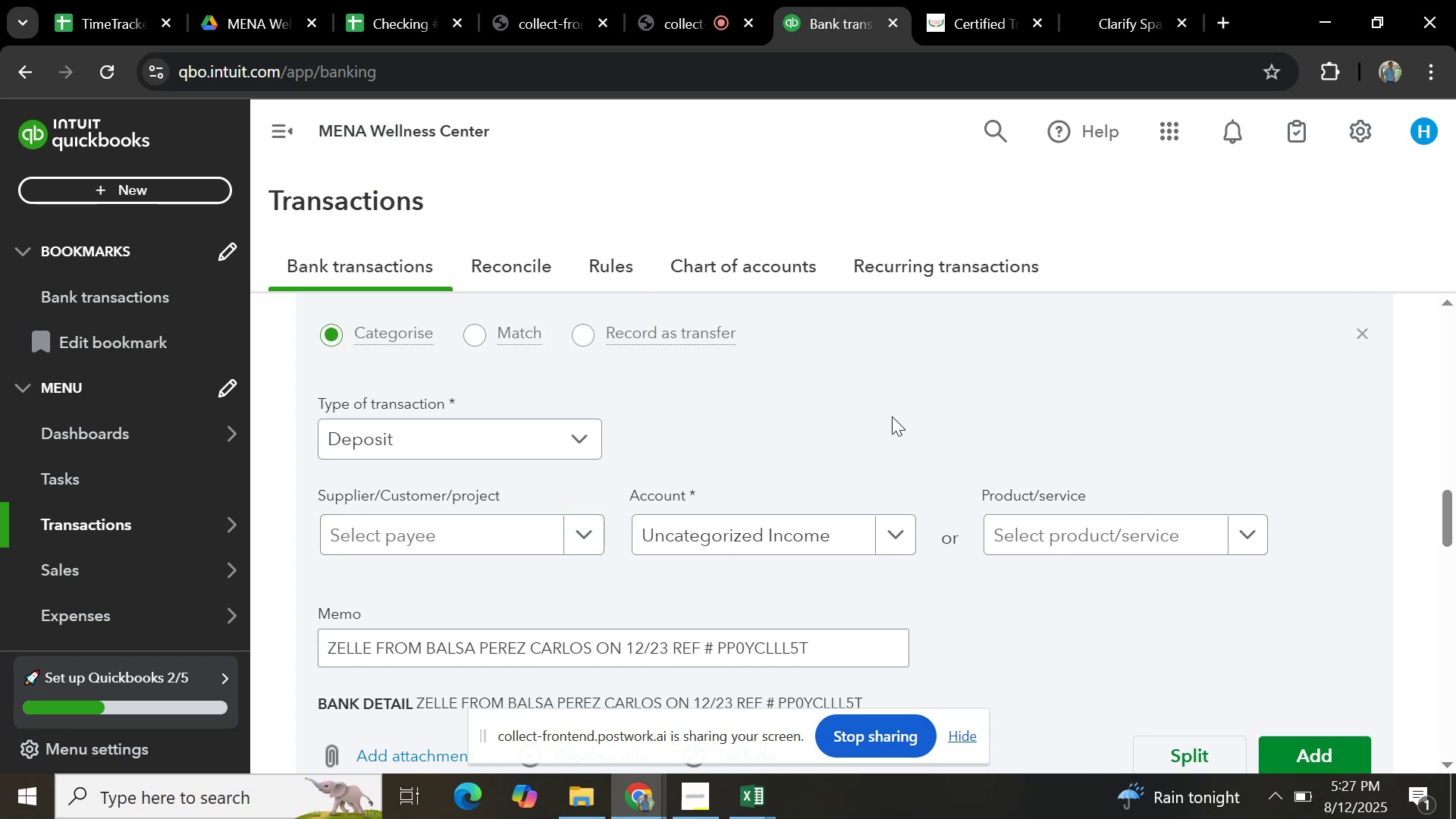 
scroll: coordinate [892, 416], scroll_direction: up, amount: 2.0
 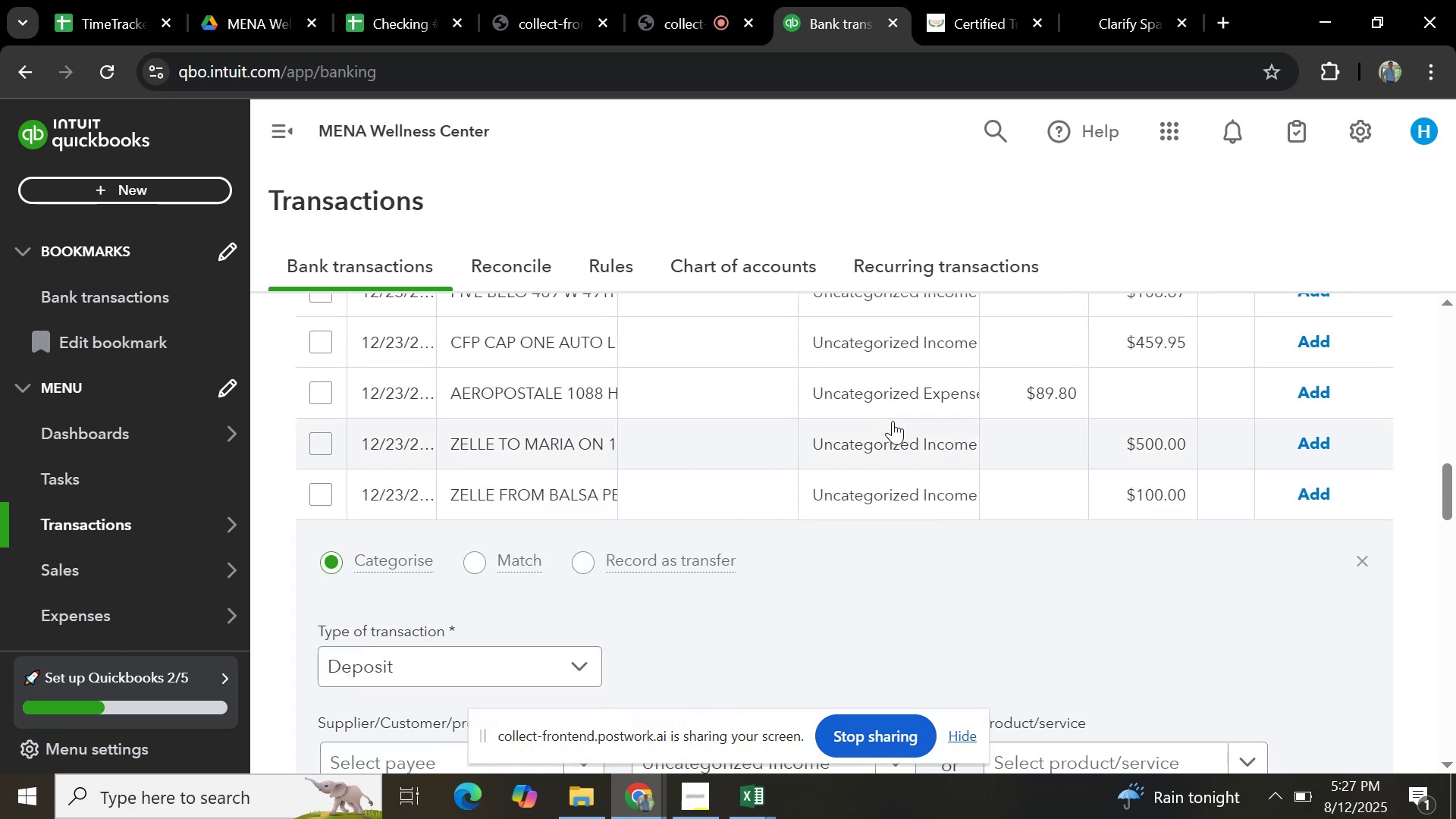 
scroll: coordinate [829, 432], scroll_direction: down, amount: 3.0
 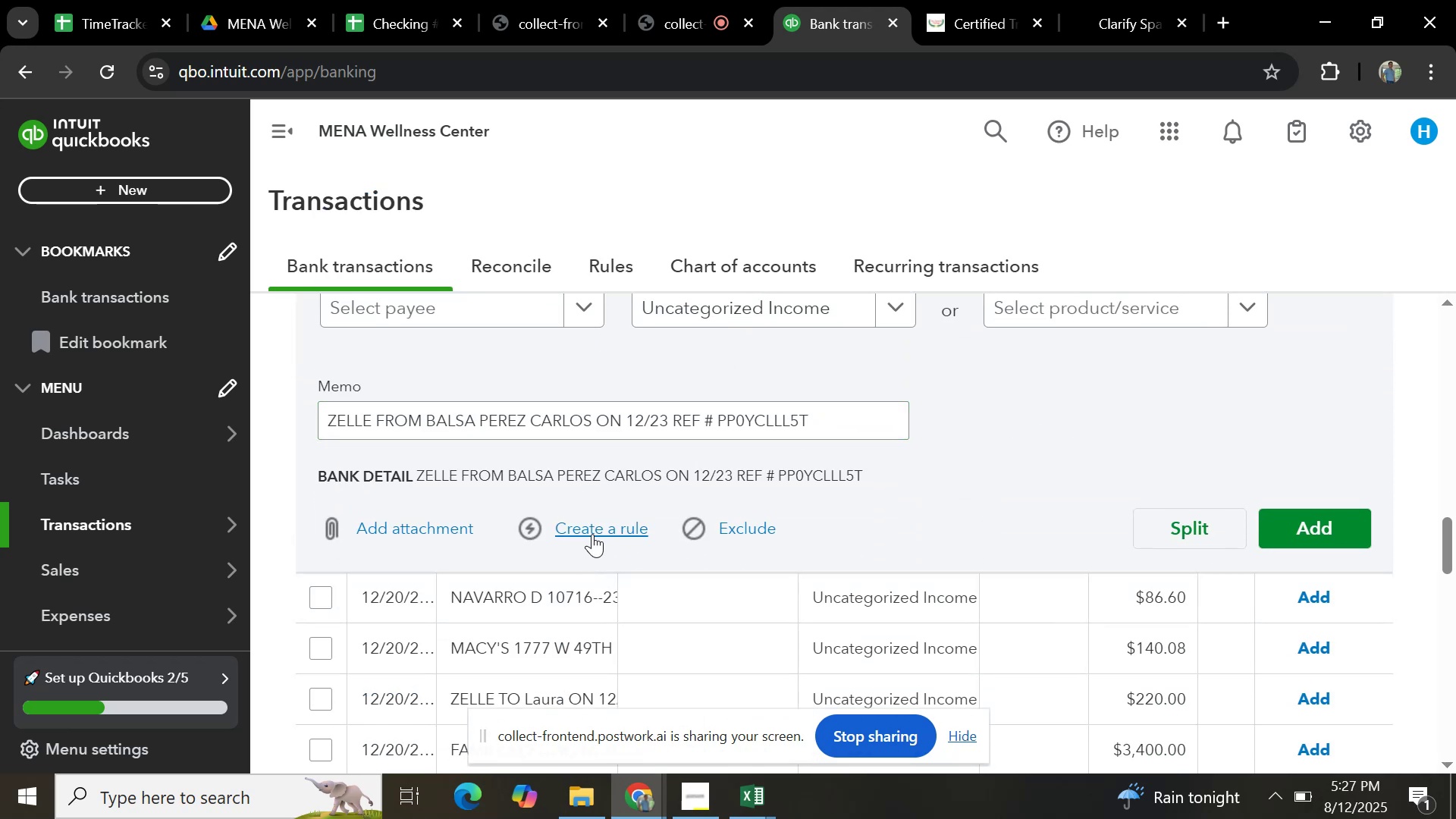 
left_click([595, 529])
 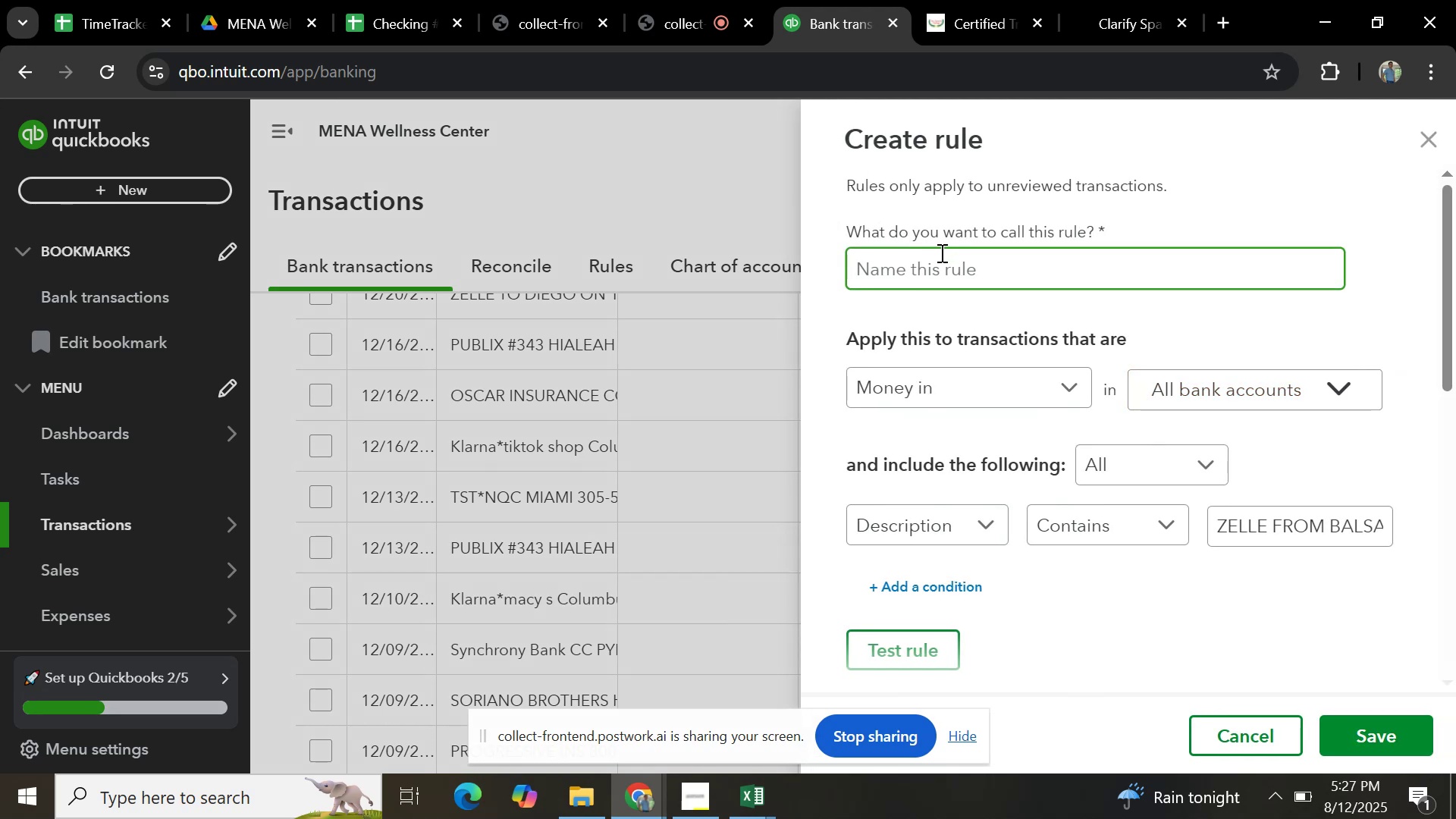 
type(BALSA )
 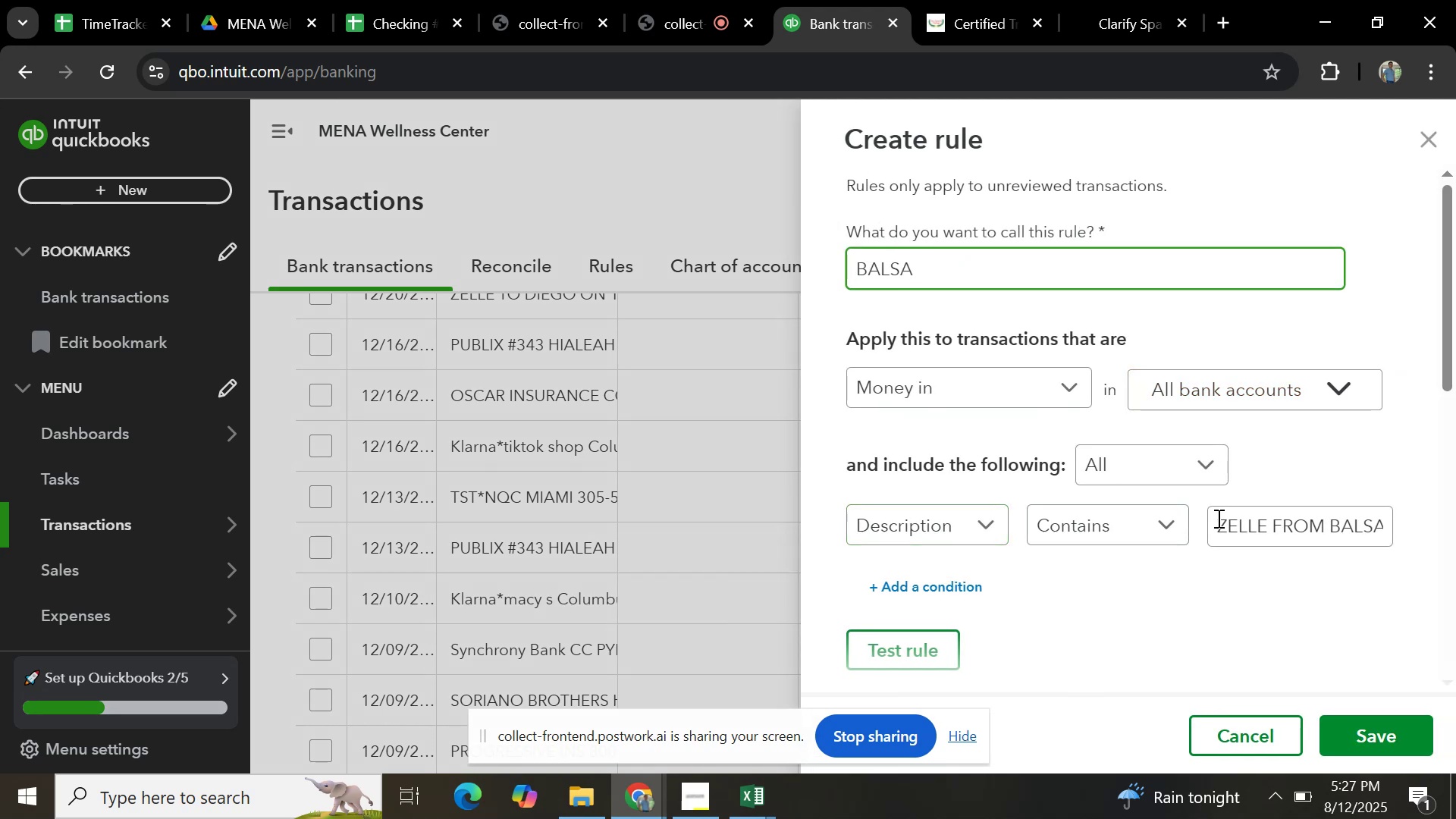 
left_click([1258, 529])
 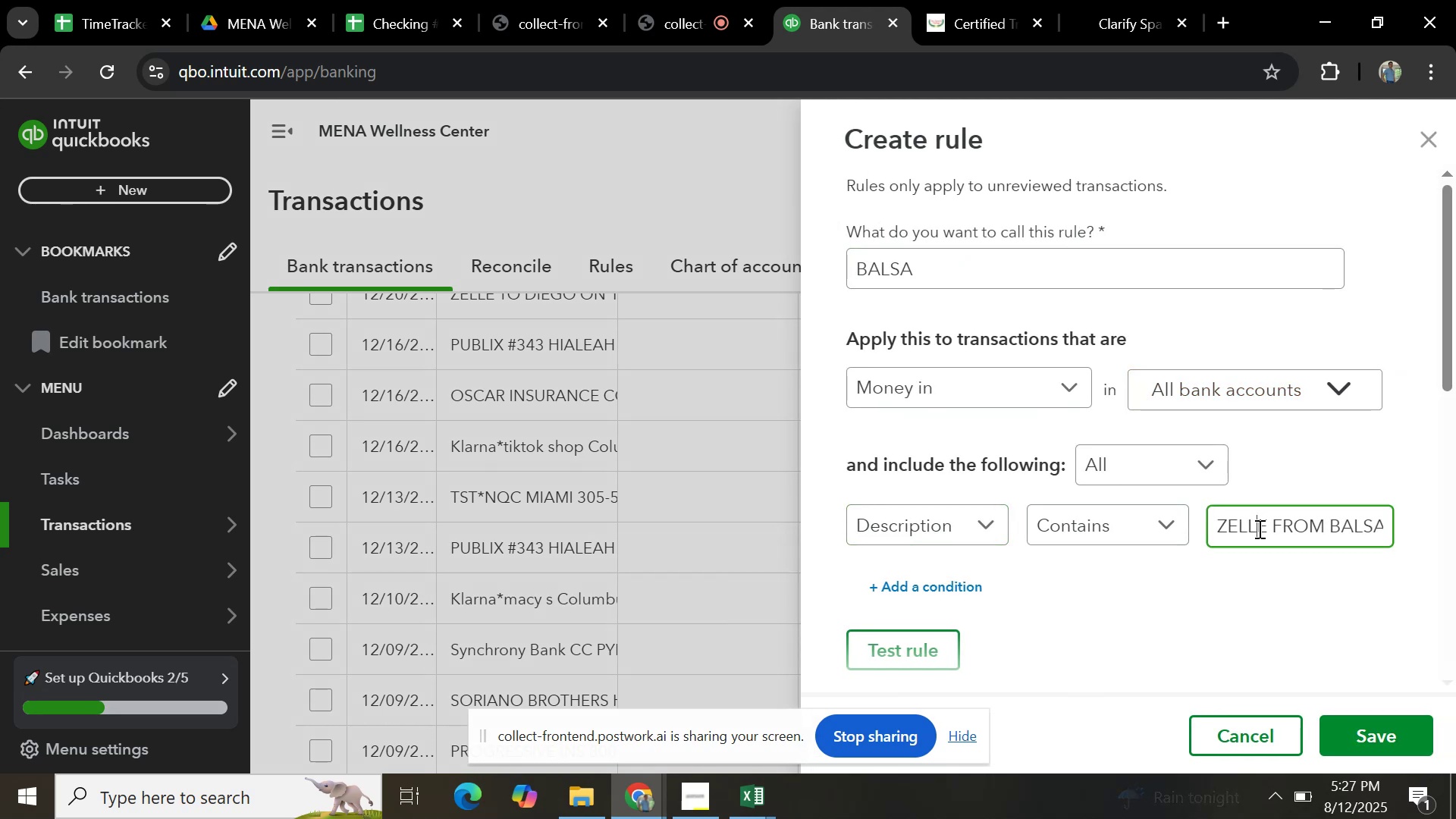 
hold_key(key=ArrowRight, duration=1.32)
 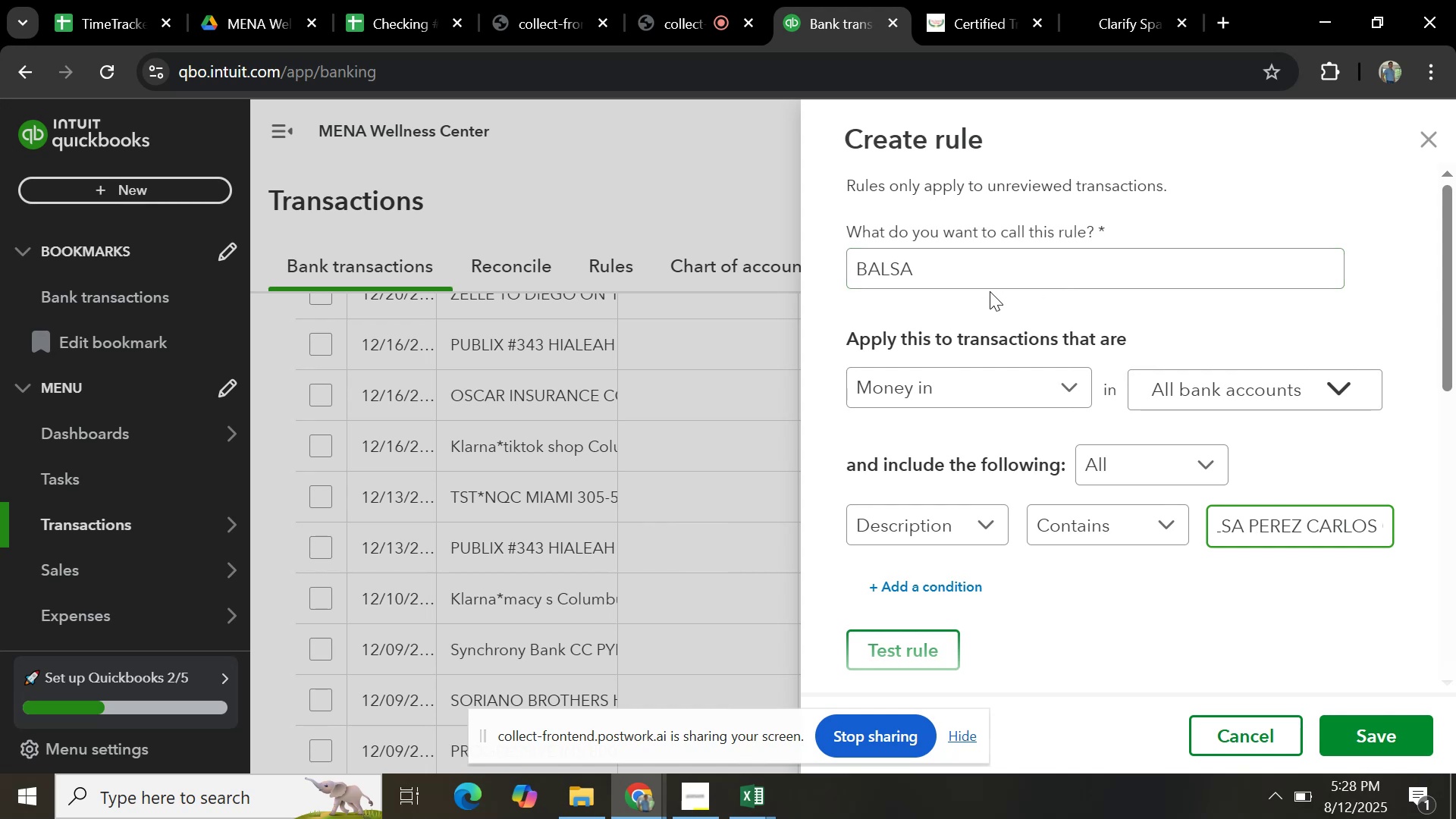 
left_click([996, 280])
 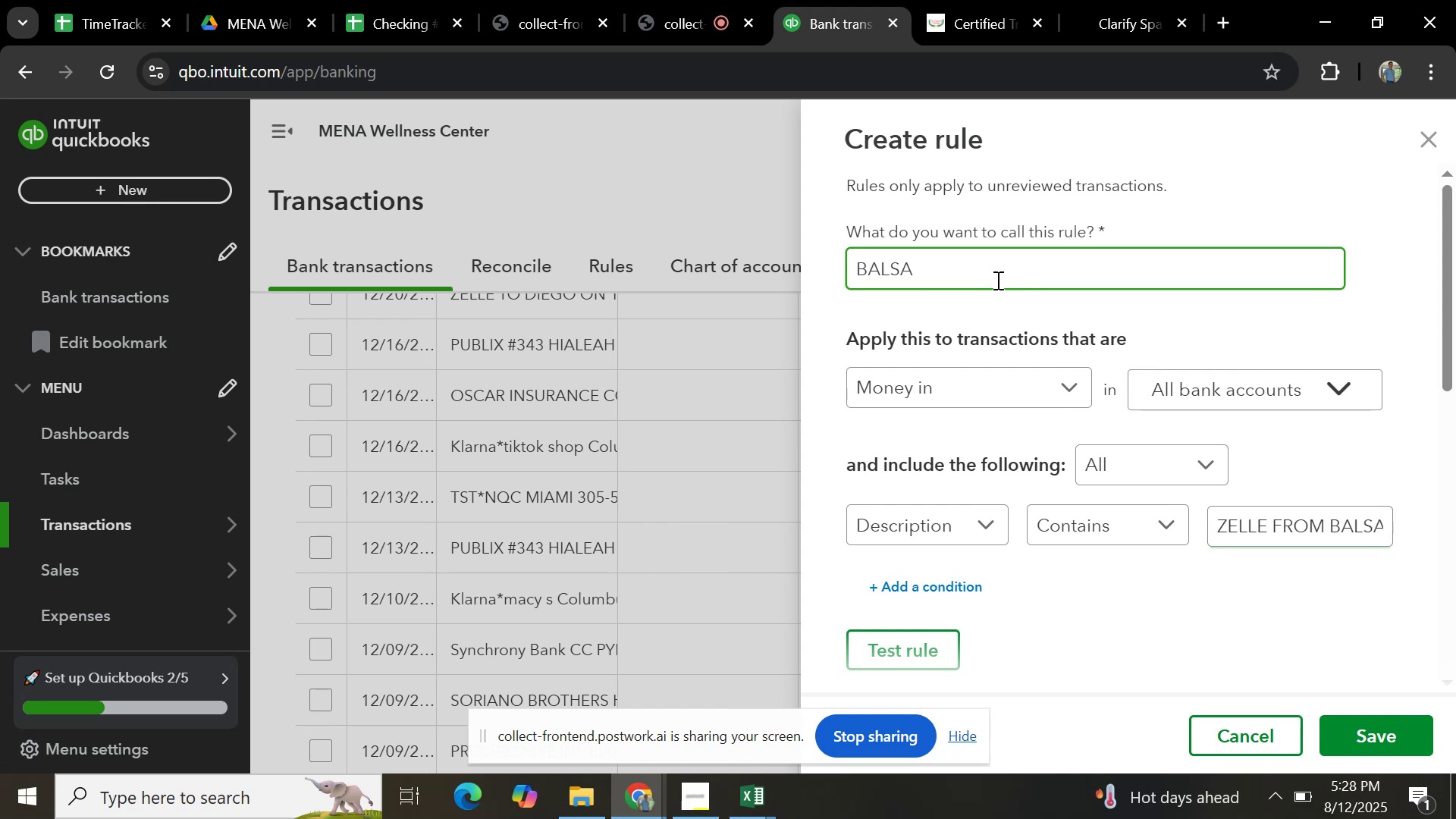 
type(PEREZ RULE)
 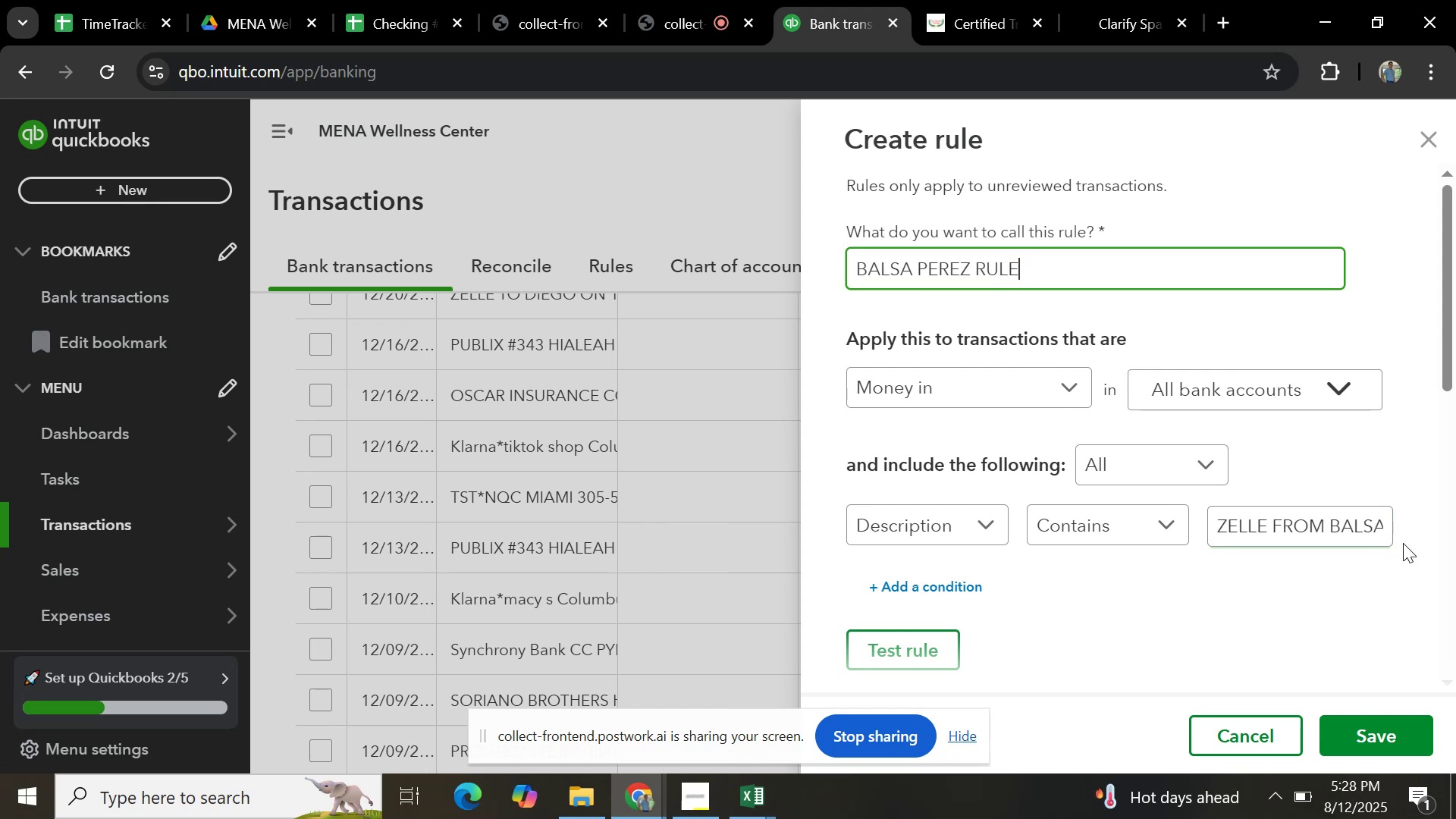 
left_click([1295, 532])
 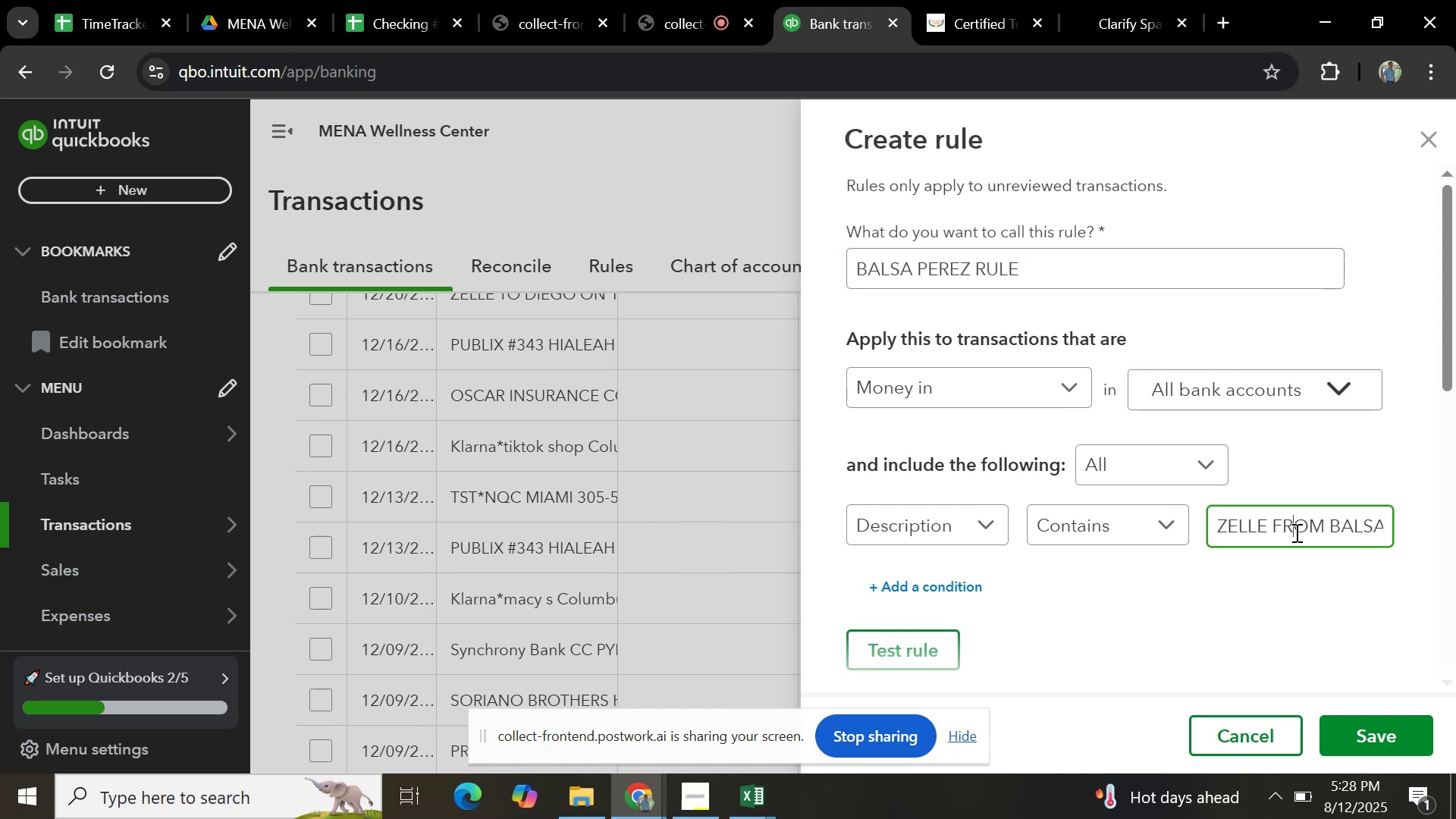 
hold_key(key=ArrowRight, duration=0.66)
 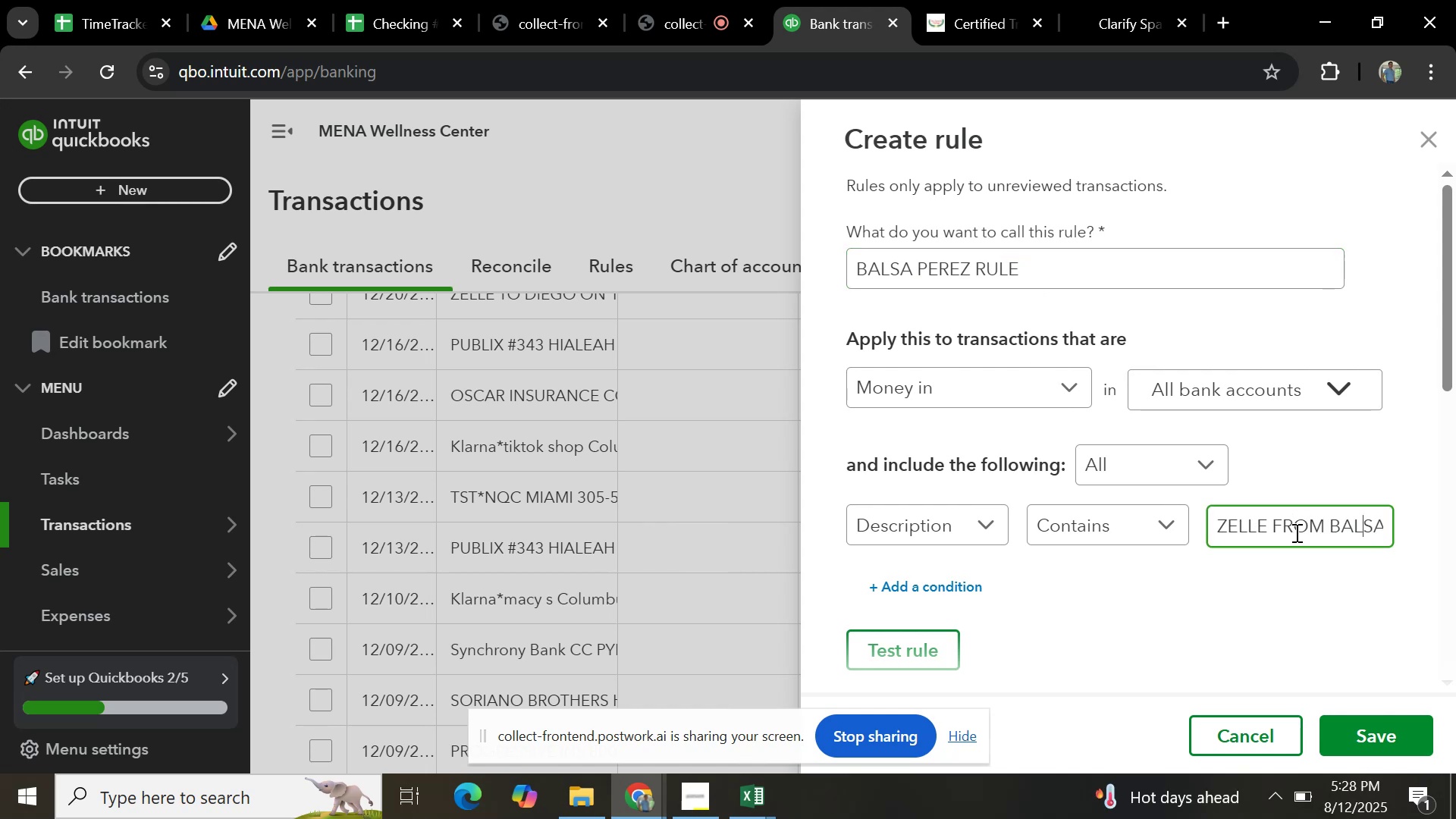 
key(ArrowRight)
 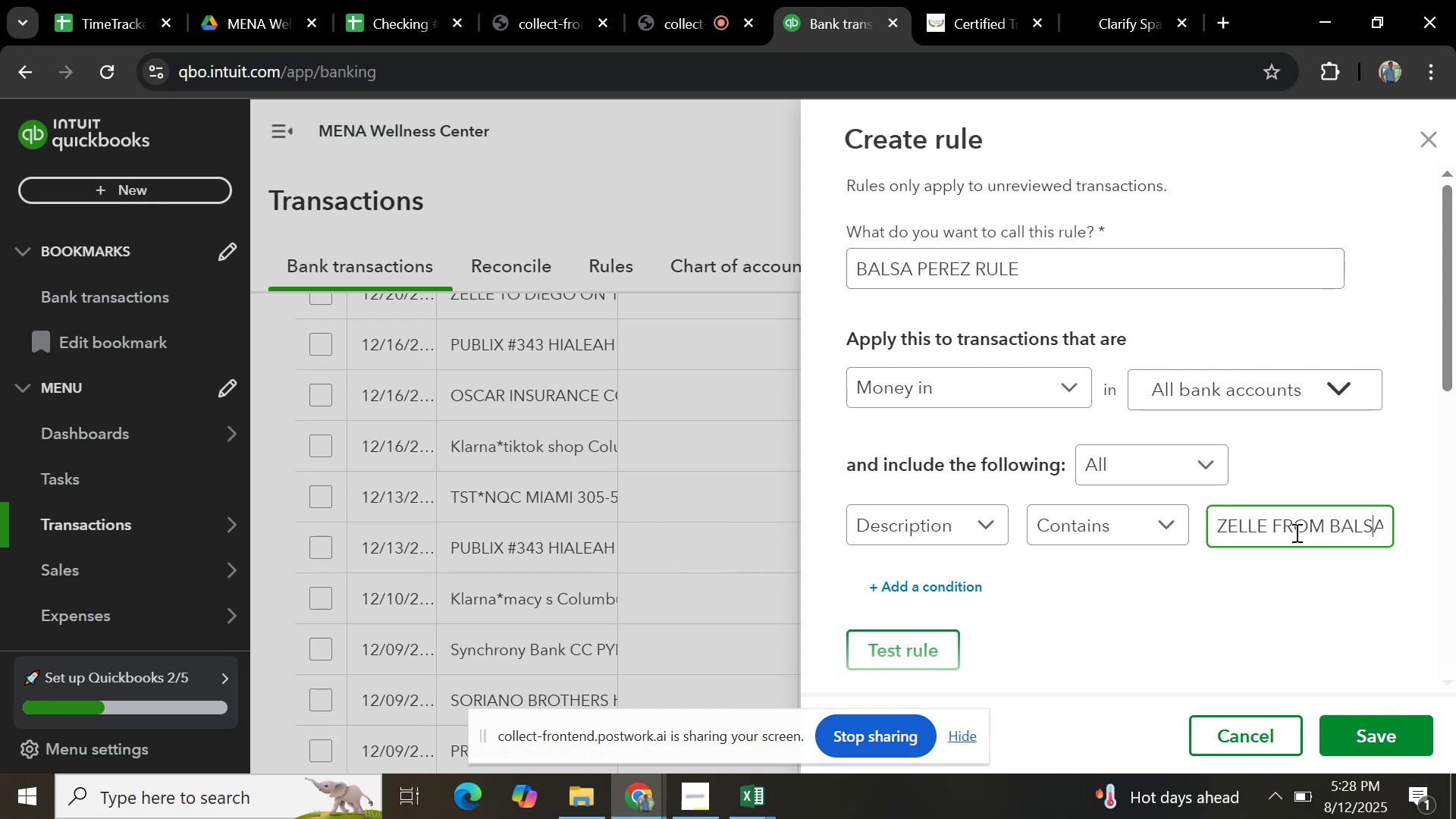 
key(ArrowRight)
 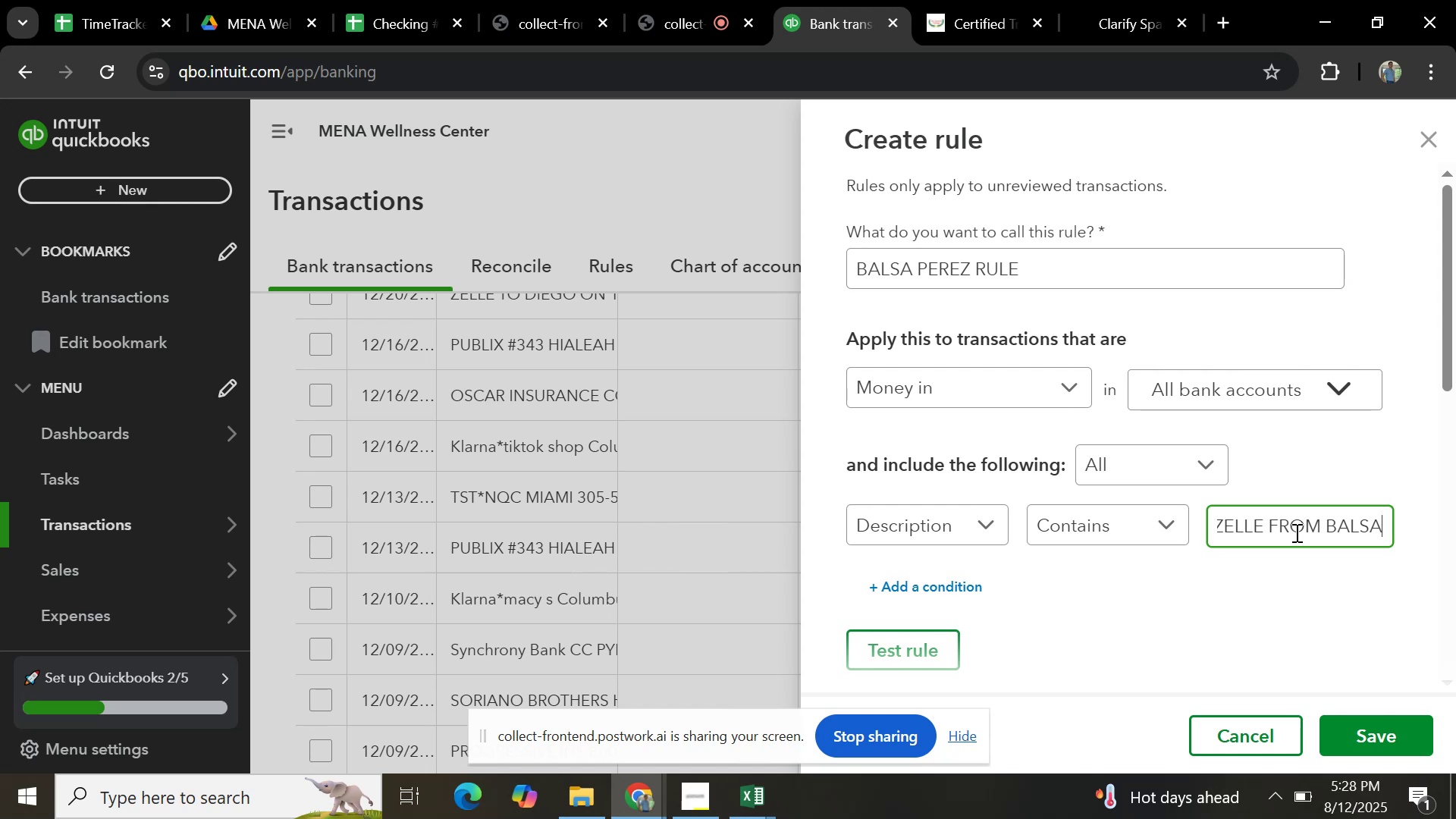 
hold_key(key=ArrowRight, duration=0.64)
 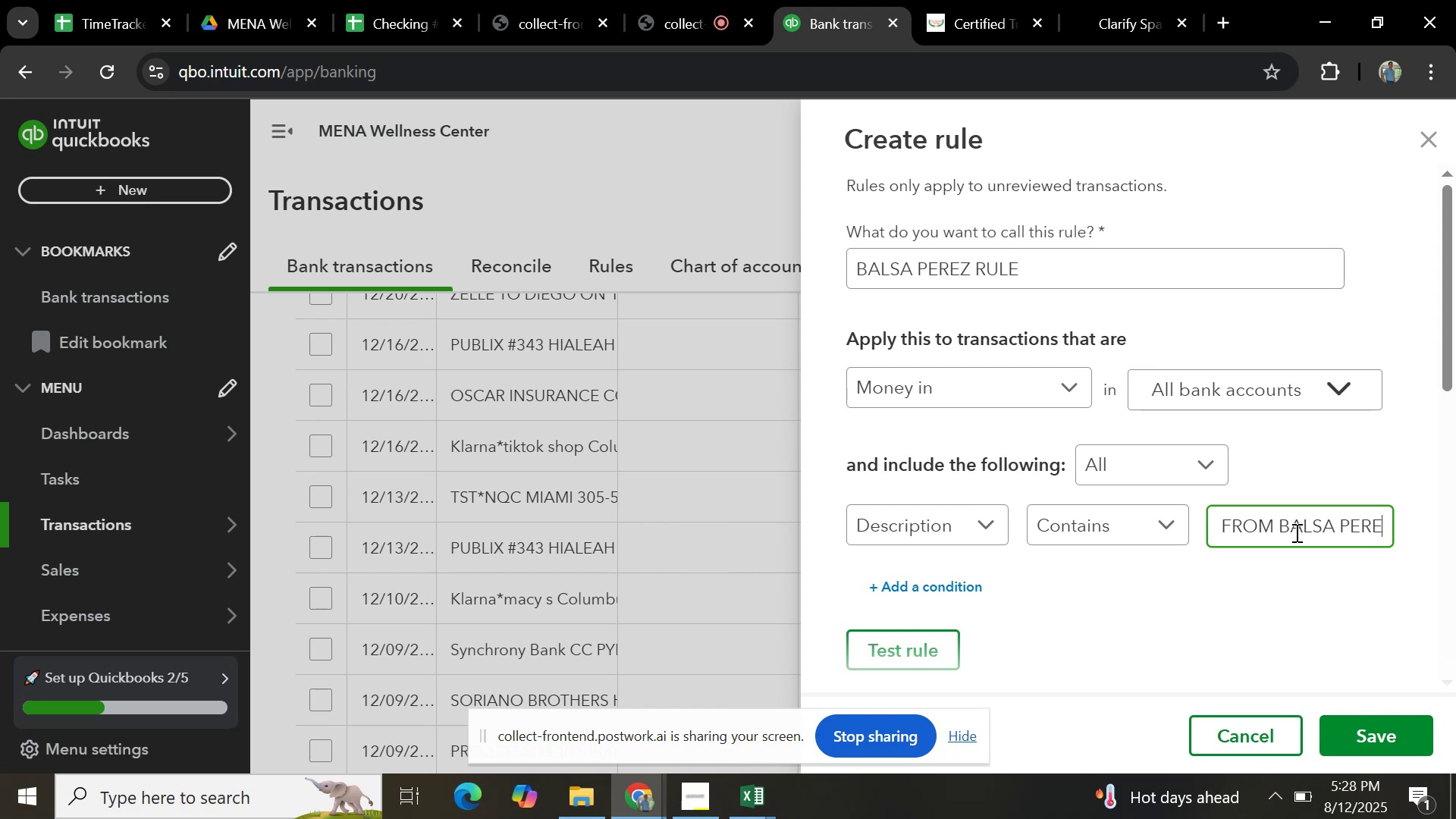 
key(ArrowRight)
 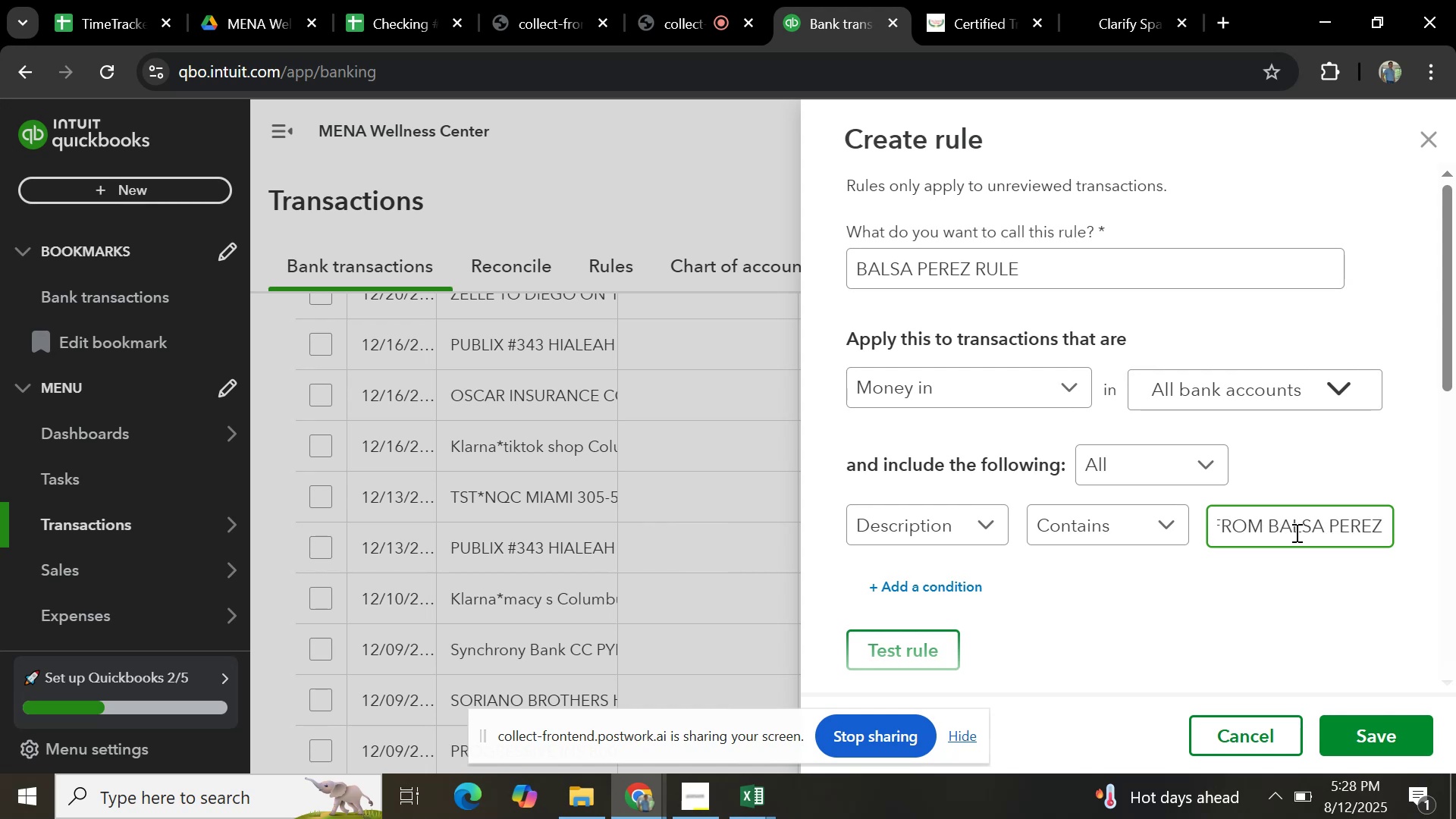 
key(ArrowRight)
 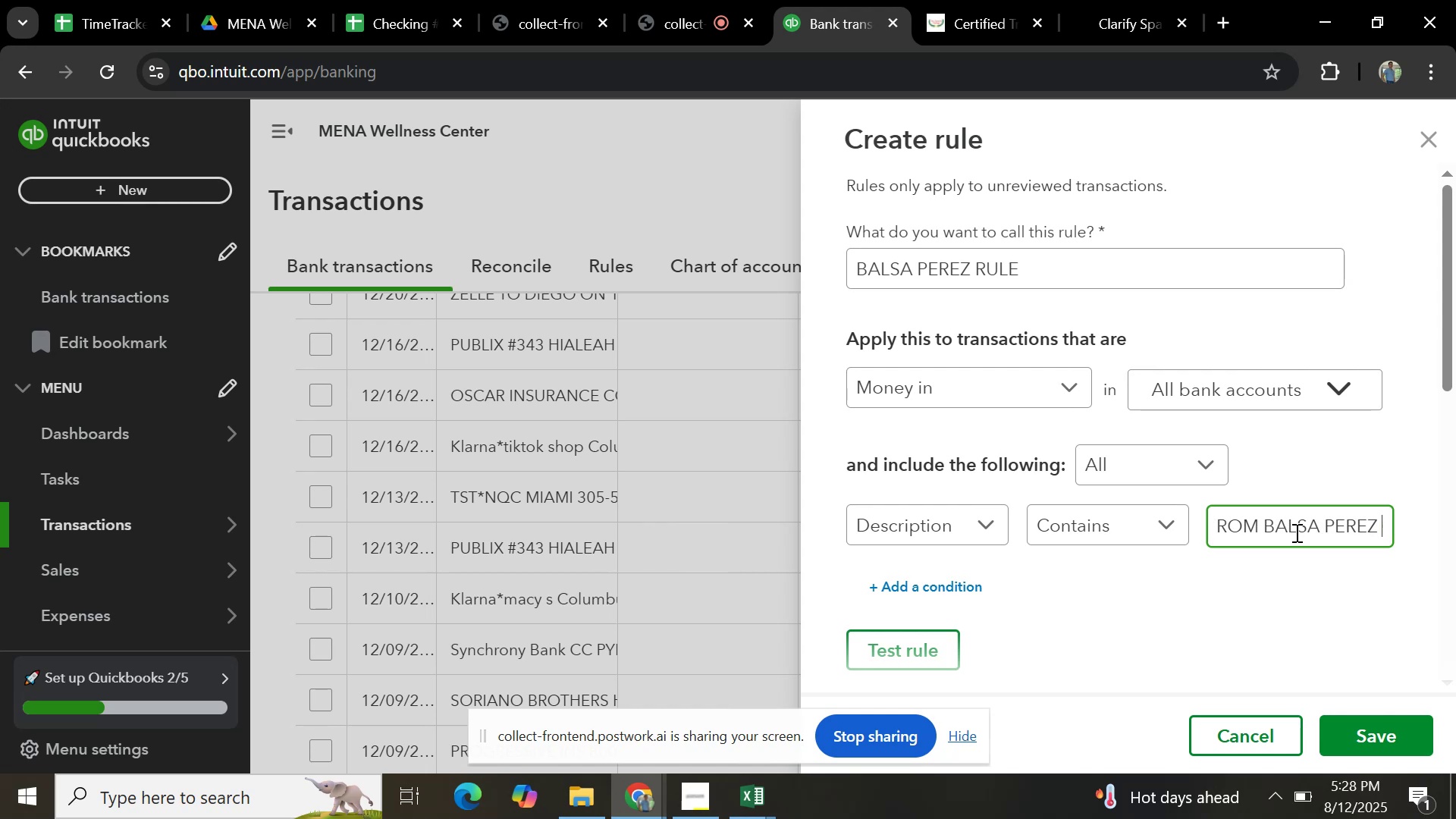 
key(ArrowRight)
 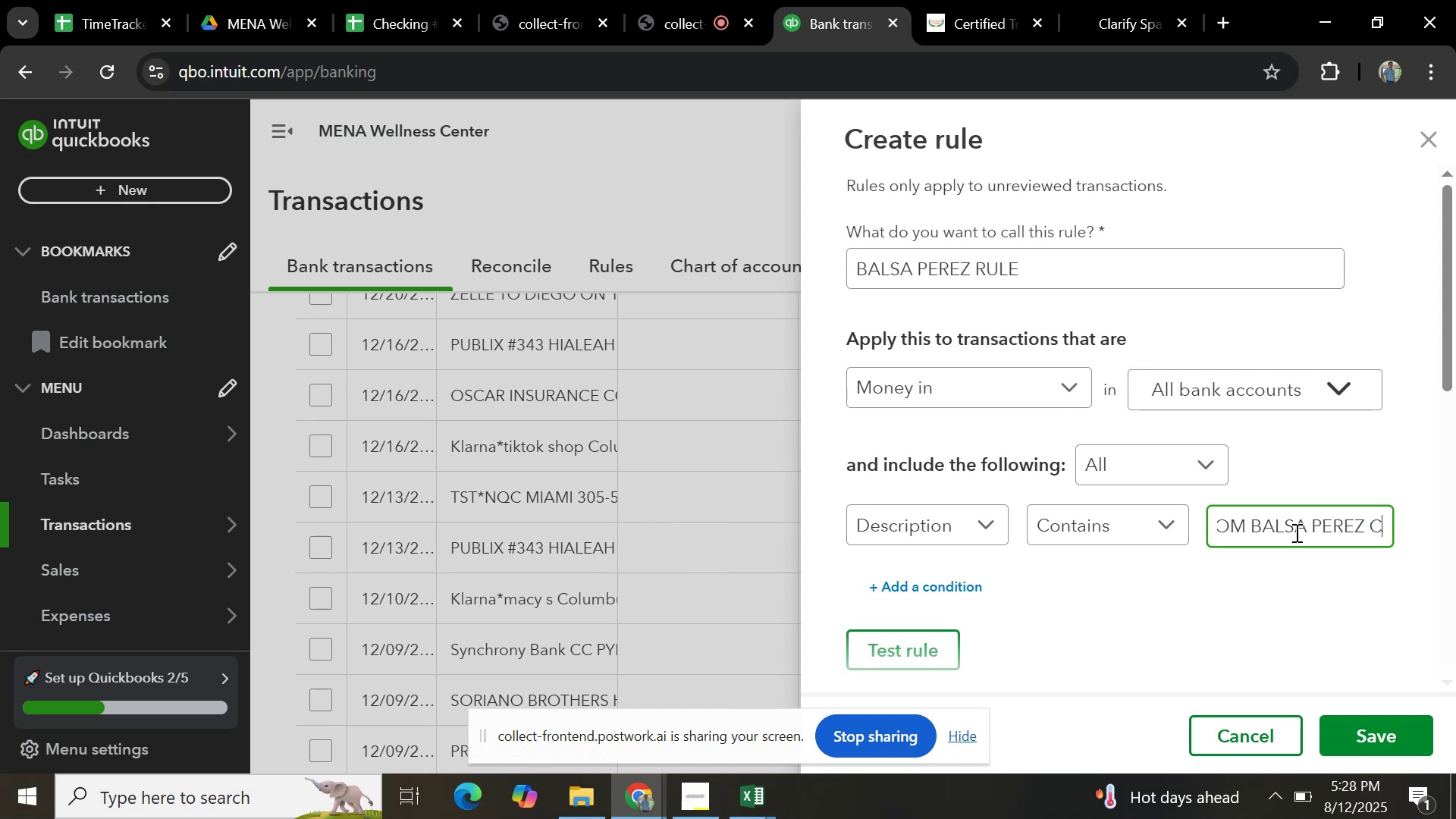 
key(ArrowRight)
 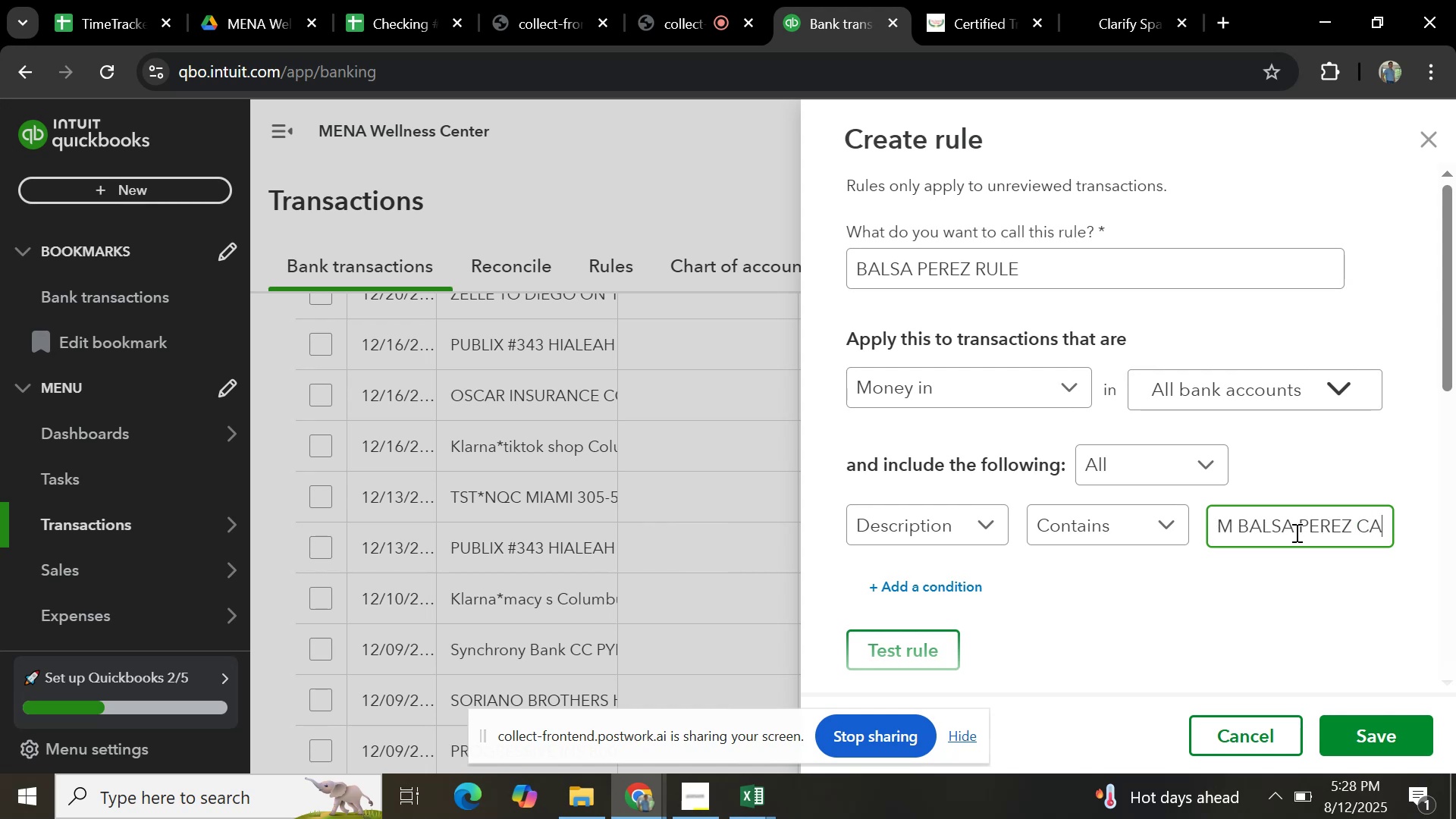 
key(ArrowRight)
 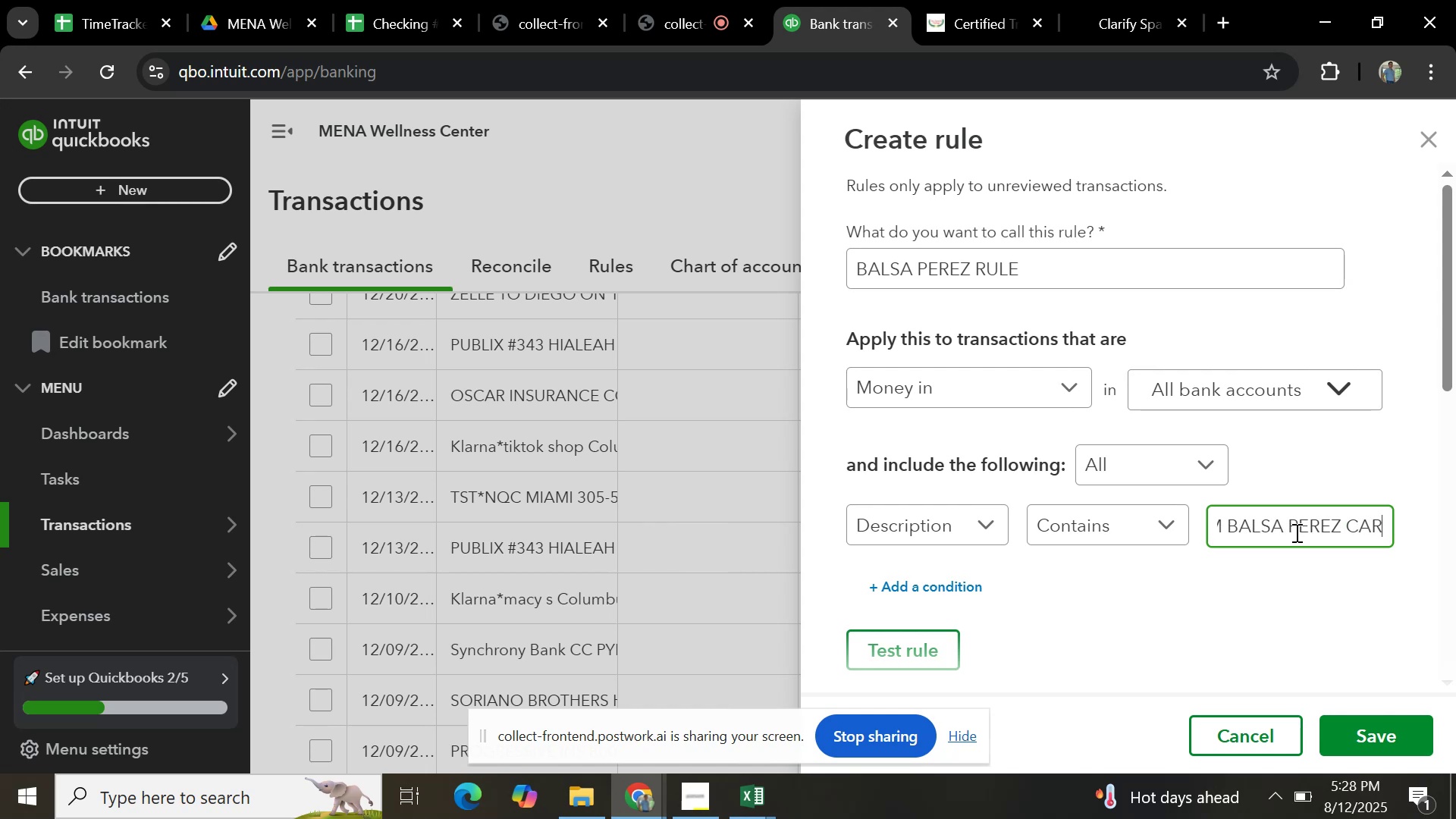 
key(ArrowRight)
 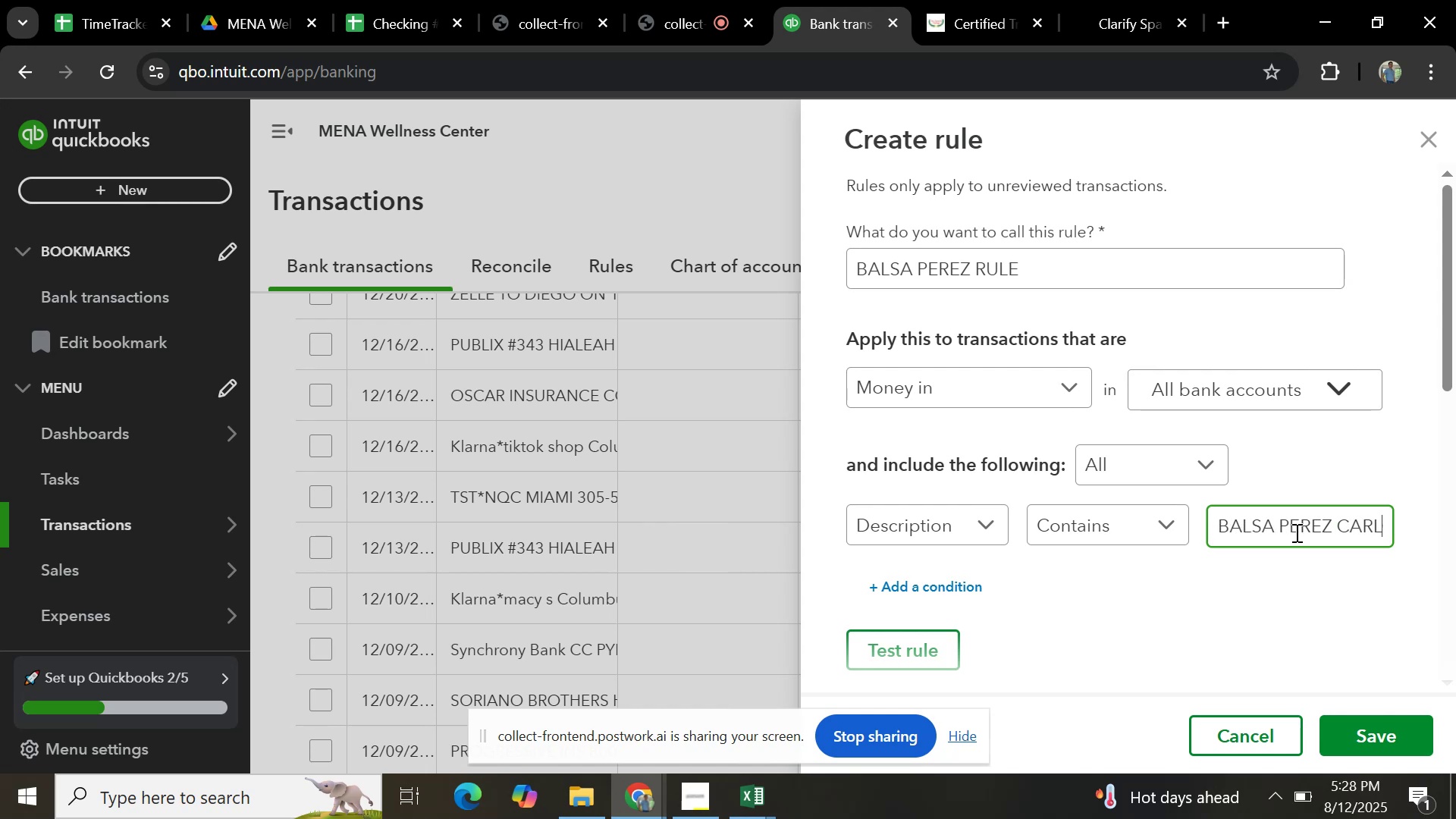 
key(ArrowRight)
 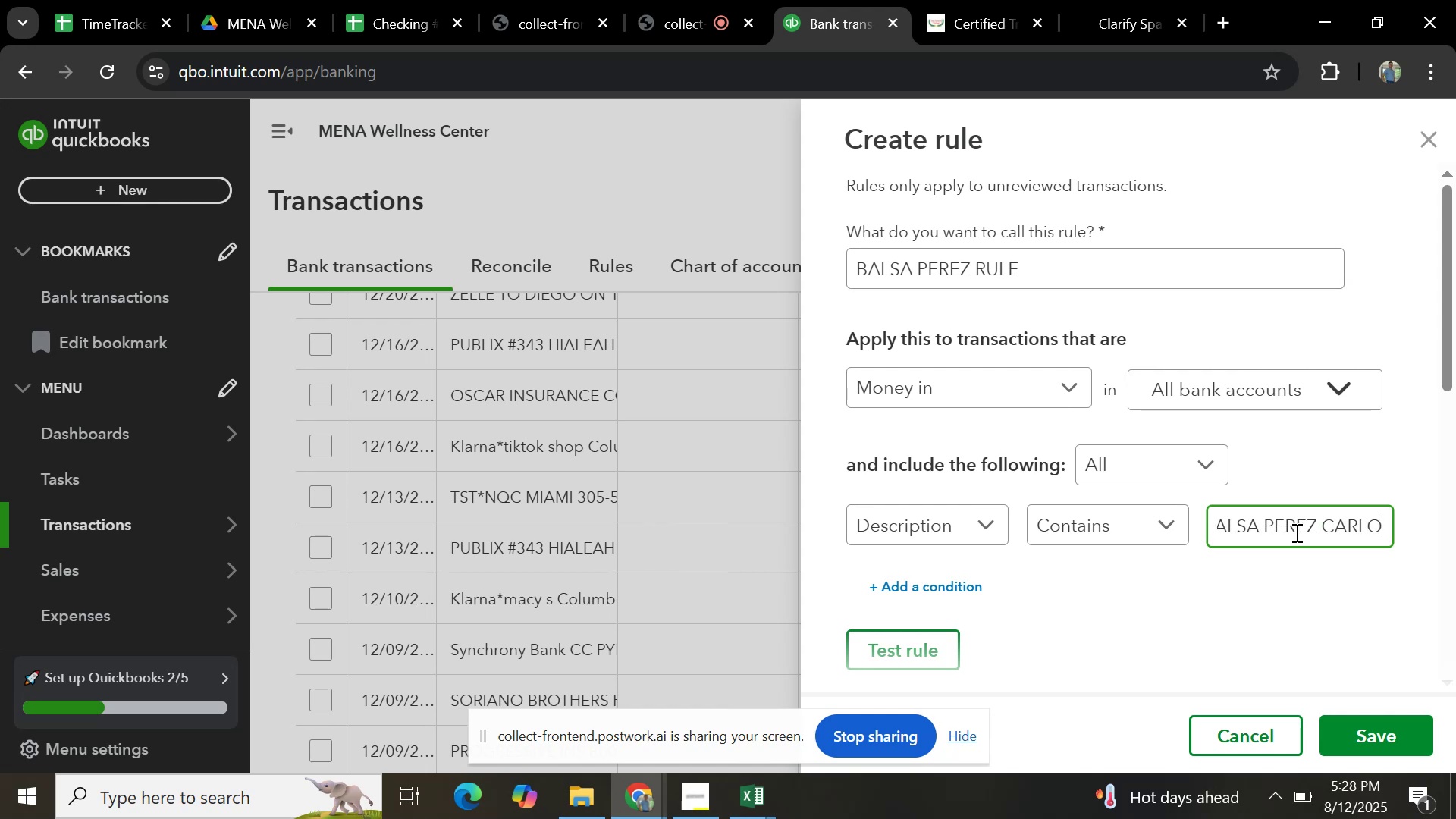 
key(ArrowRight)
 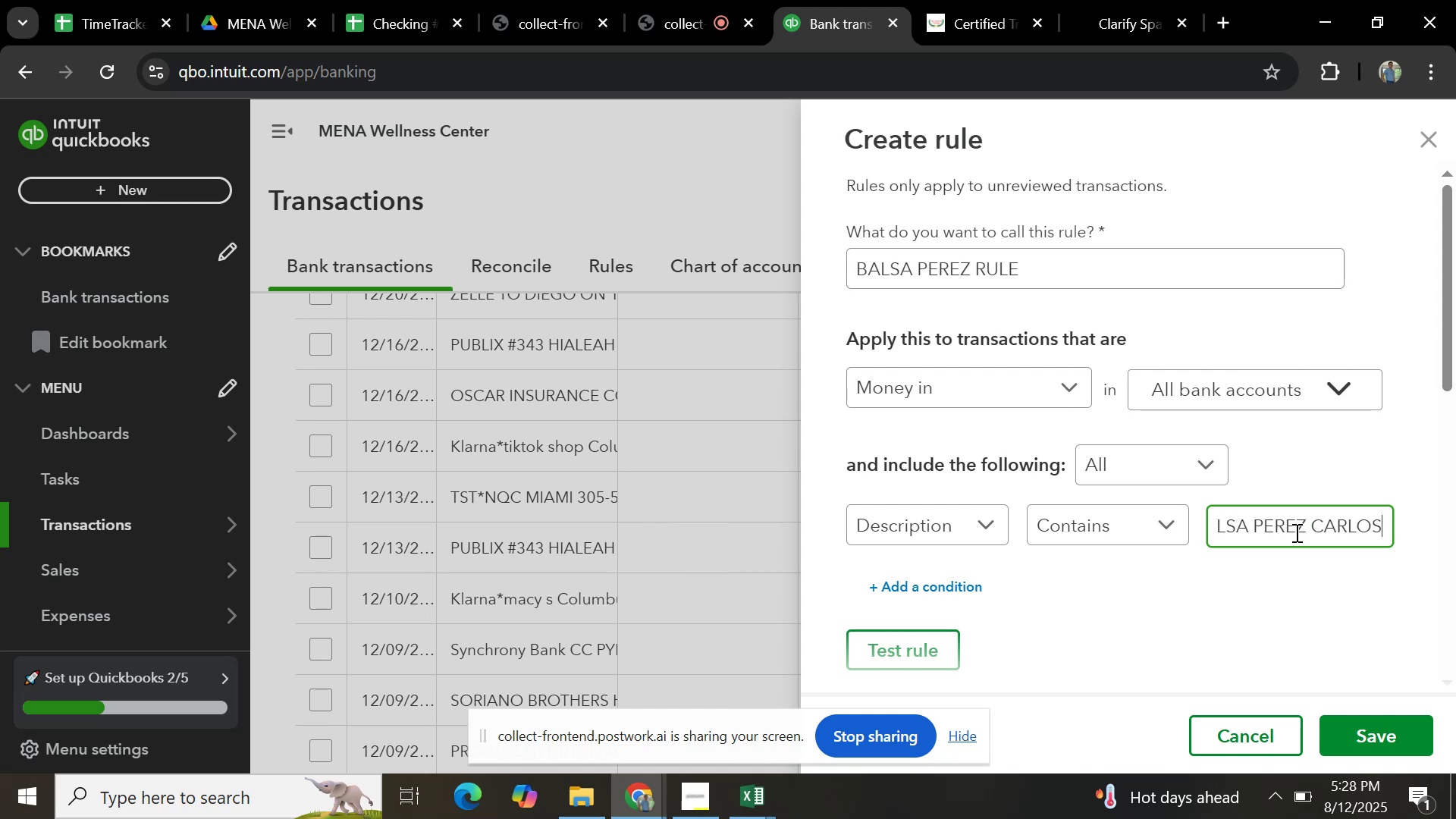 
key(ArrowRight)
 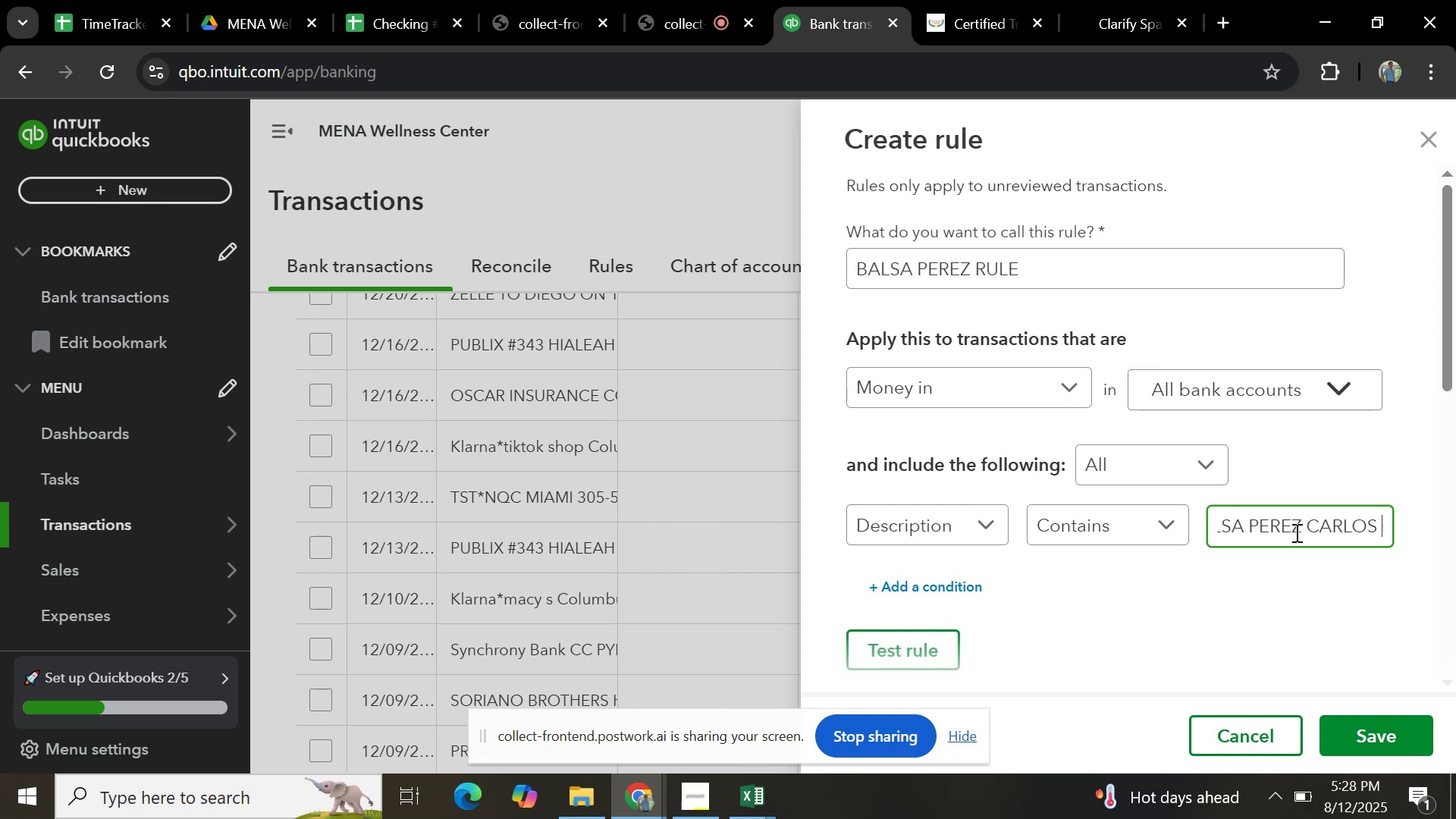 
key(ArrowRight)
 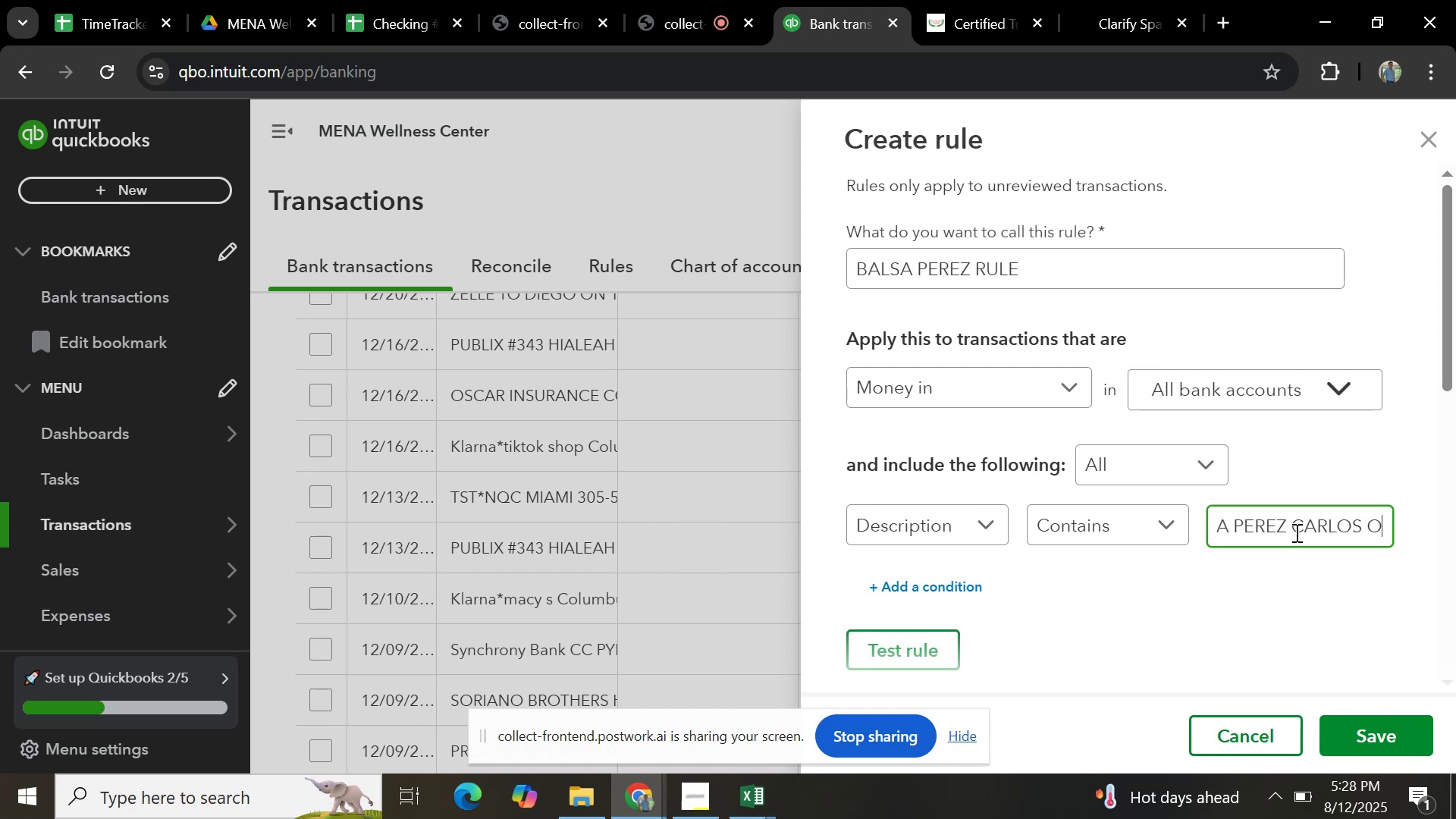 
key(ArrowRight)
 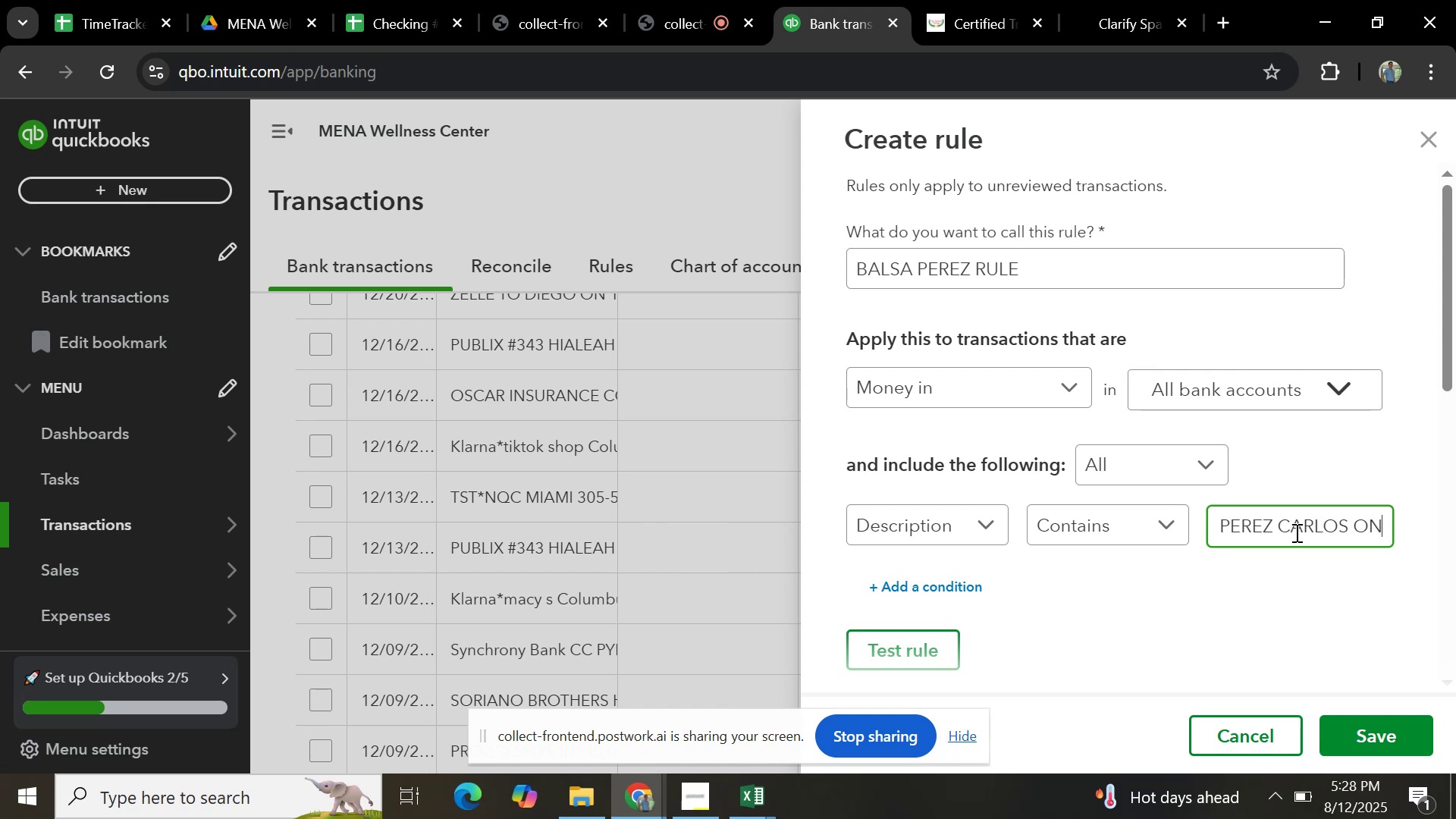 
key(ArrowRight)
 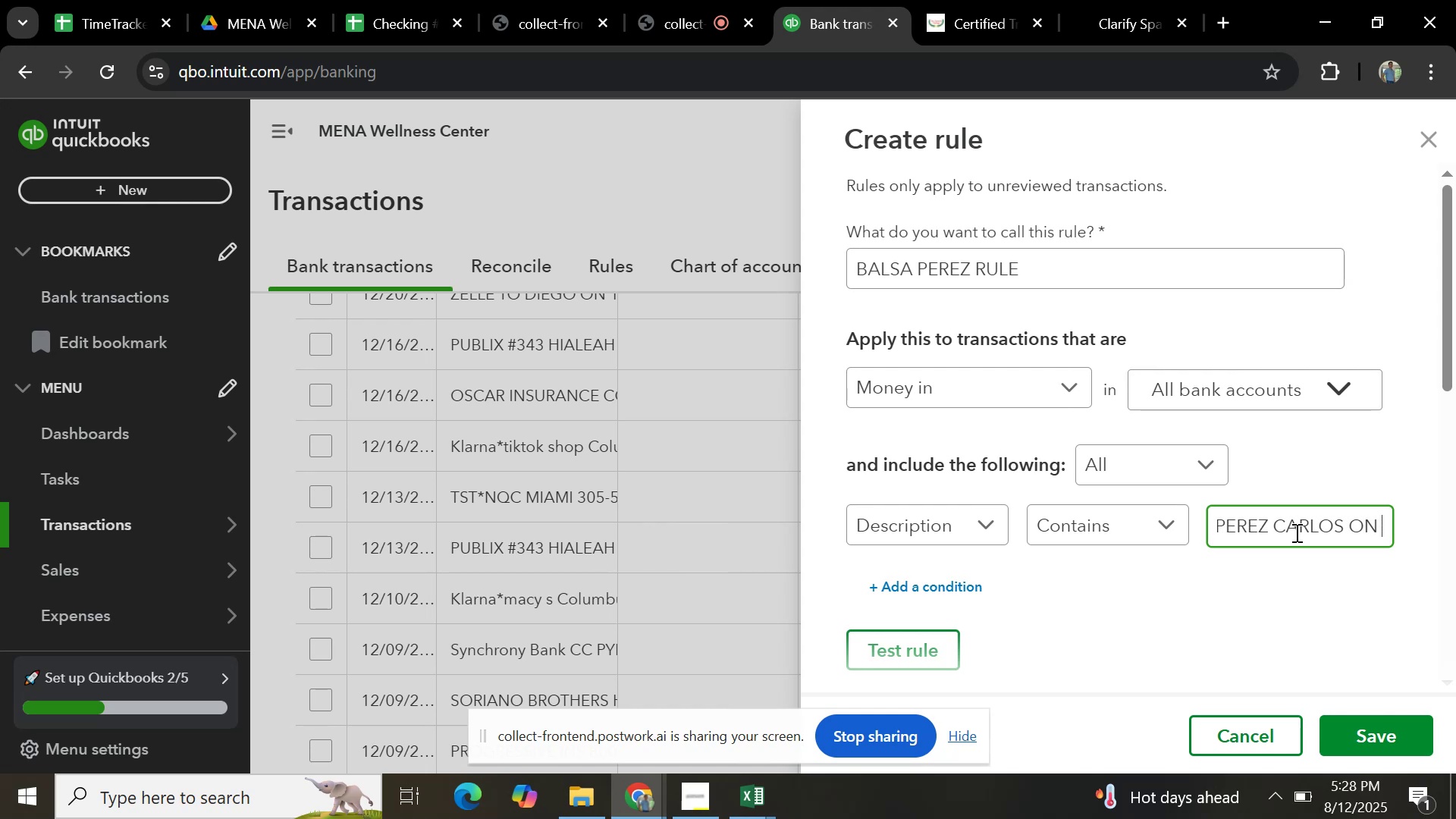 
key(ArrowRight)
 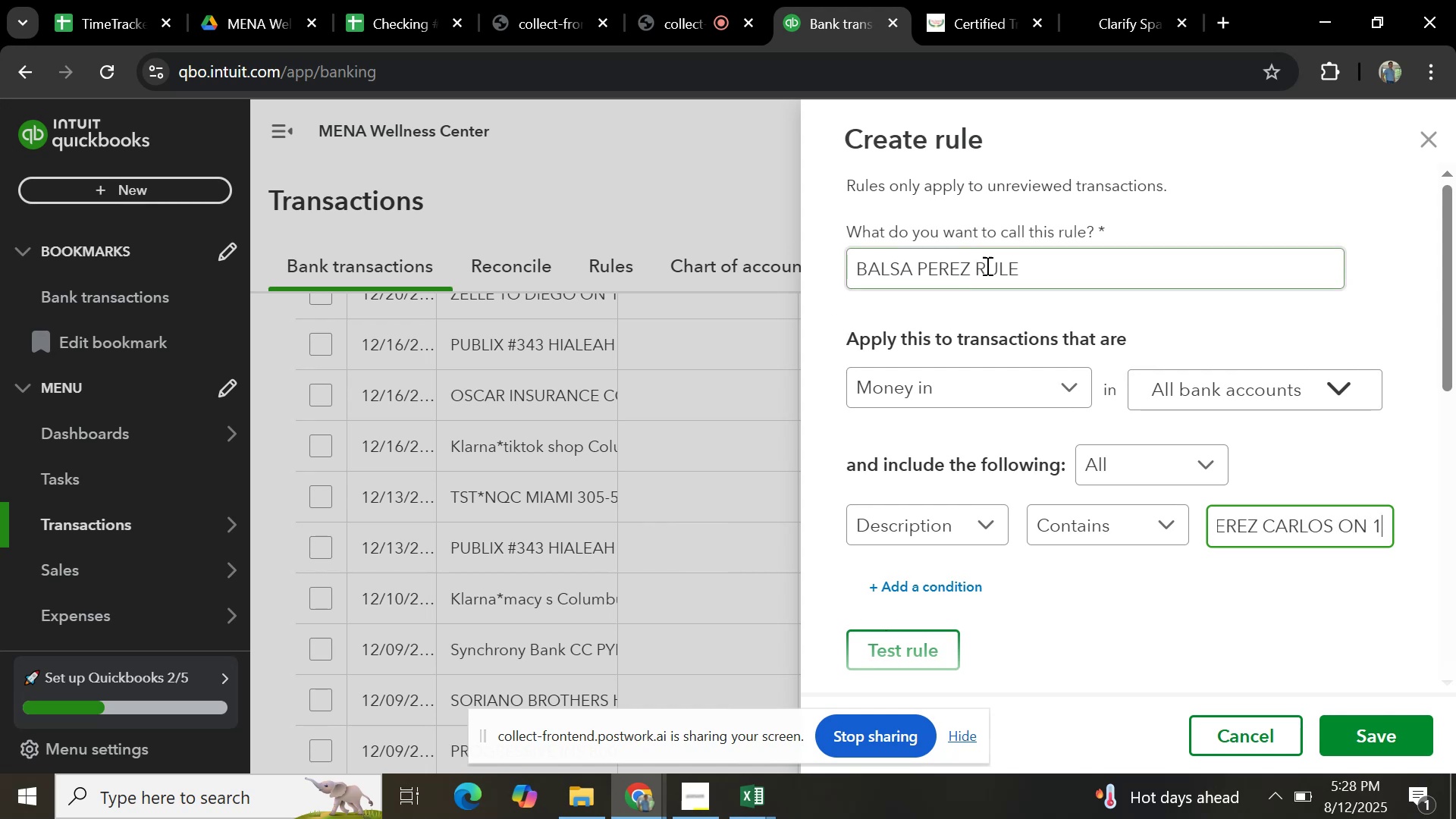 
left_click([1018, 271])
 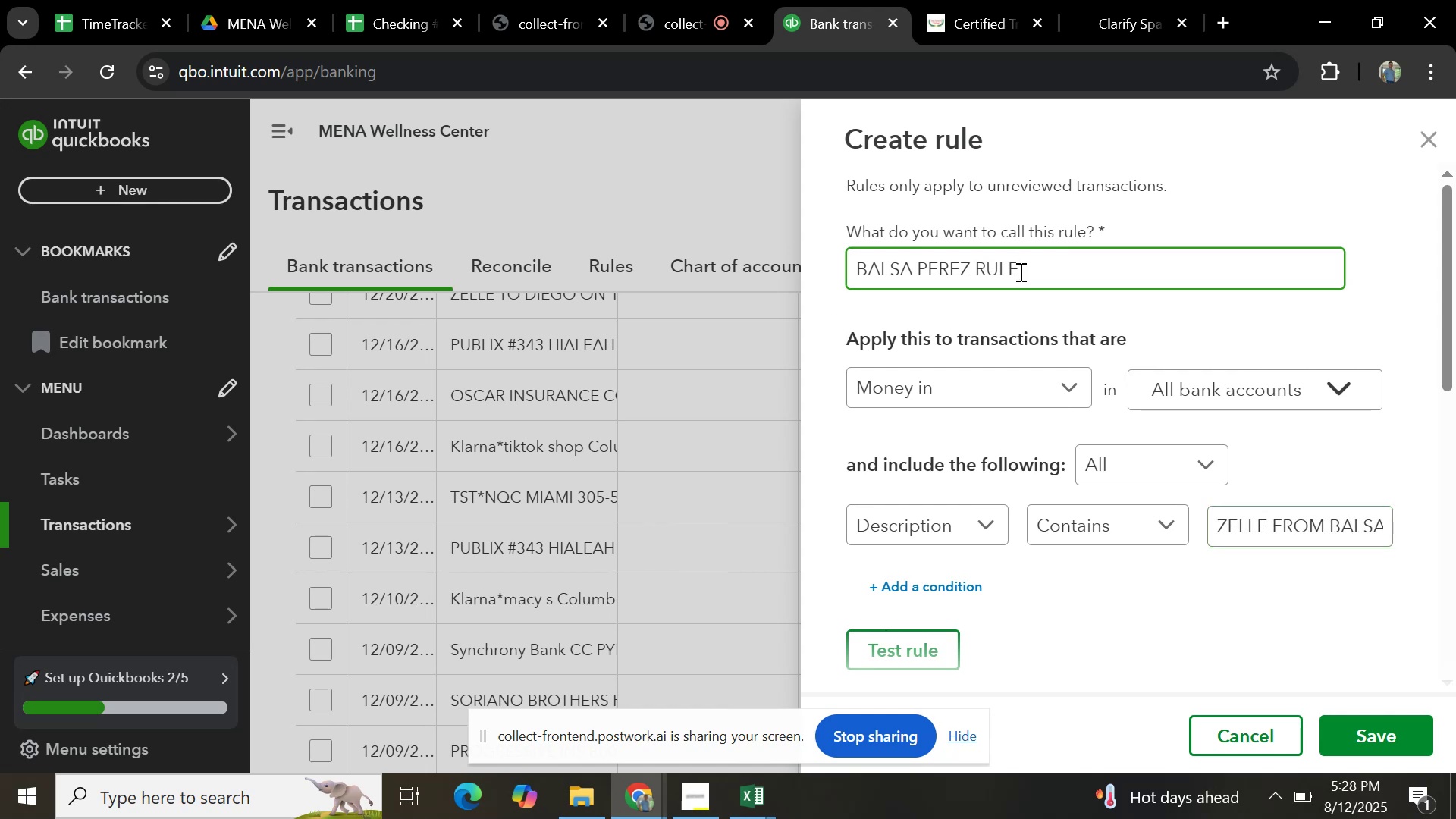 
key(Backspace)
key(Backspace)
key(Backspace)
key(Backspace)
type(CARLOS)
 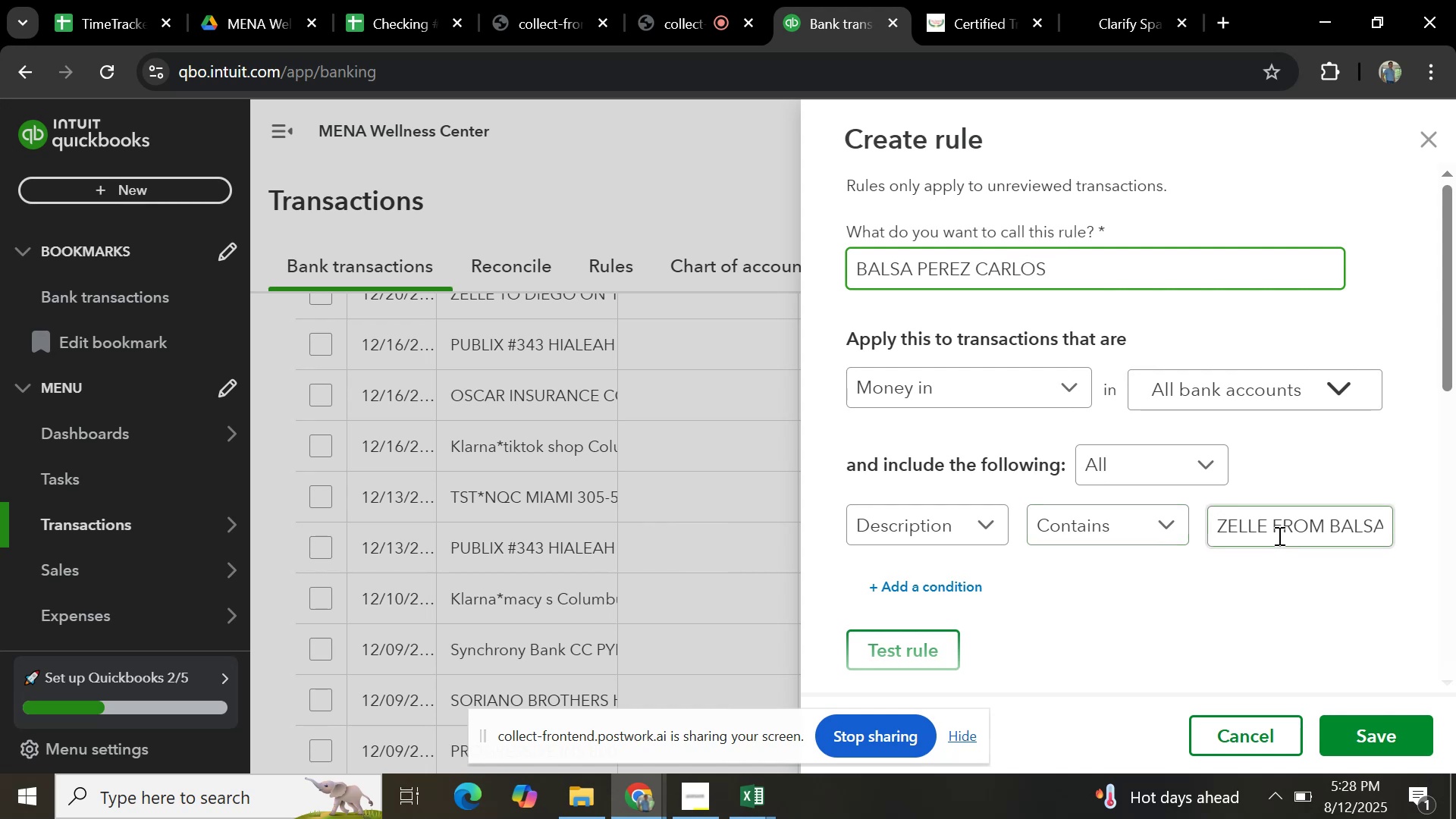 
left_click([1291, 522])
 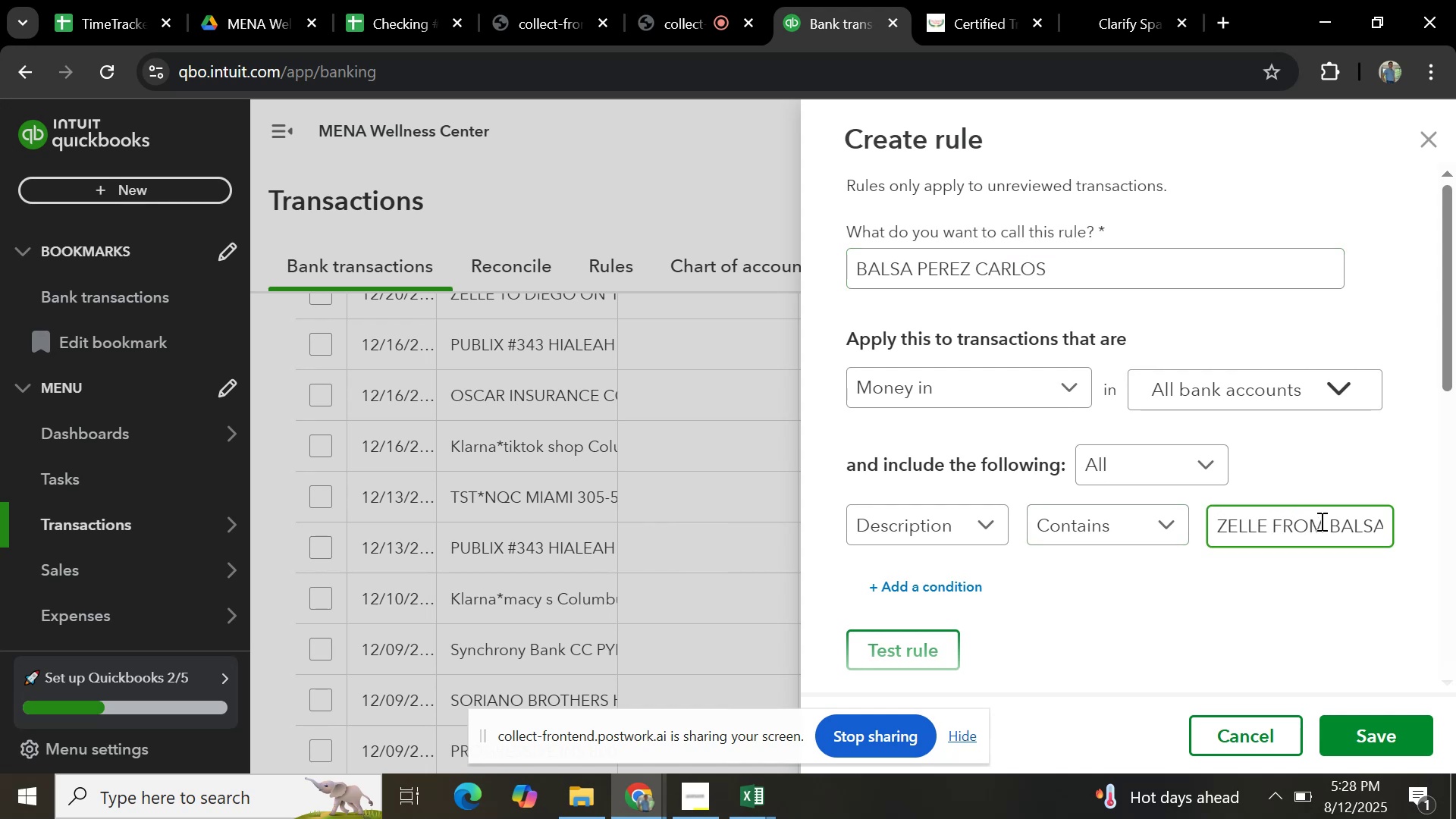 
left_click([1348, 525])
 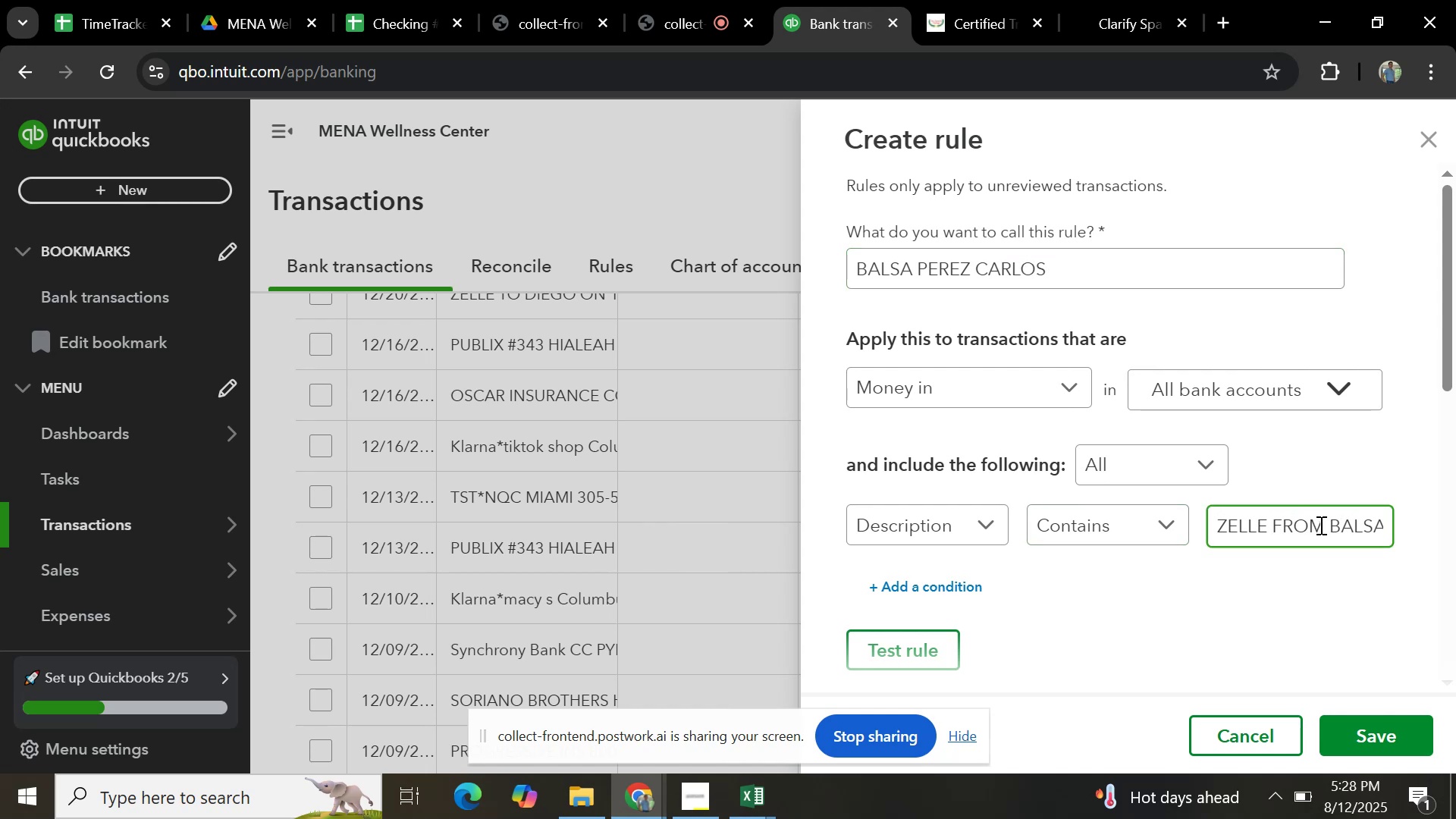 
left_click([1320, 525])
 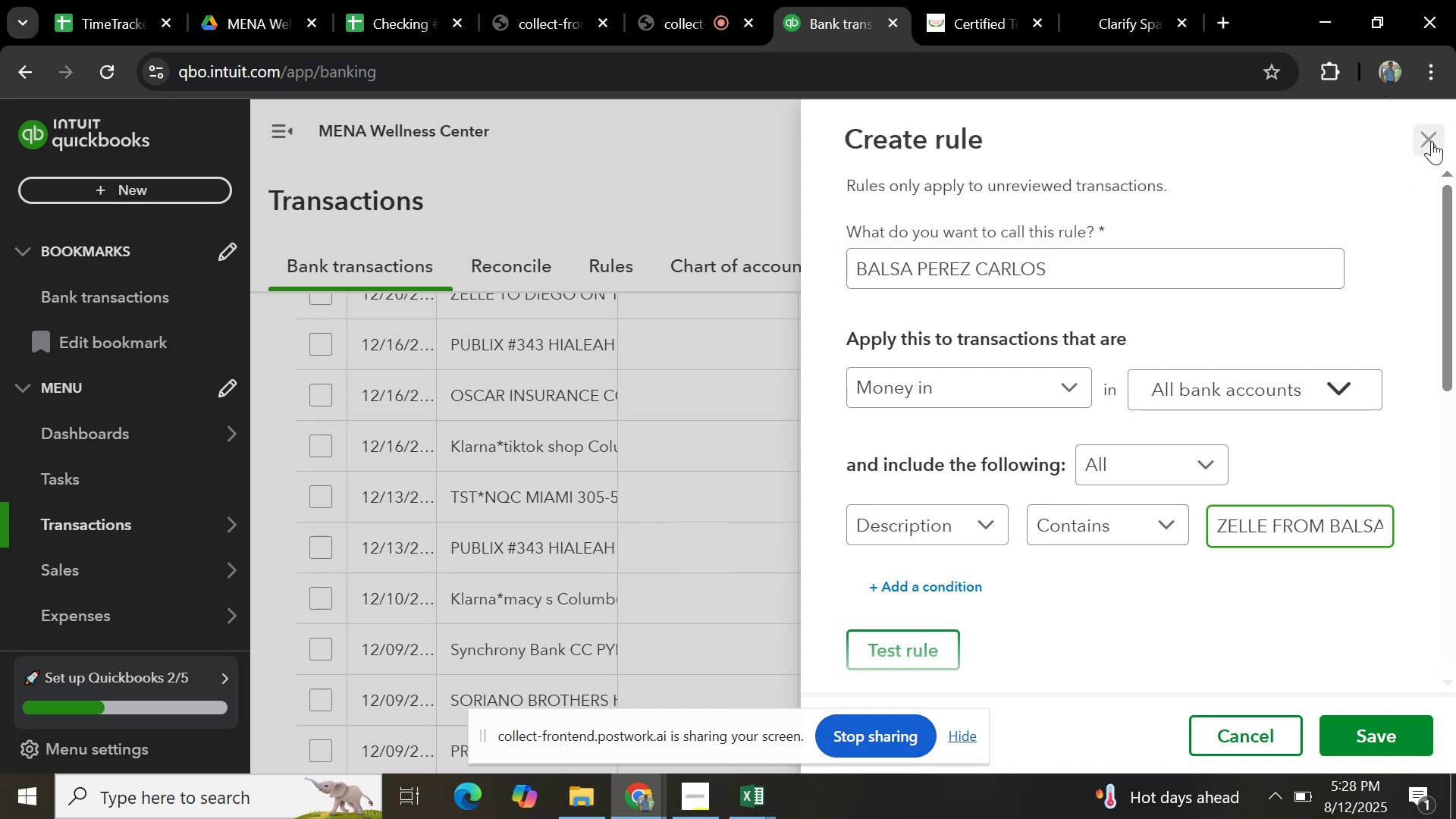 
left_click([1432, 141])
 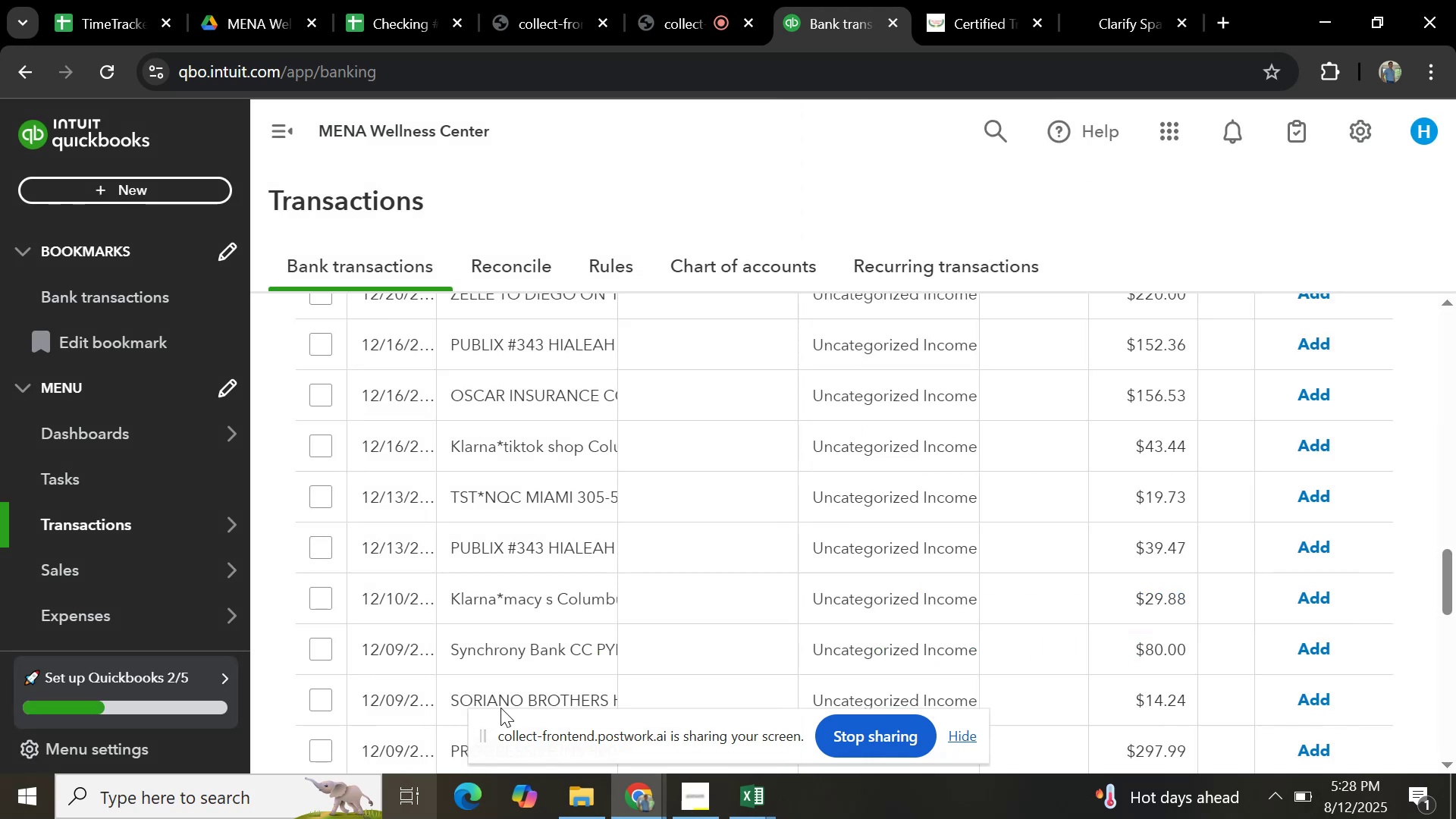 
scroll: coordinate [526, 572], scroll_direction: down, amount: 8.0
 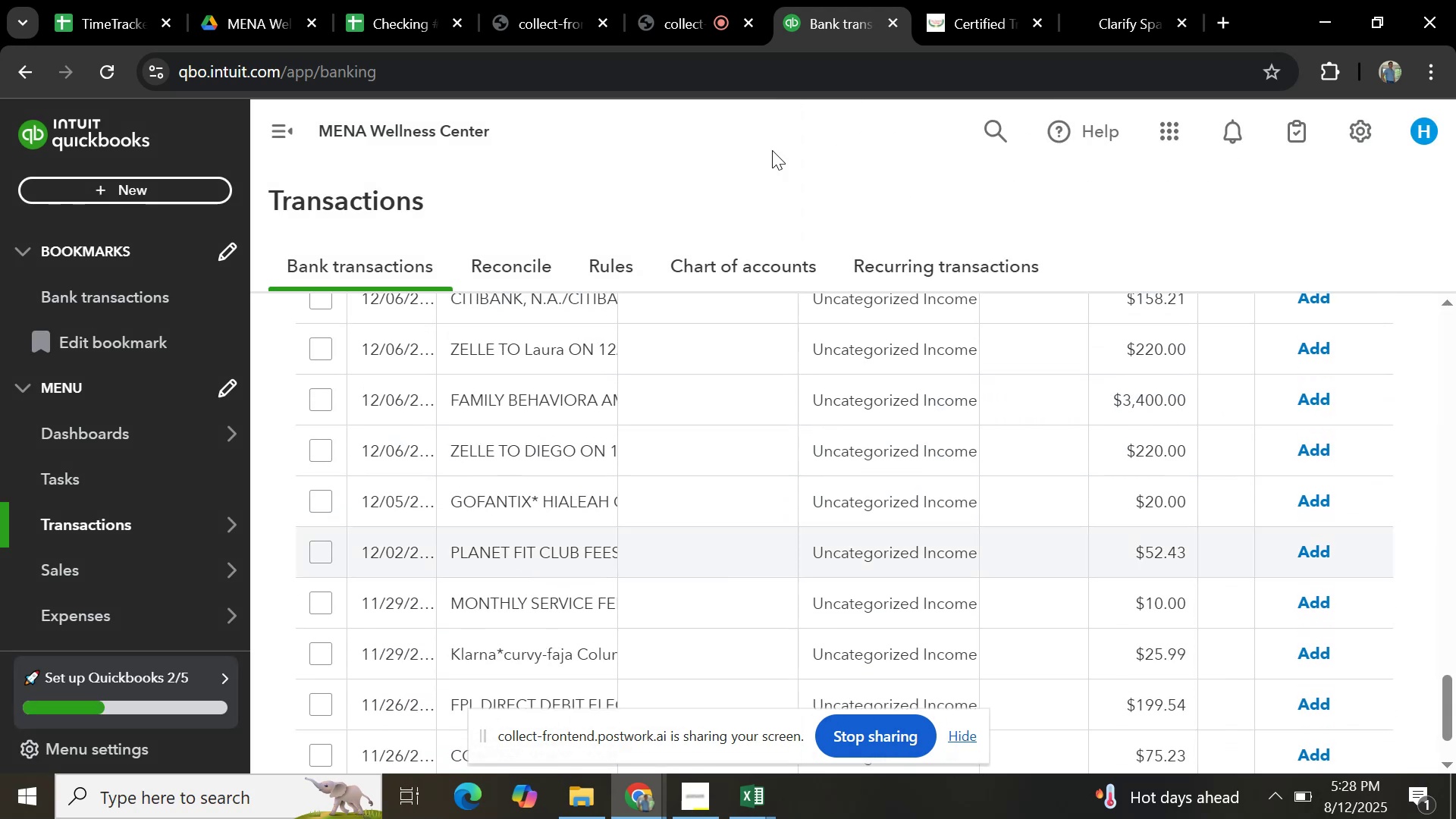 
scroll: coordinate [808, 526], scroll_direction: up, amount: 29.0
 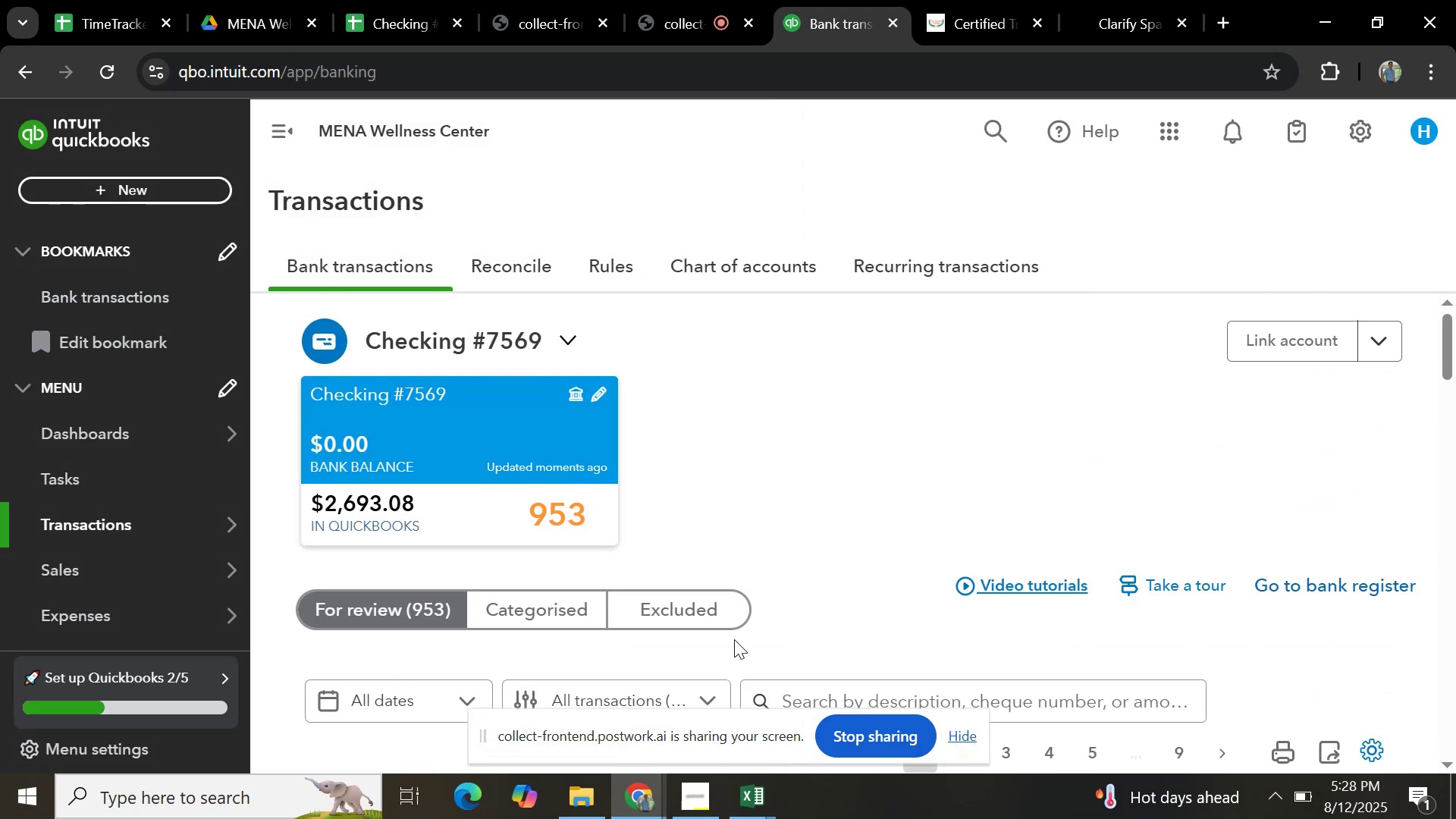 
scroll: coordinate [735, 585], scroll_direction: down, amount: 2.0
 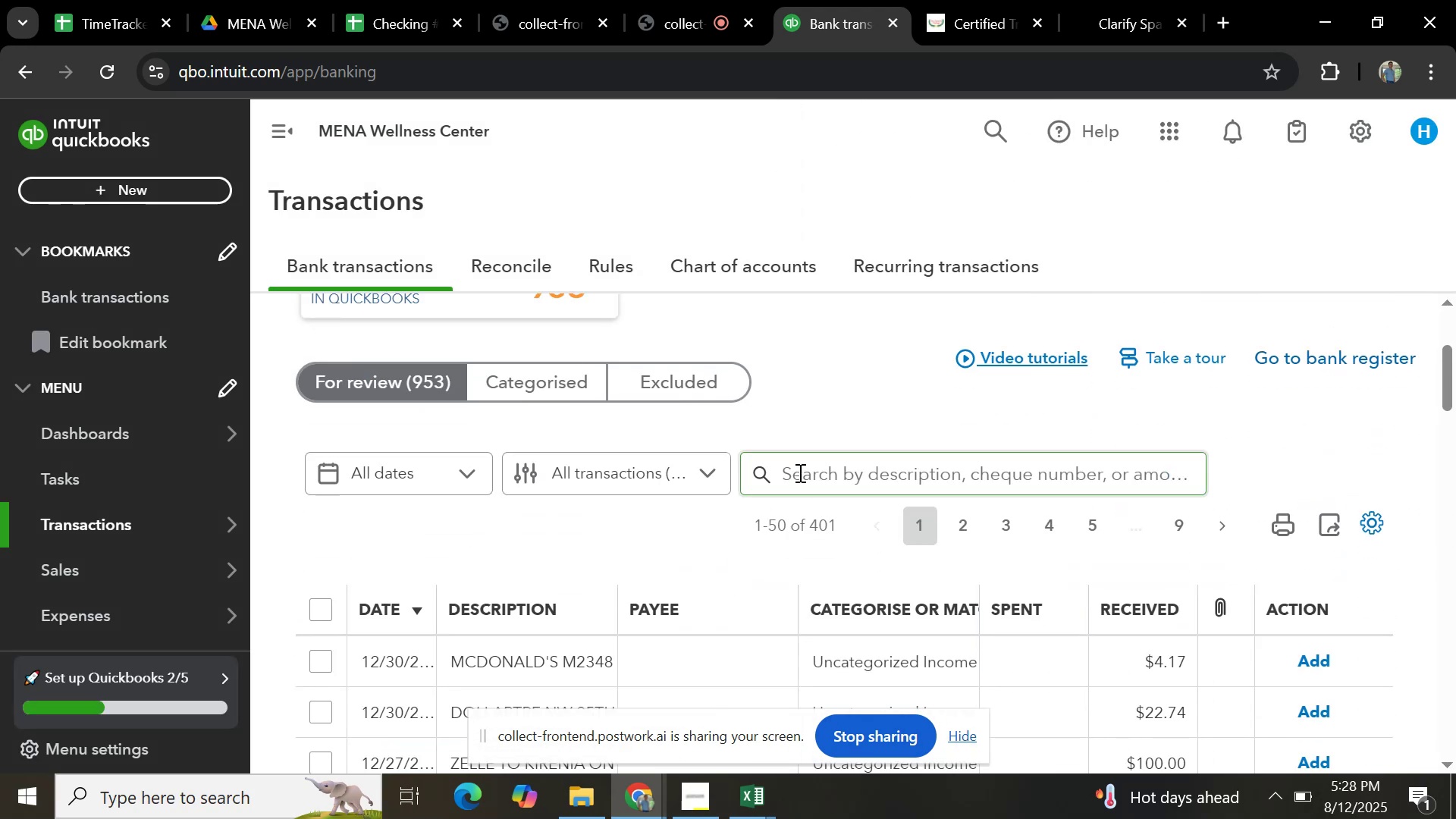 
left_click([800, 472])
 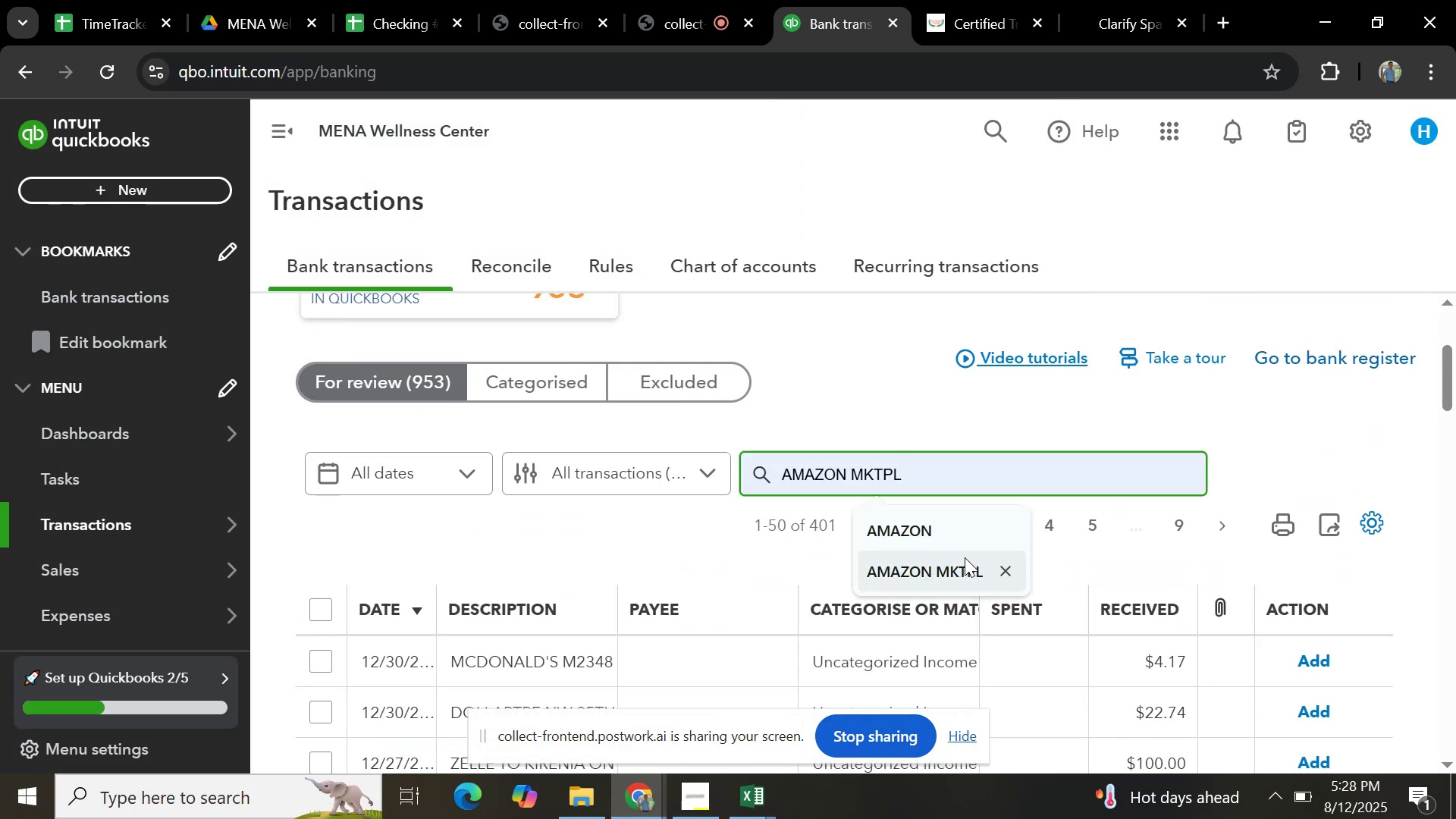 
left_click([932, 516])
 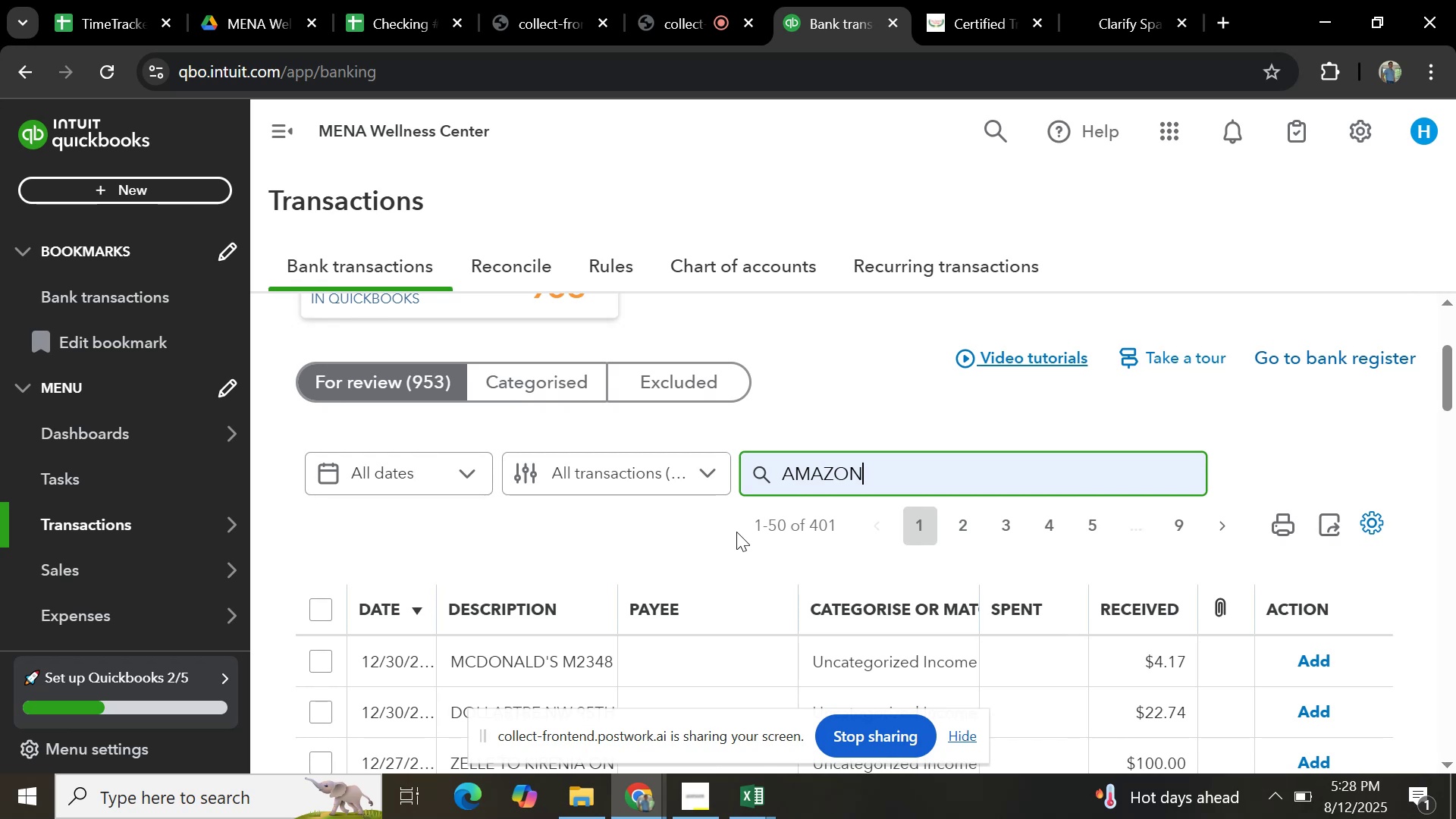 
scroll: coordinate [755, 488], scroll_direction: down, amount: 2.0
 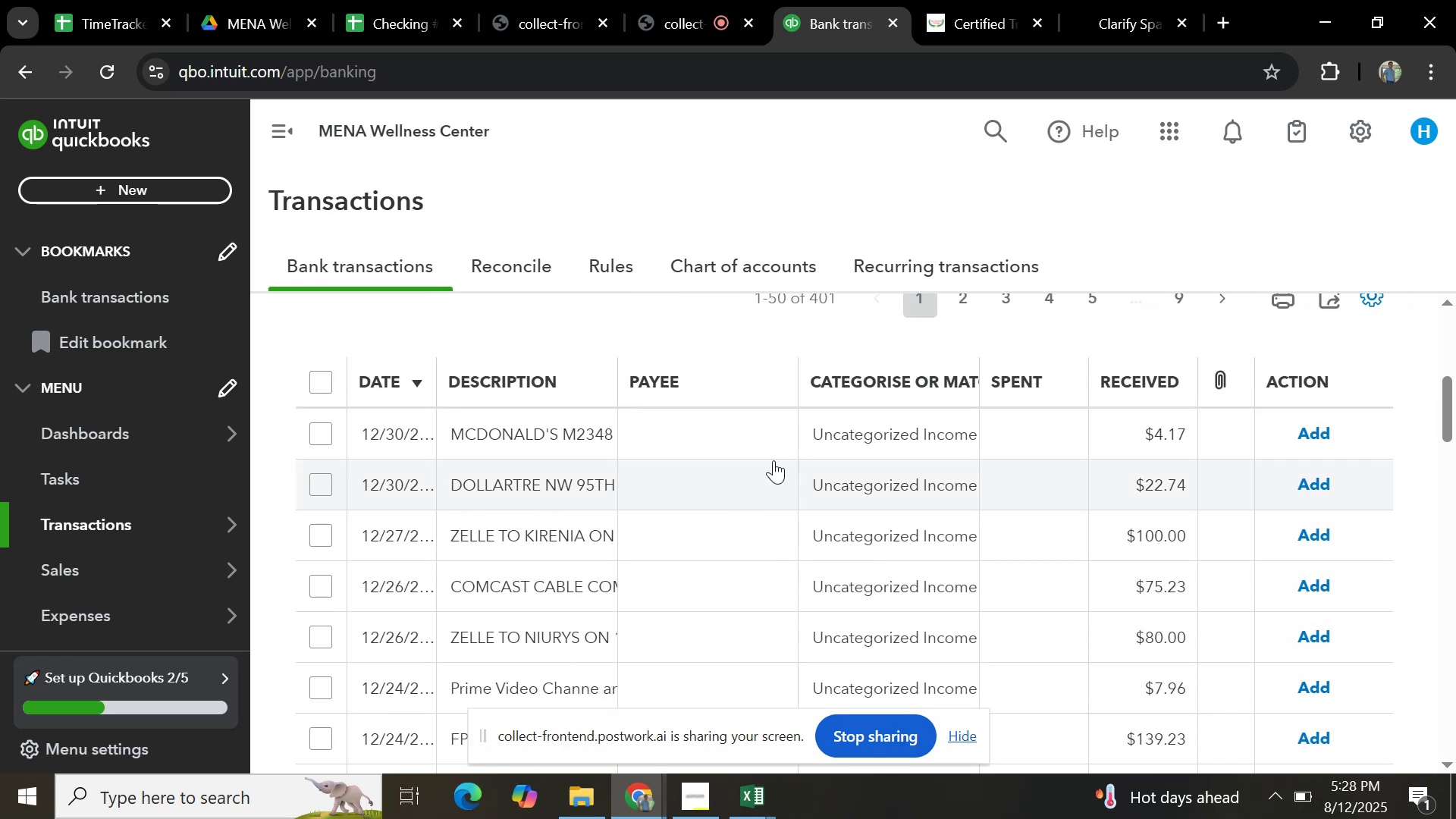 
scroll: coordinate [840, 406], scroll_direction: up, amount: 2.0
 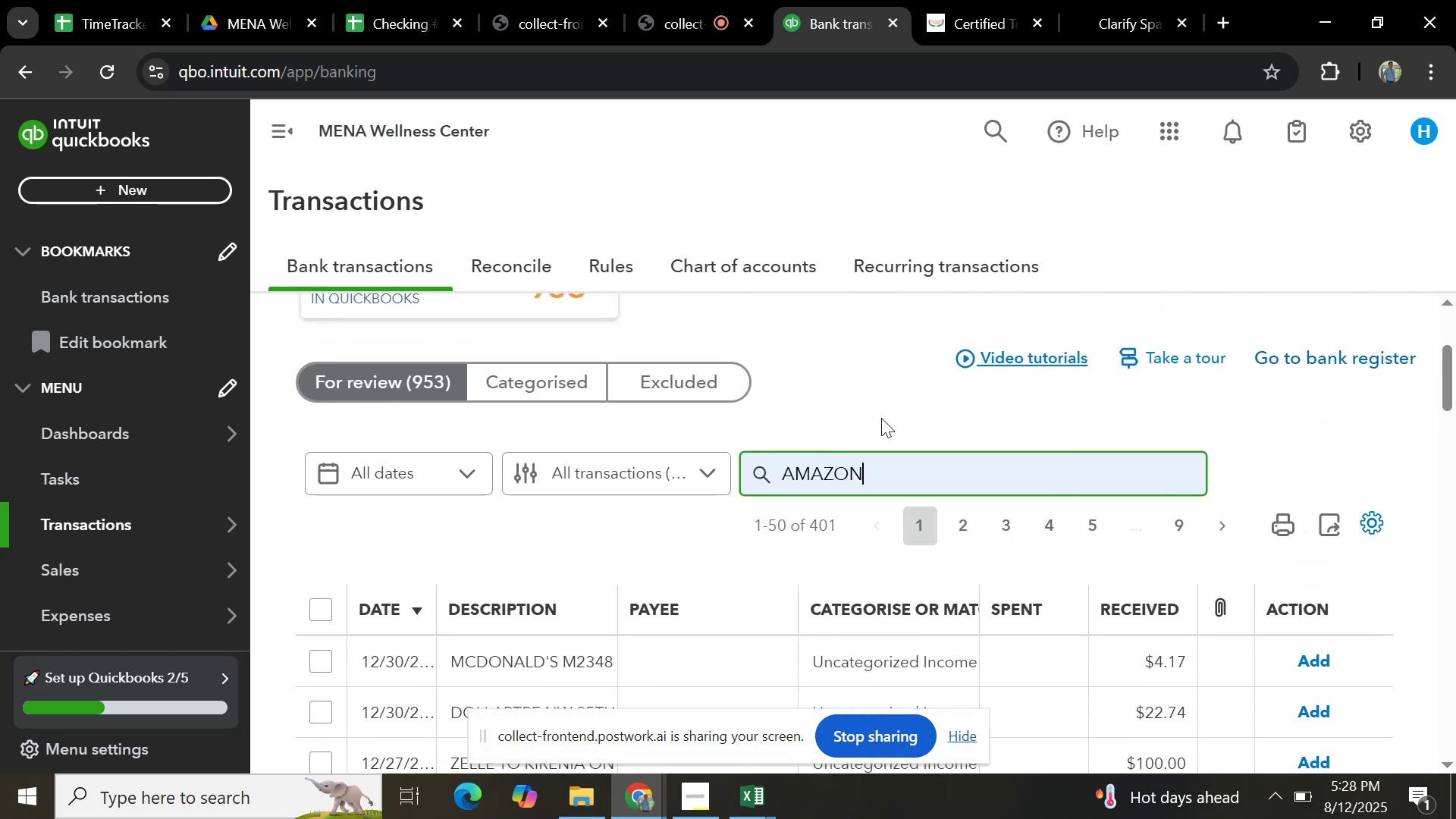 
key(Enter)
 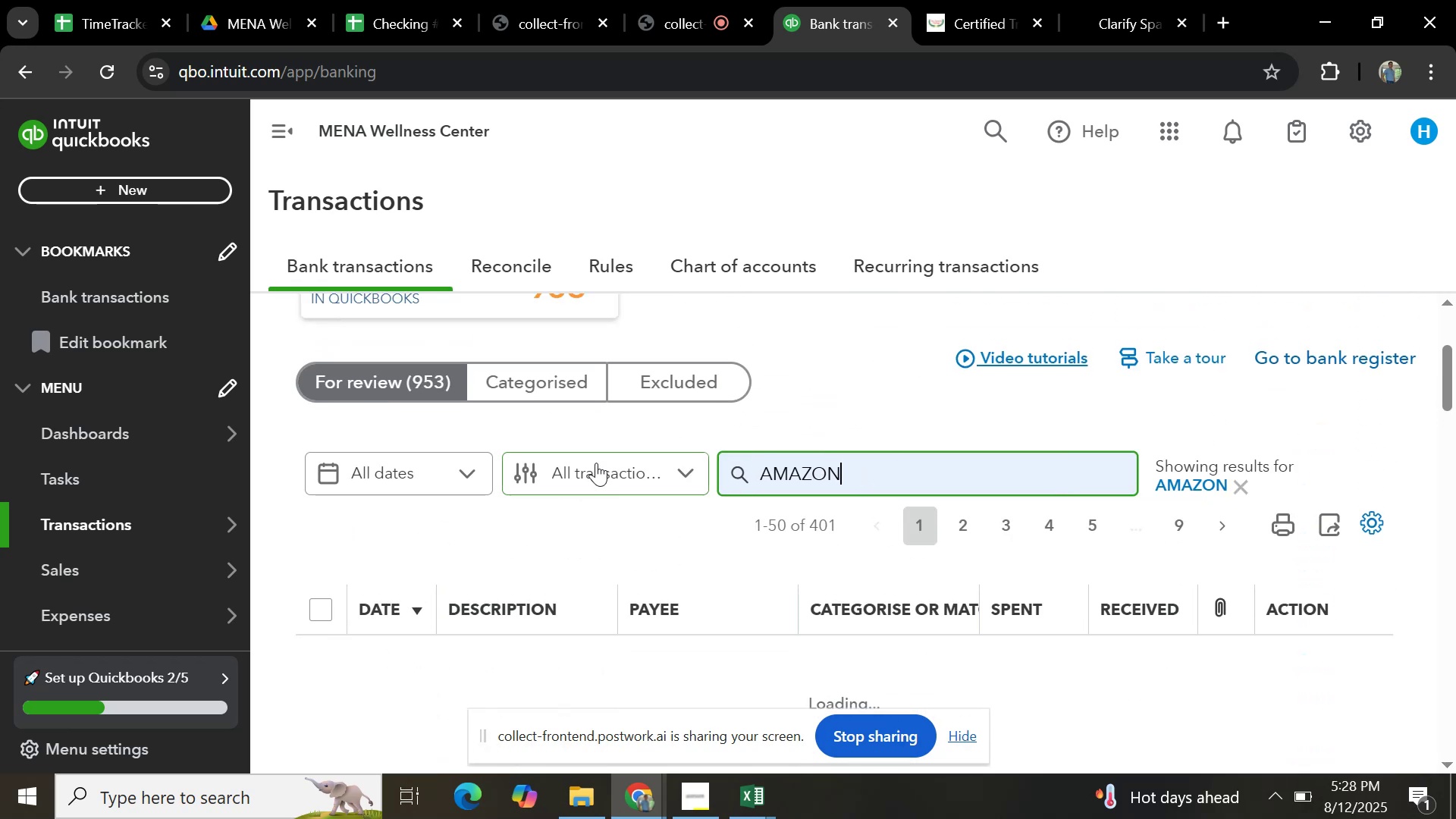 
scroll: coordinate [559, 528], scroll_direction: down, amount: 3.0
 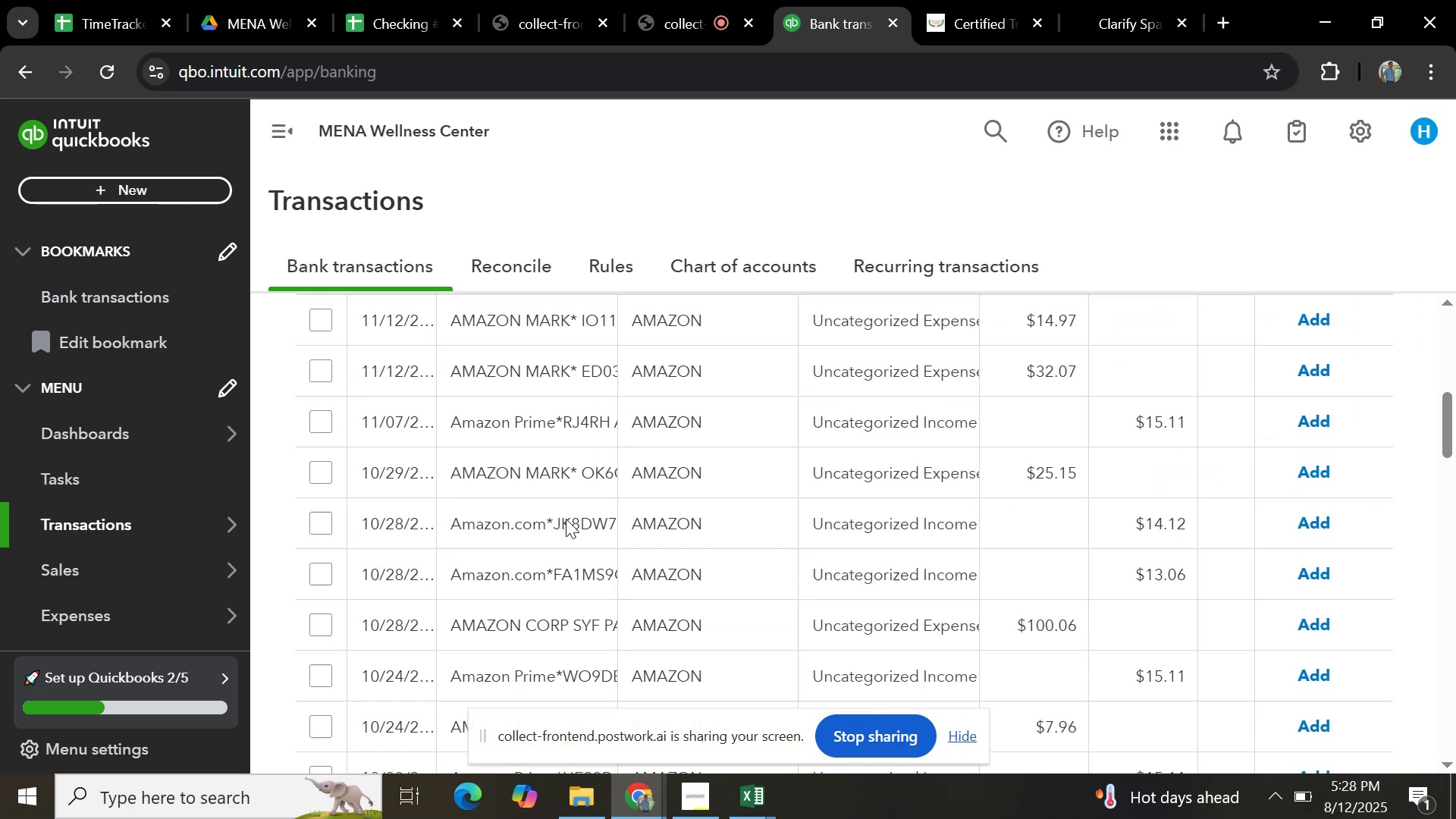 
scroll: coordinate [566, 519], scroll_direction: up, amount: 1.0
 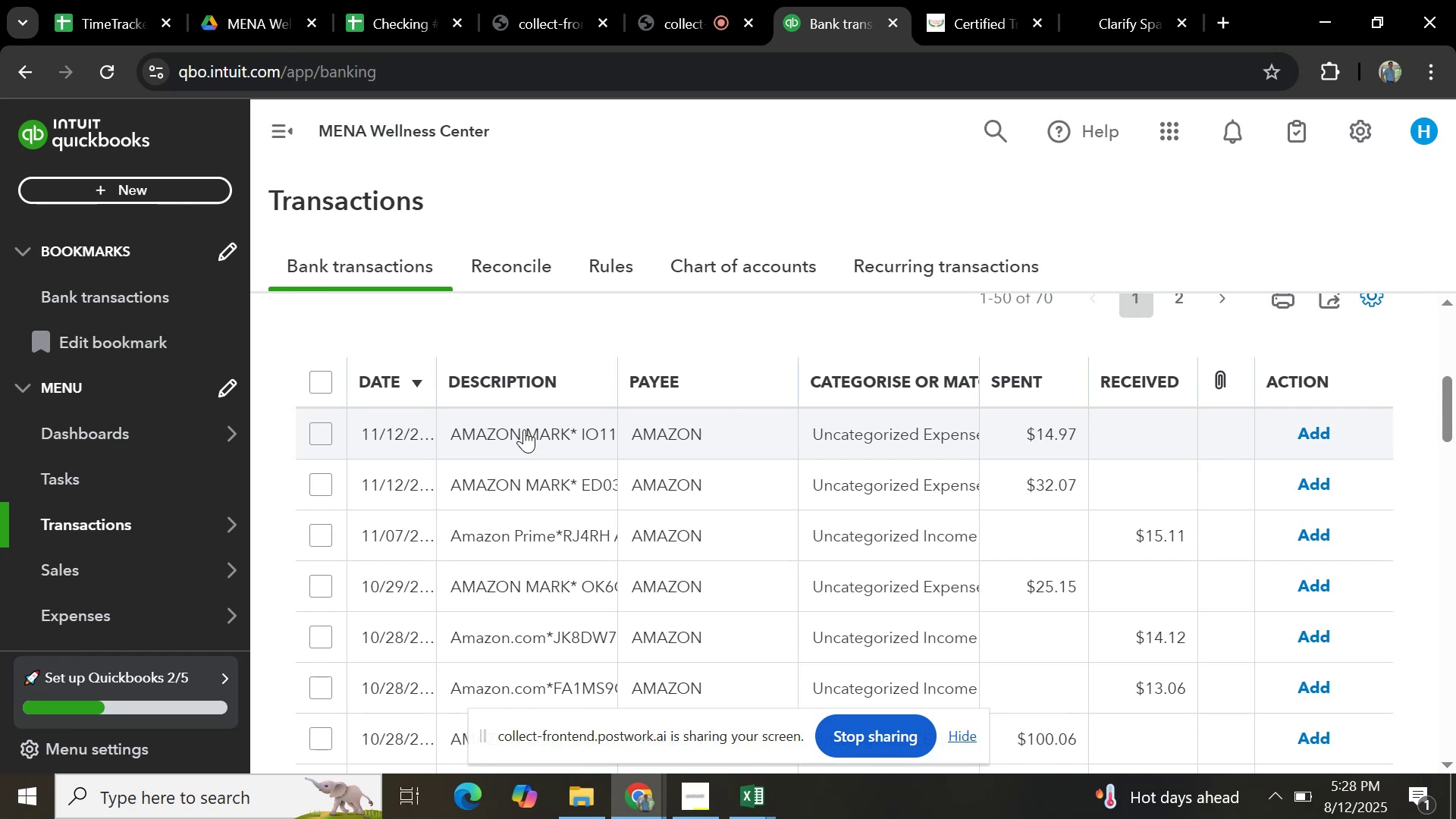 
left_click([524, 429])
 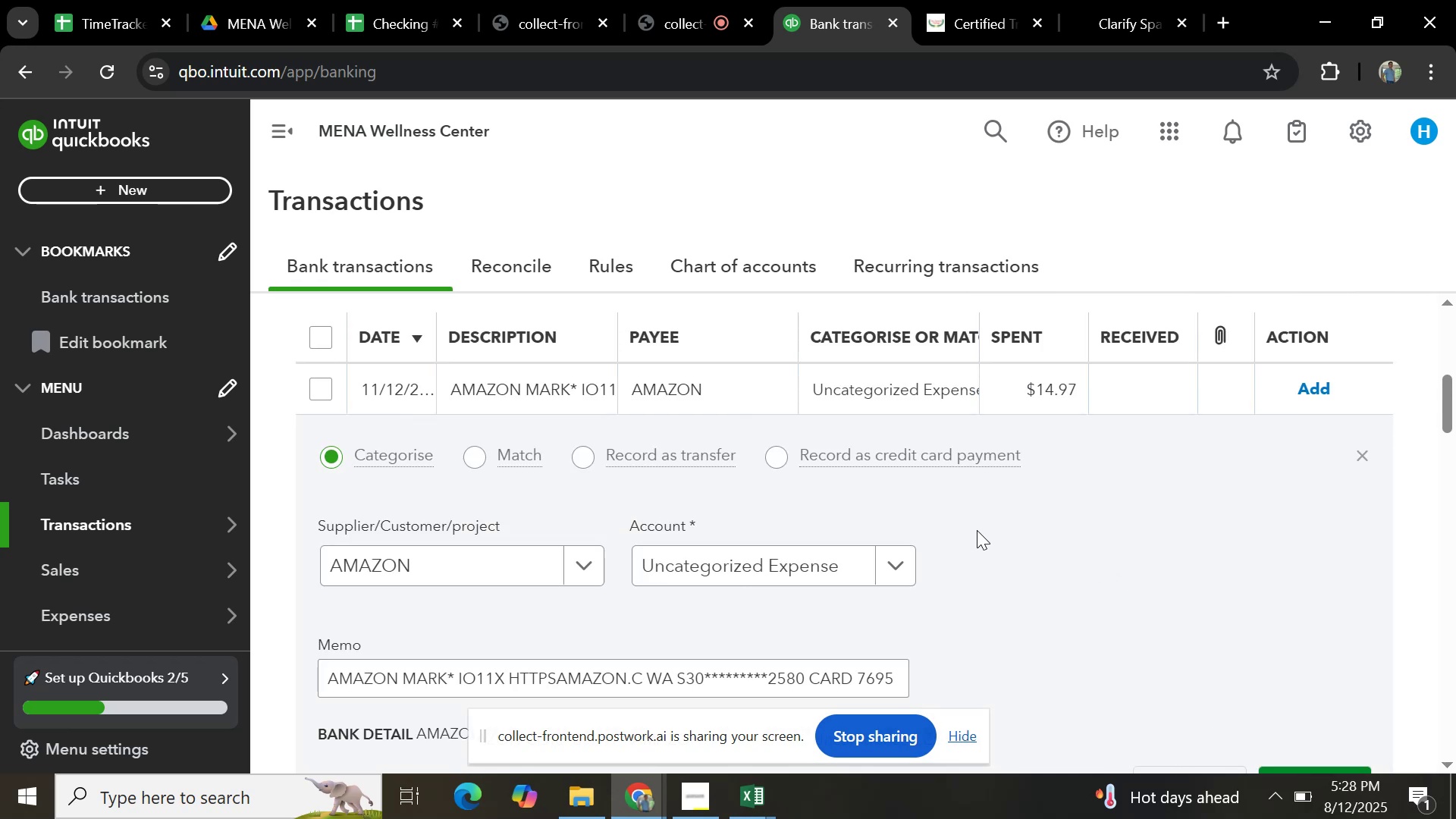 
scroll: coordinate [701, 607], scroll_direction: down, amount: 1.0
 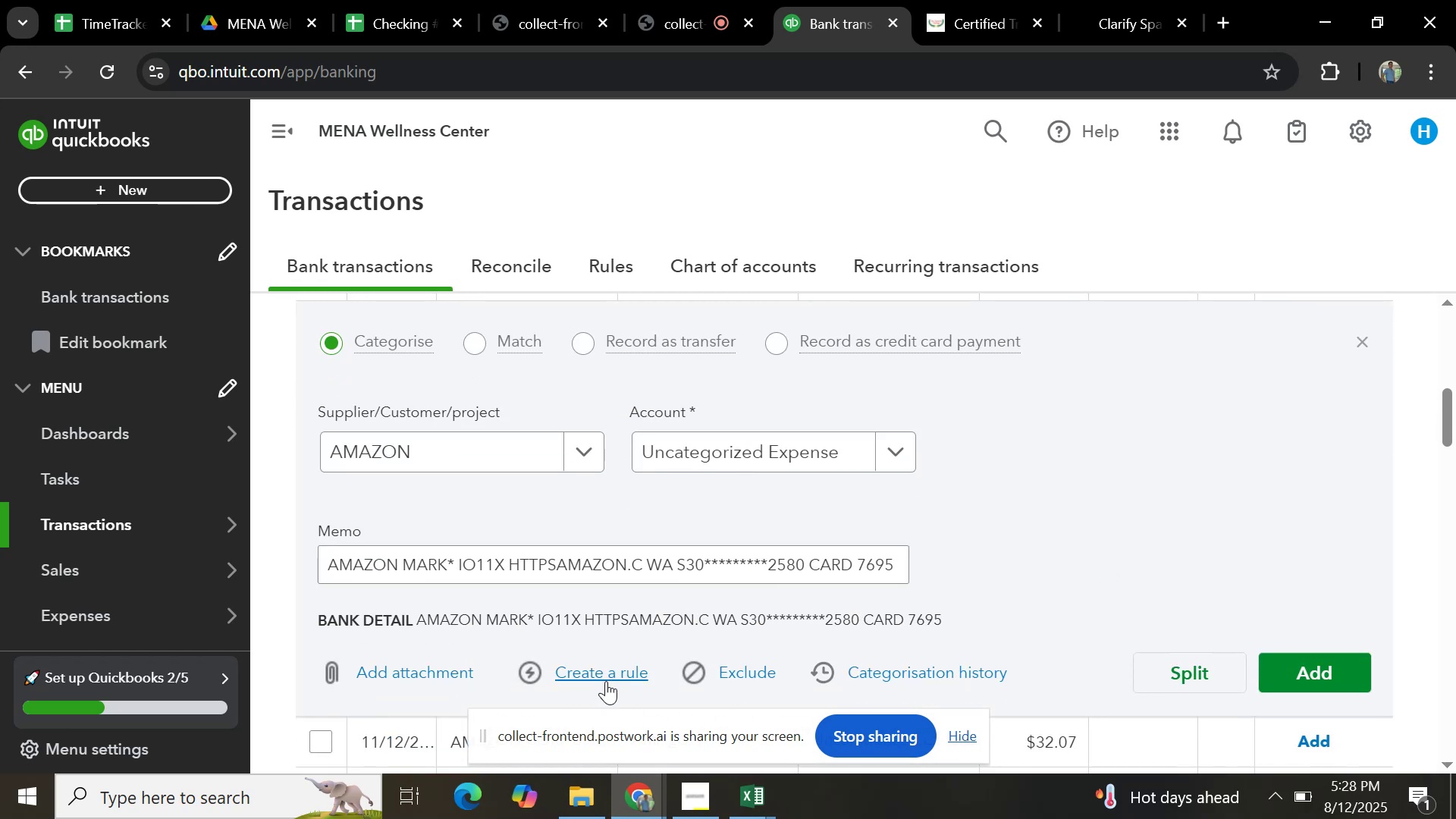 
scroll: coordinate [993, 513], scroll_direction: up, amount: 1.0
 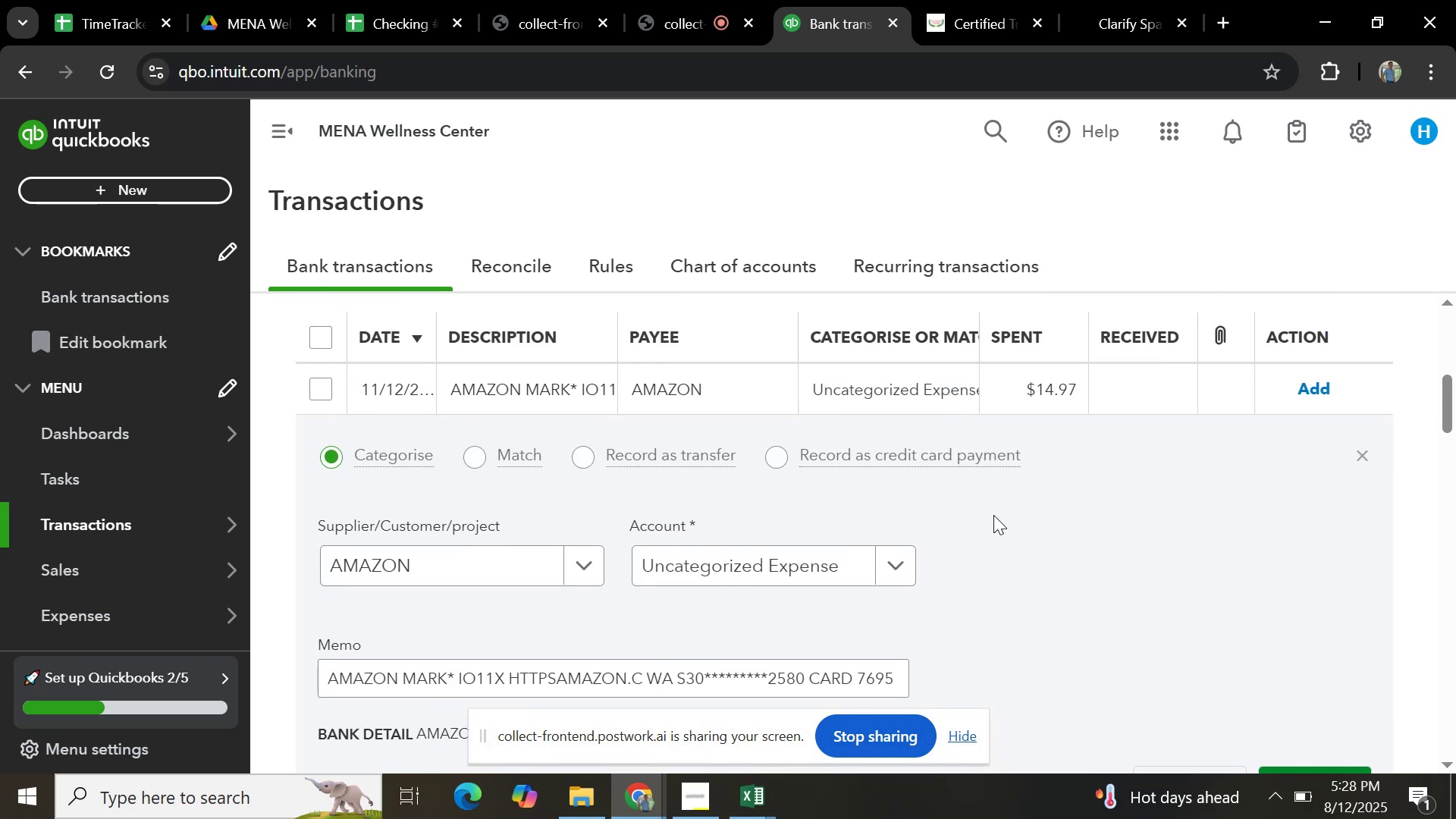 
scroll: coordinate [990, 520], scroll_direction: down, amount: 2.0
 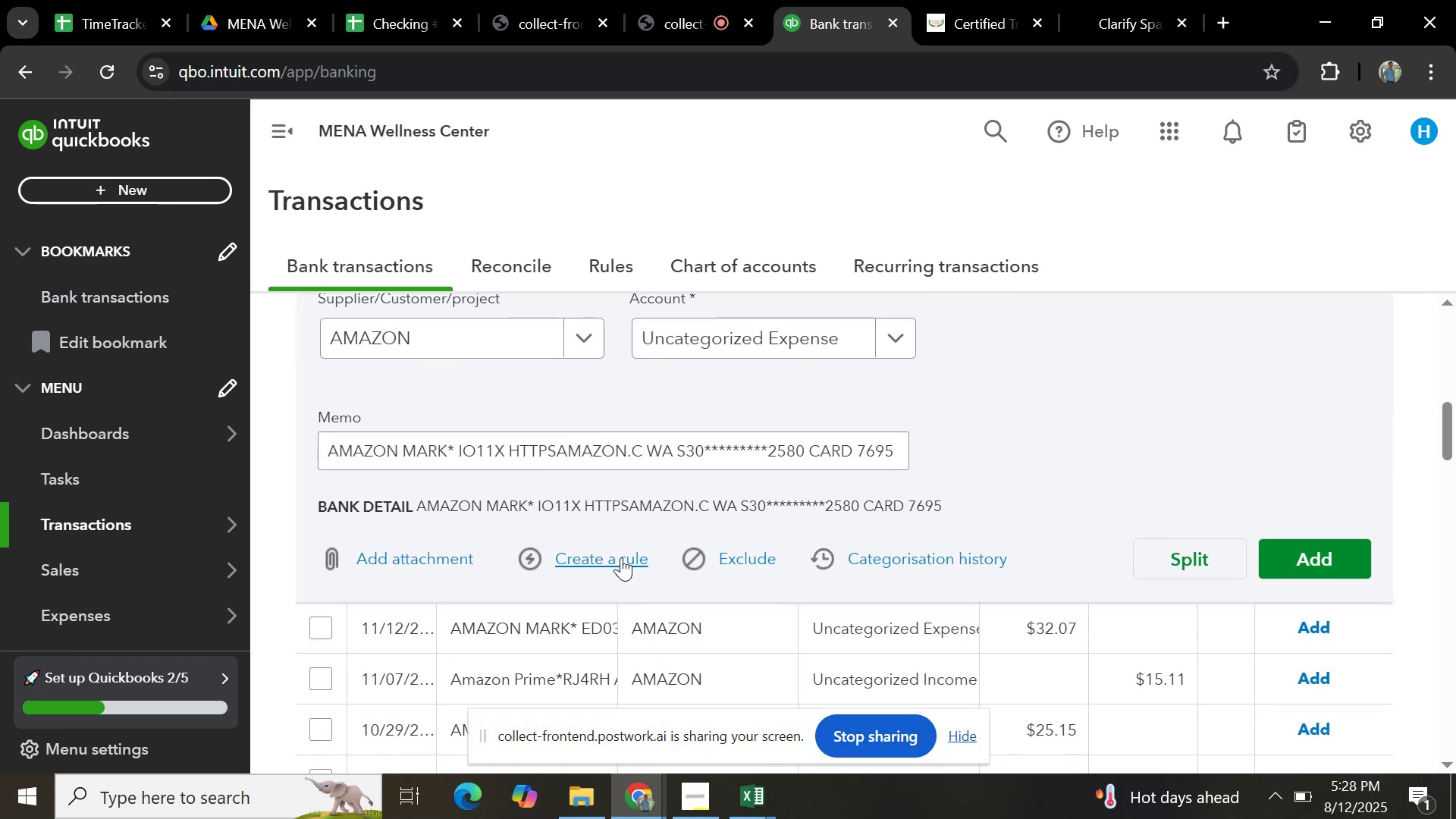 
left_click([621, 557])
 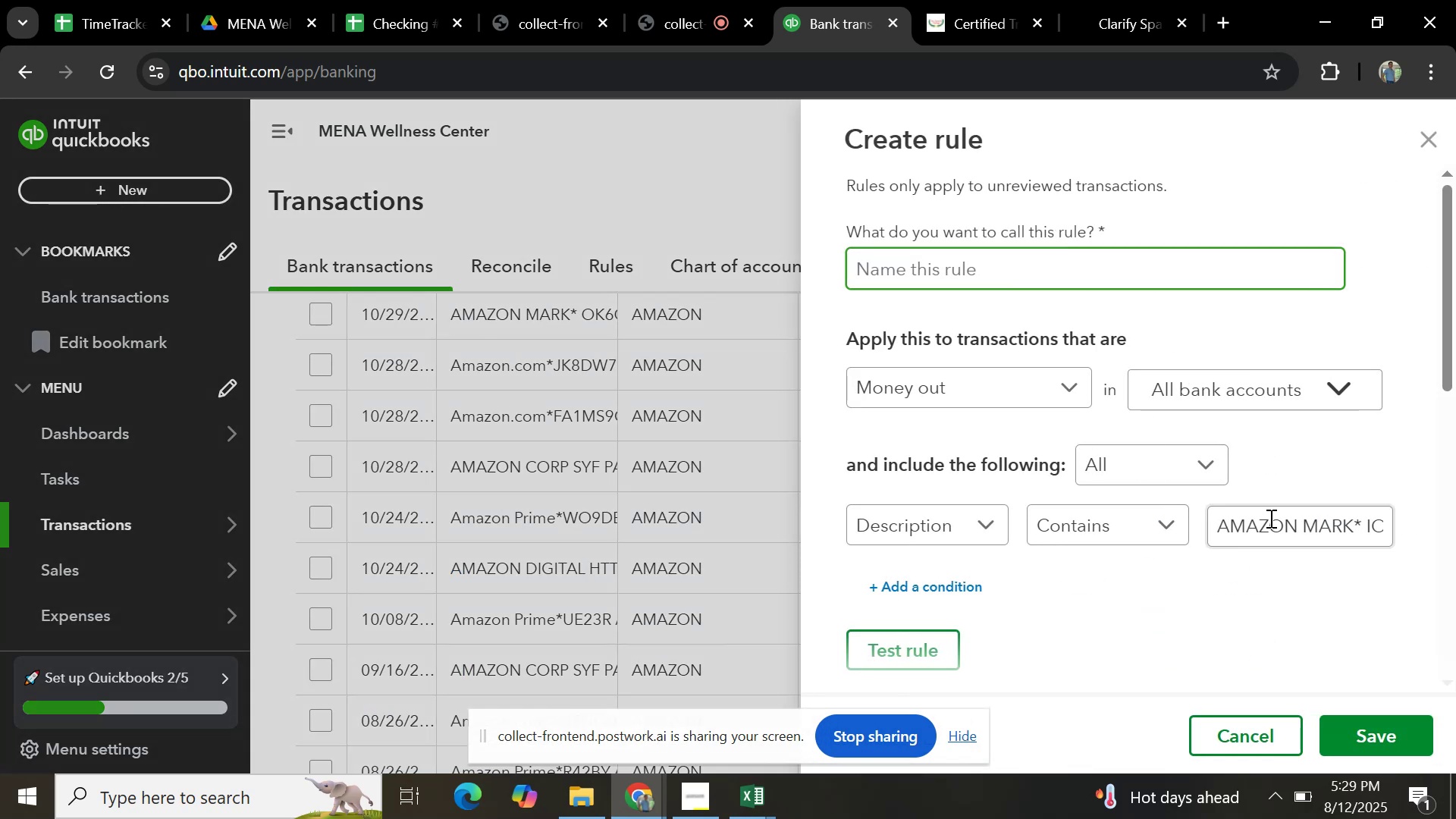 
type(AMAZON MARK)
key(Backspace)
 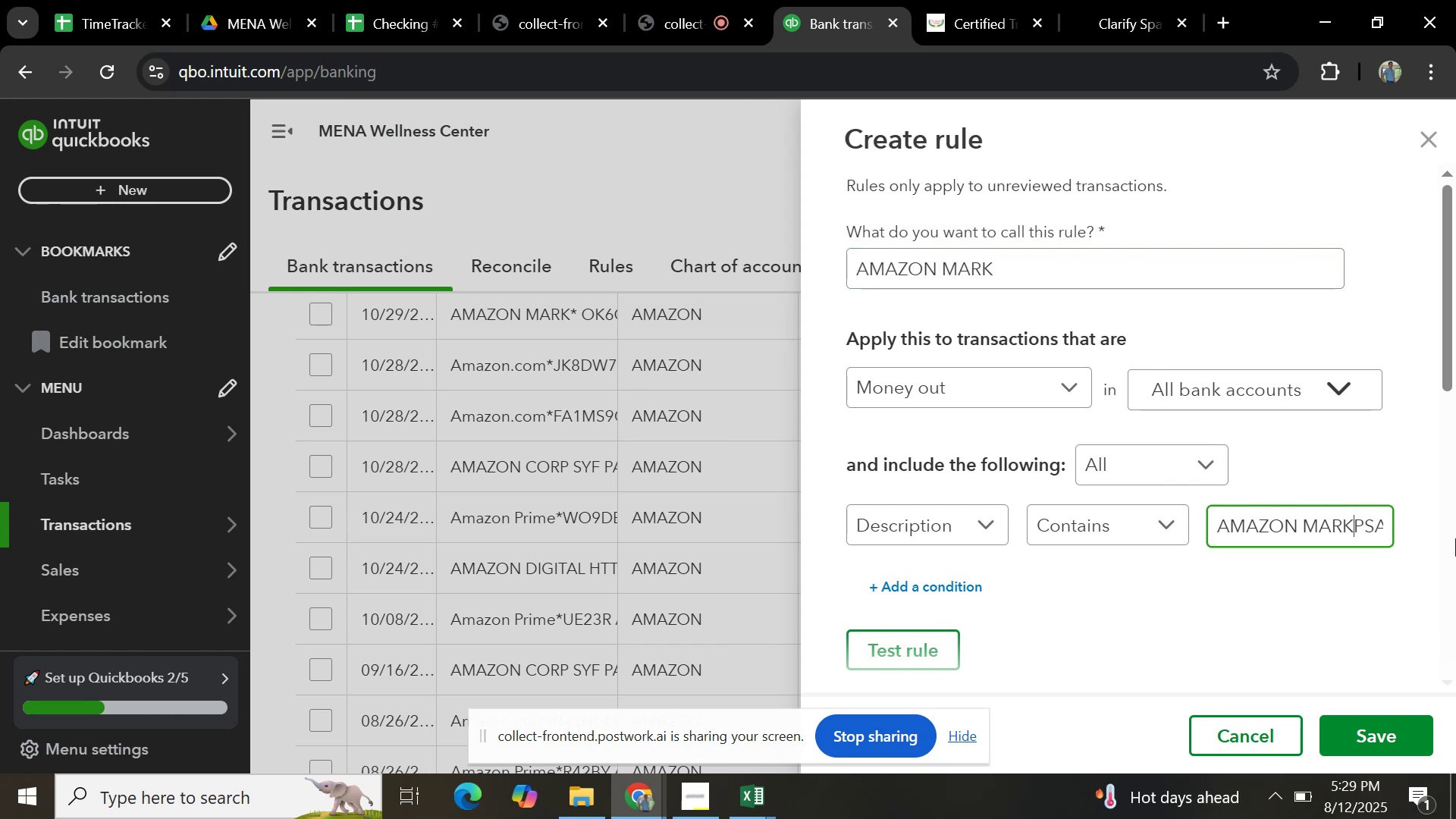 
hold_key(key=ArrowRight, duration=1.53)
 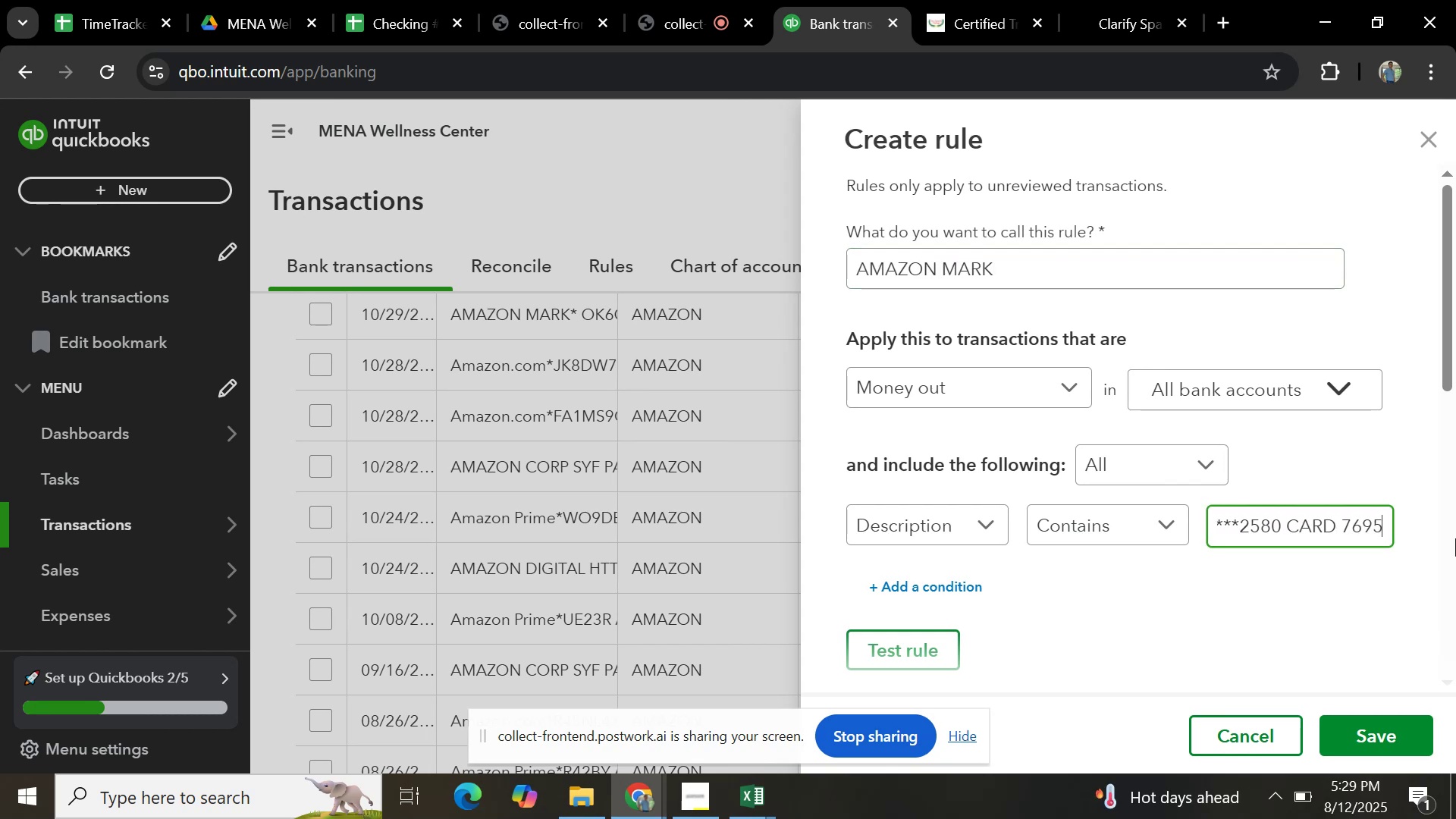 
hold_key(key=ArrowRight, duration=0.83)
 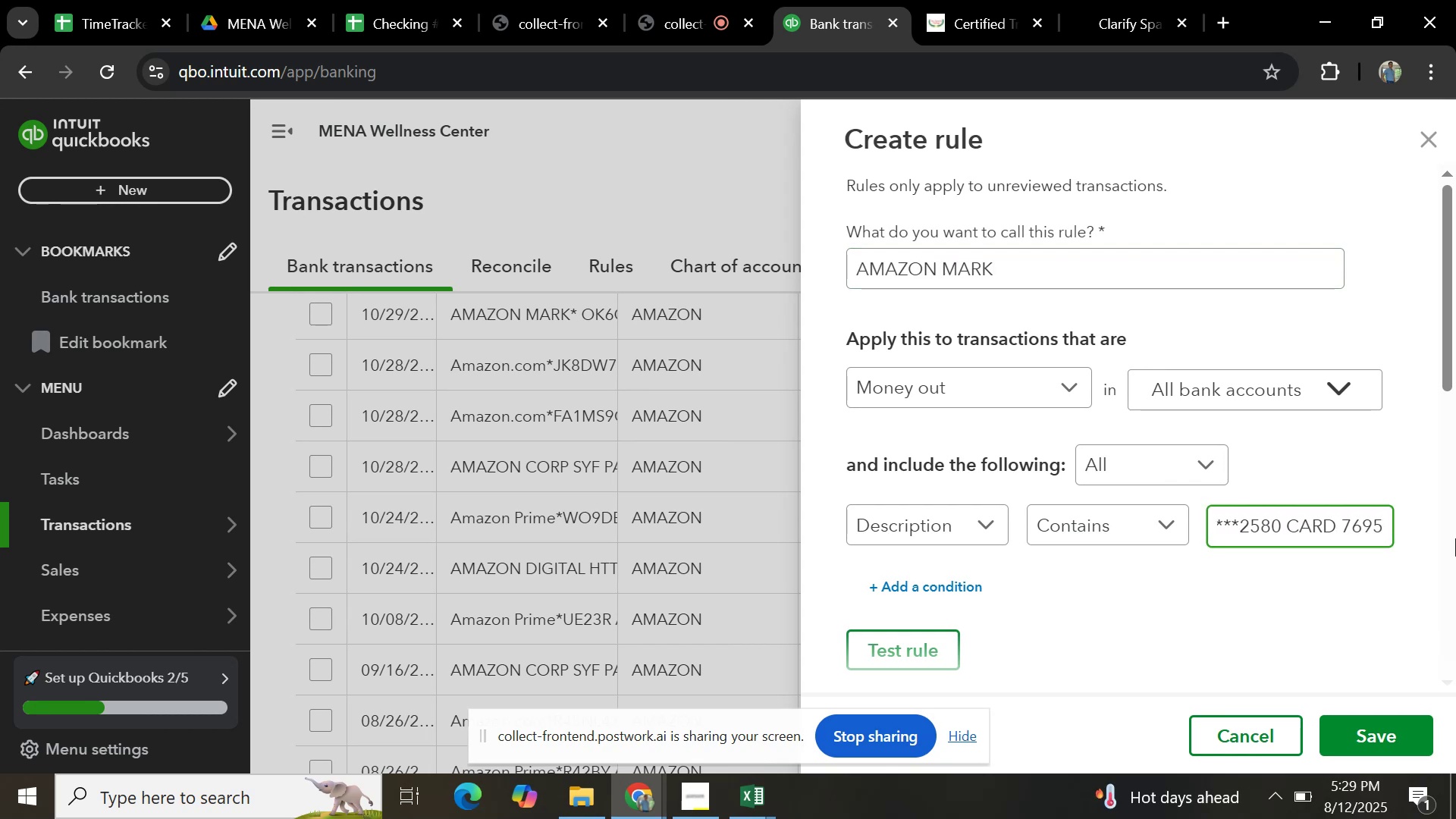 
hold_key(key=Backspace, duration=1.0)
 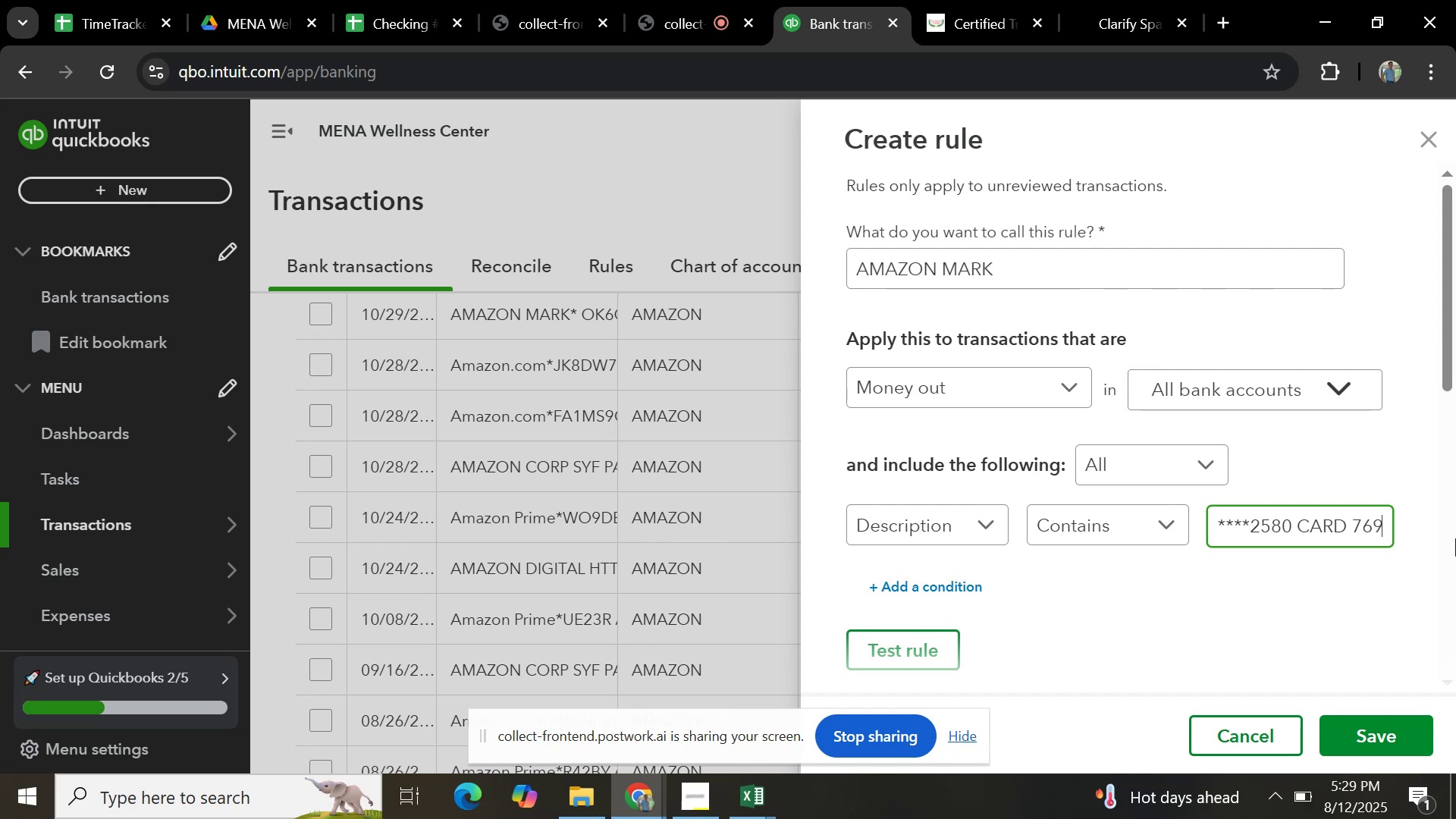 
key(Backspace)
 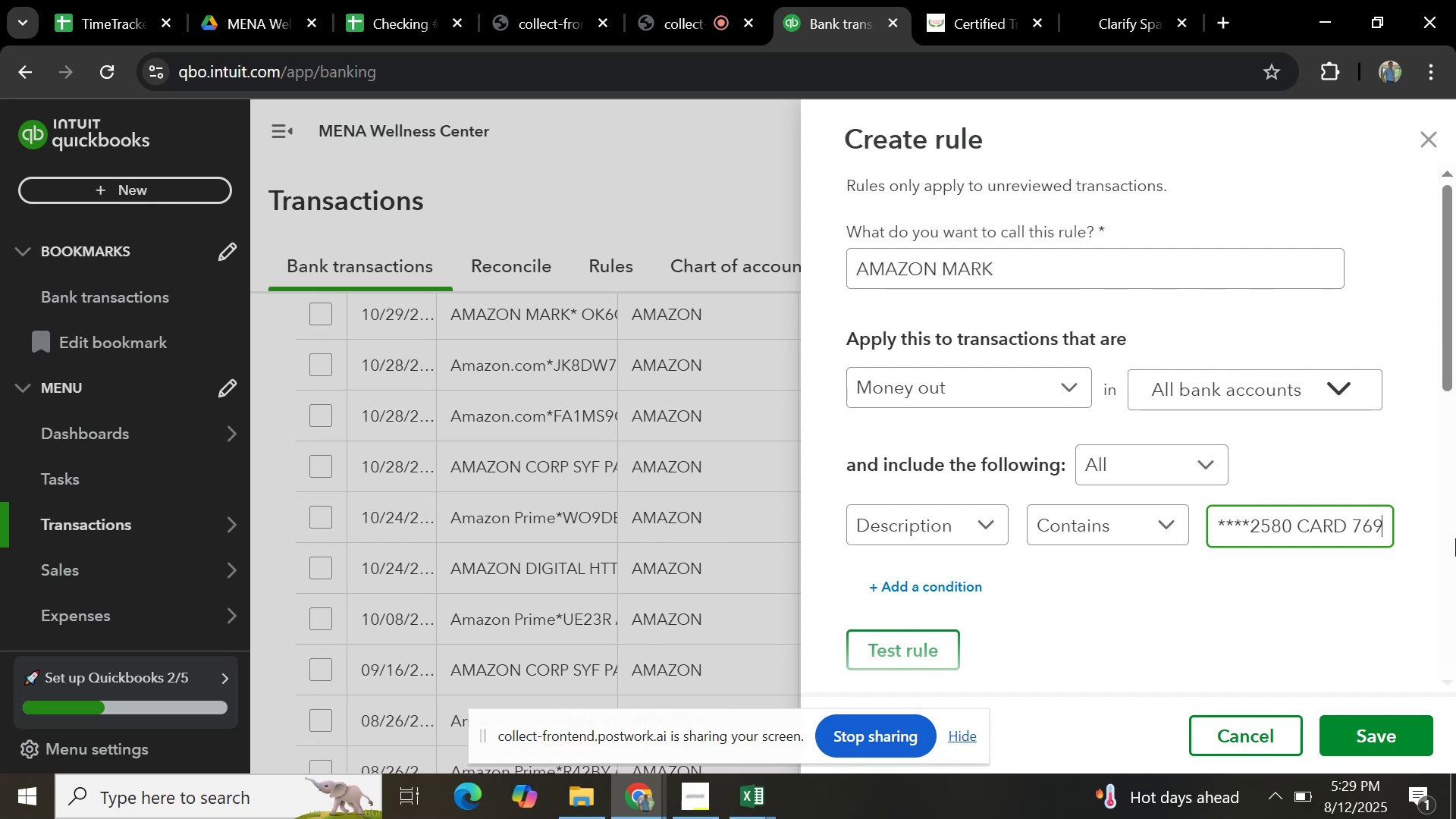 
key(Backspace)
 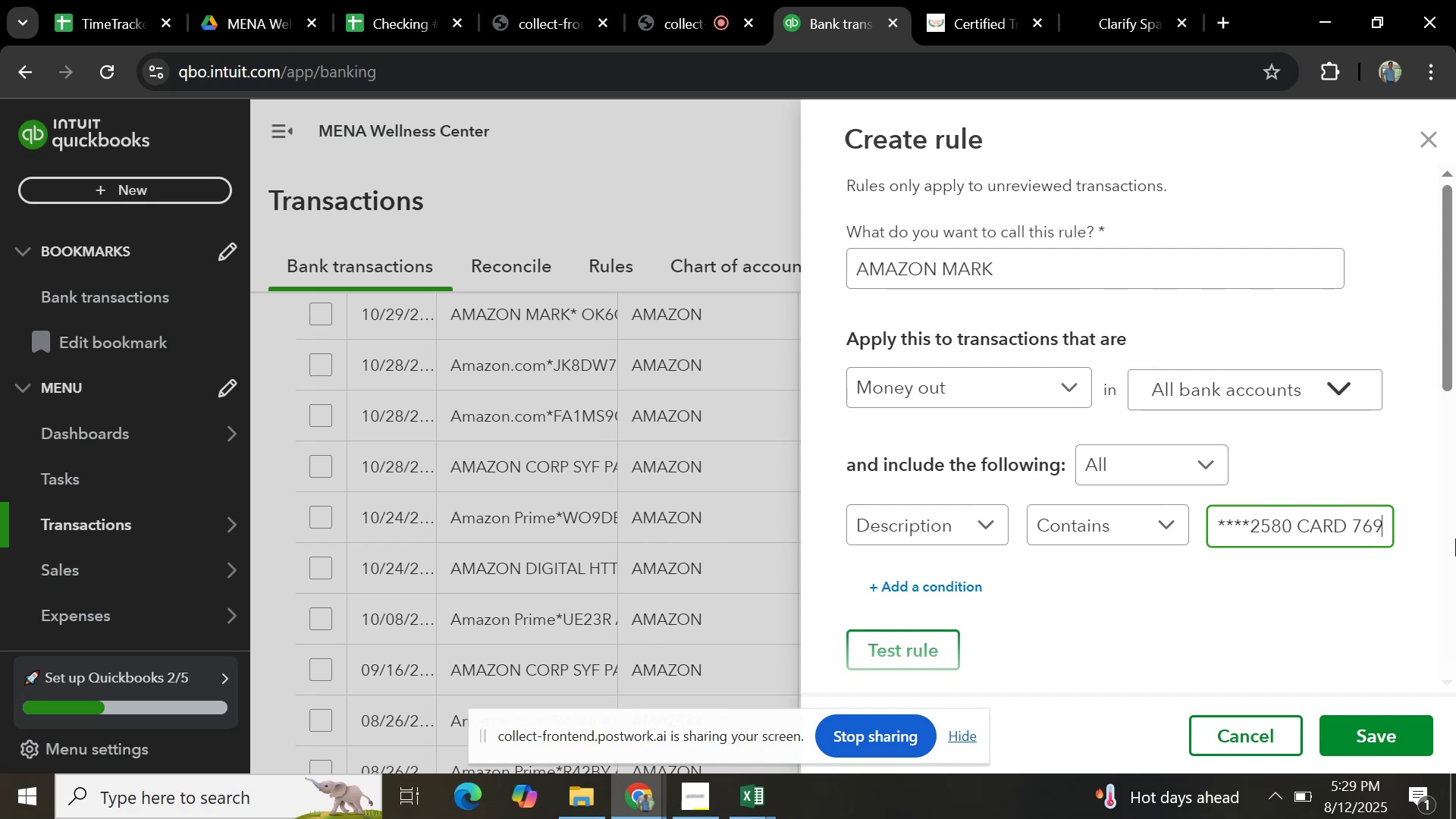 
key(Backspace)
 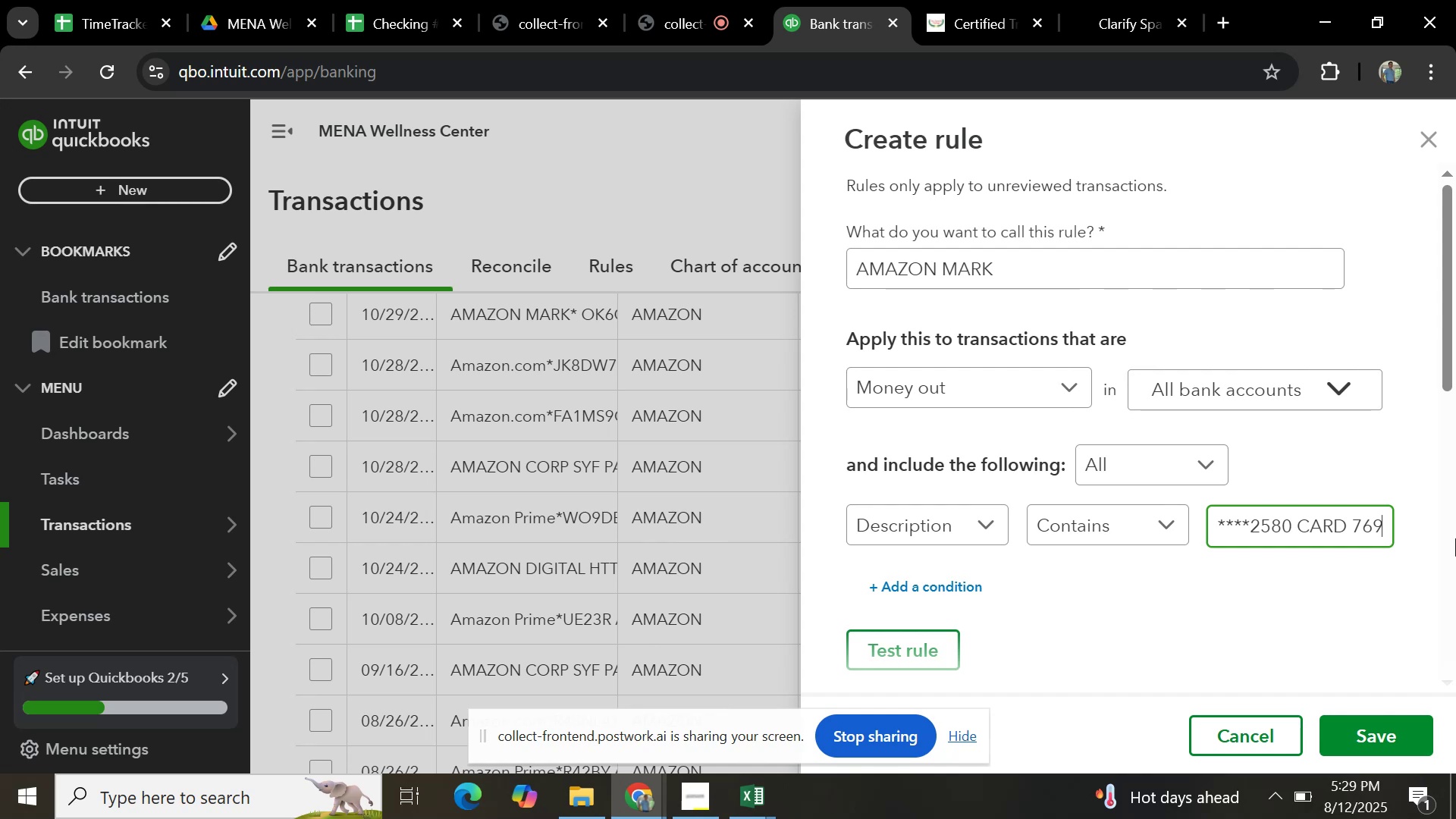 
key(Backspace)
 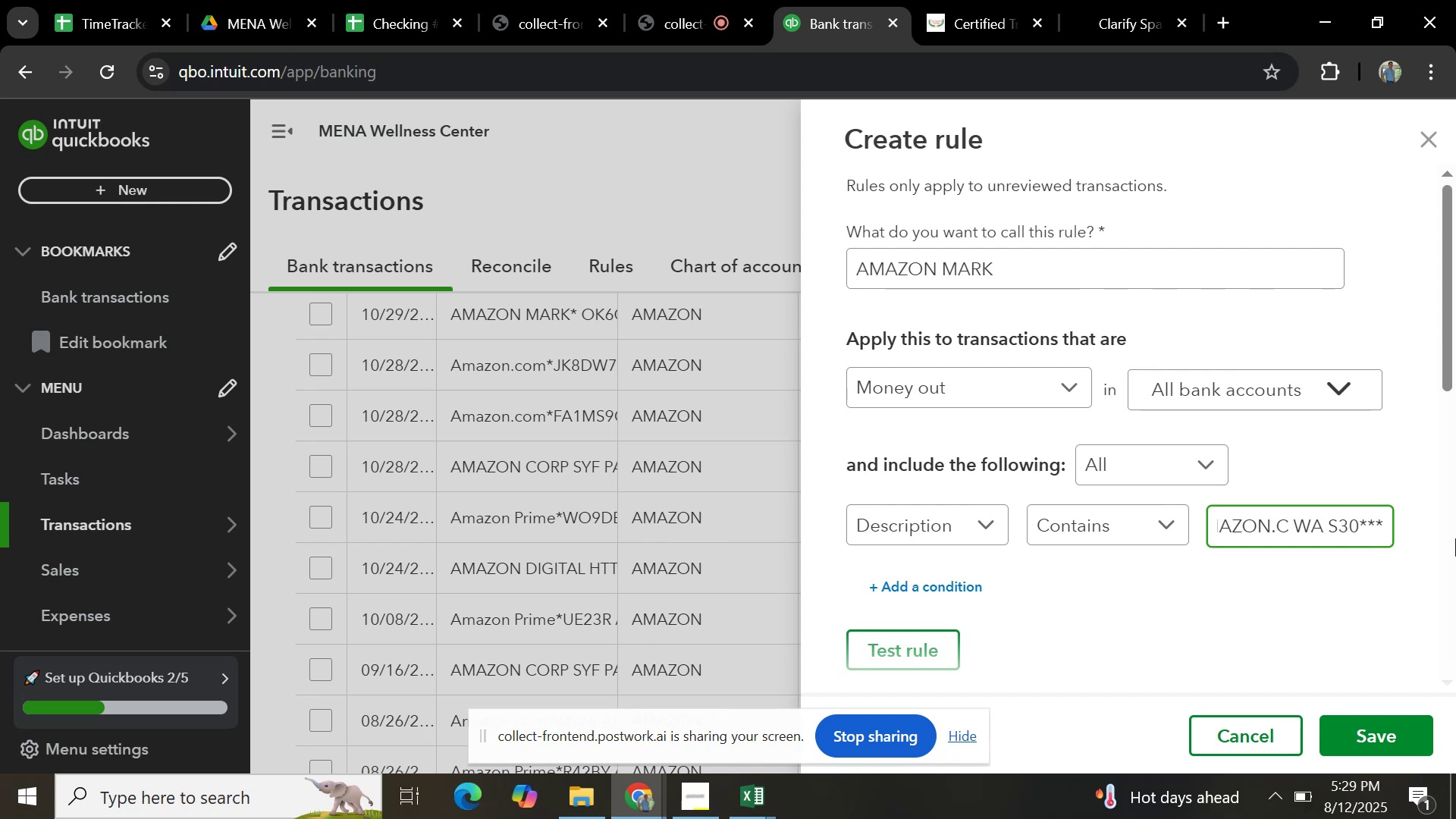 
key(Backspace)
 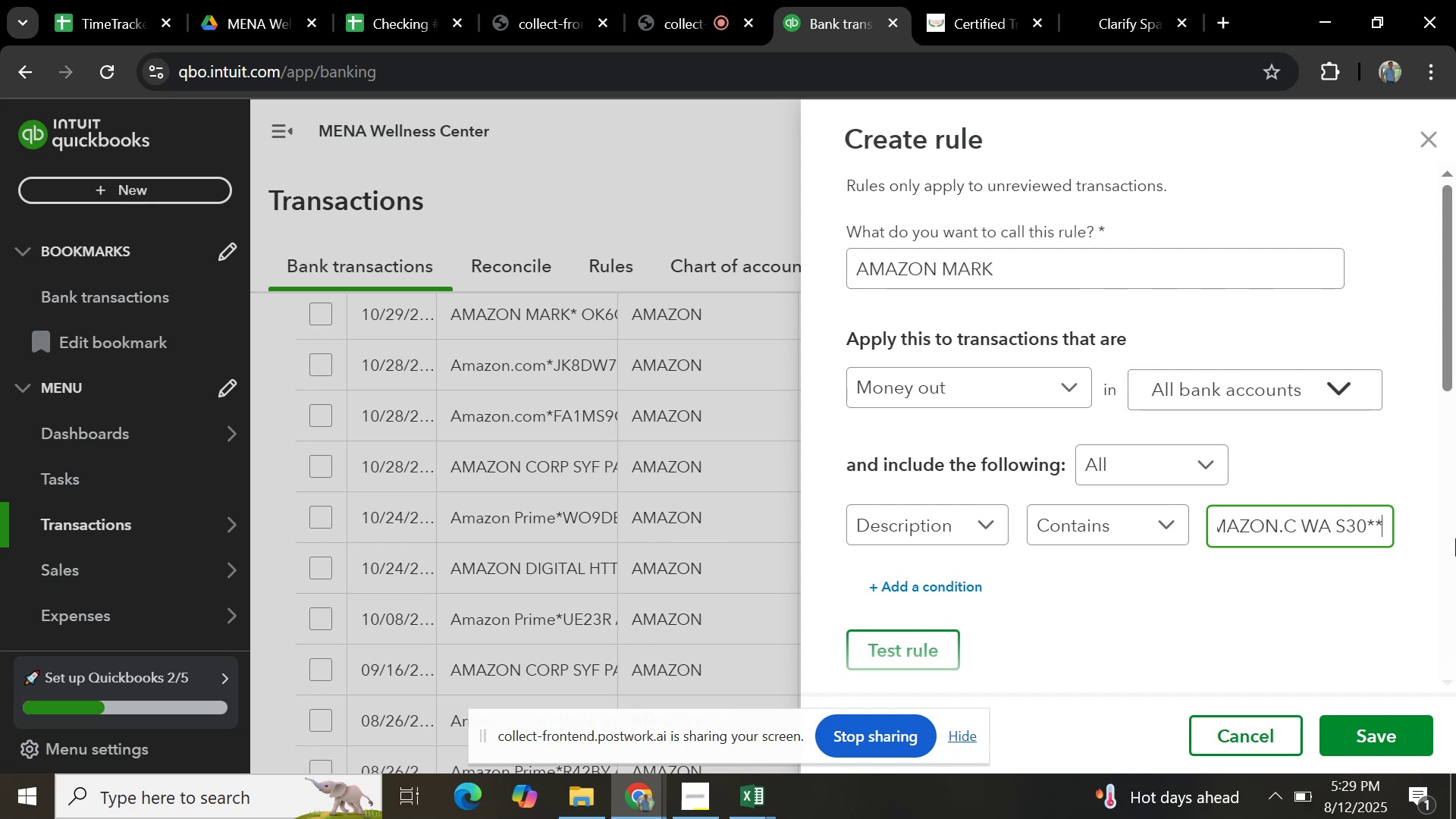 
key(Backspace)
 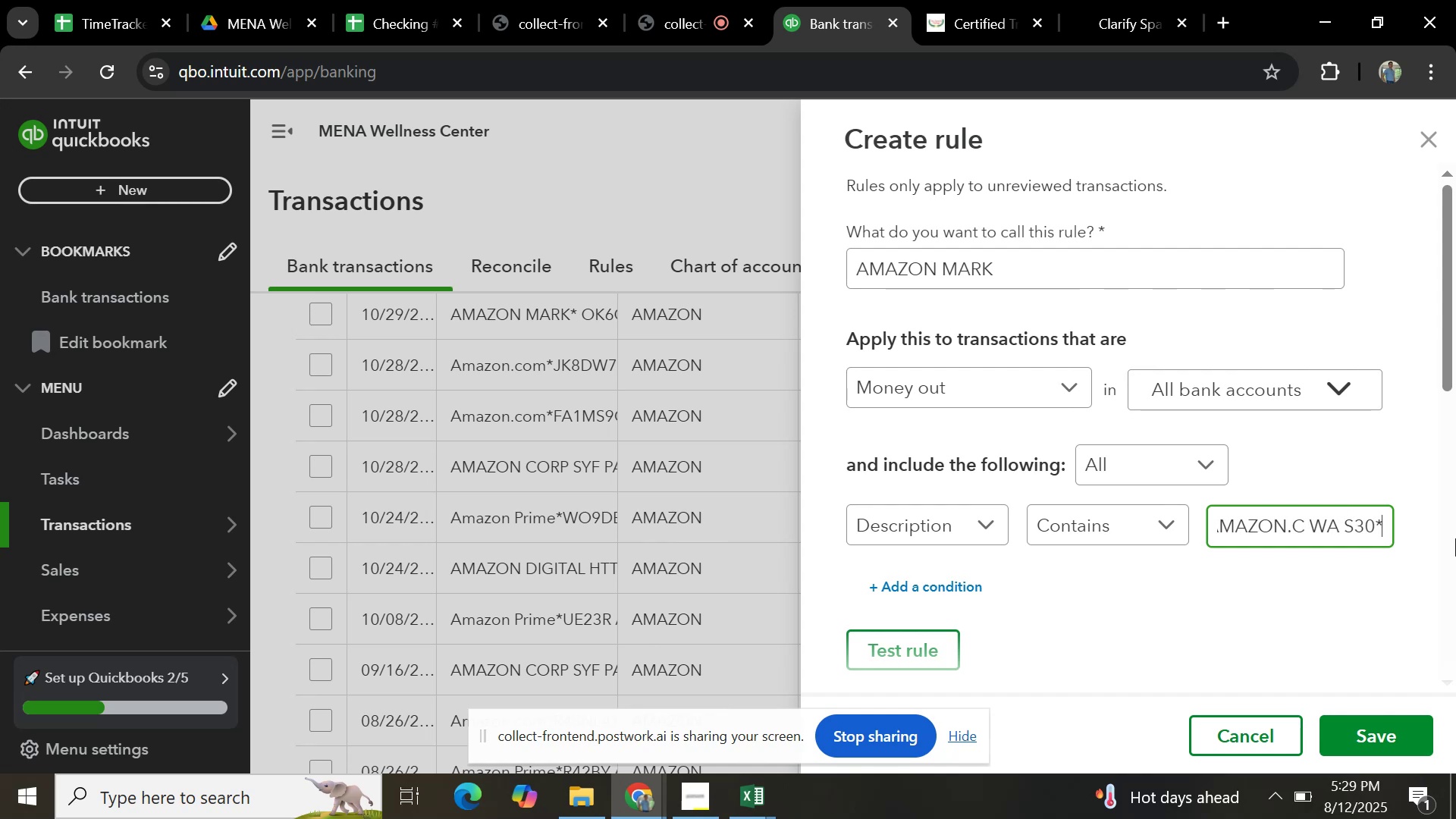 
key(Backspace)
 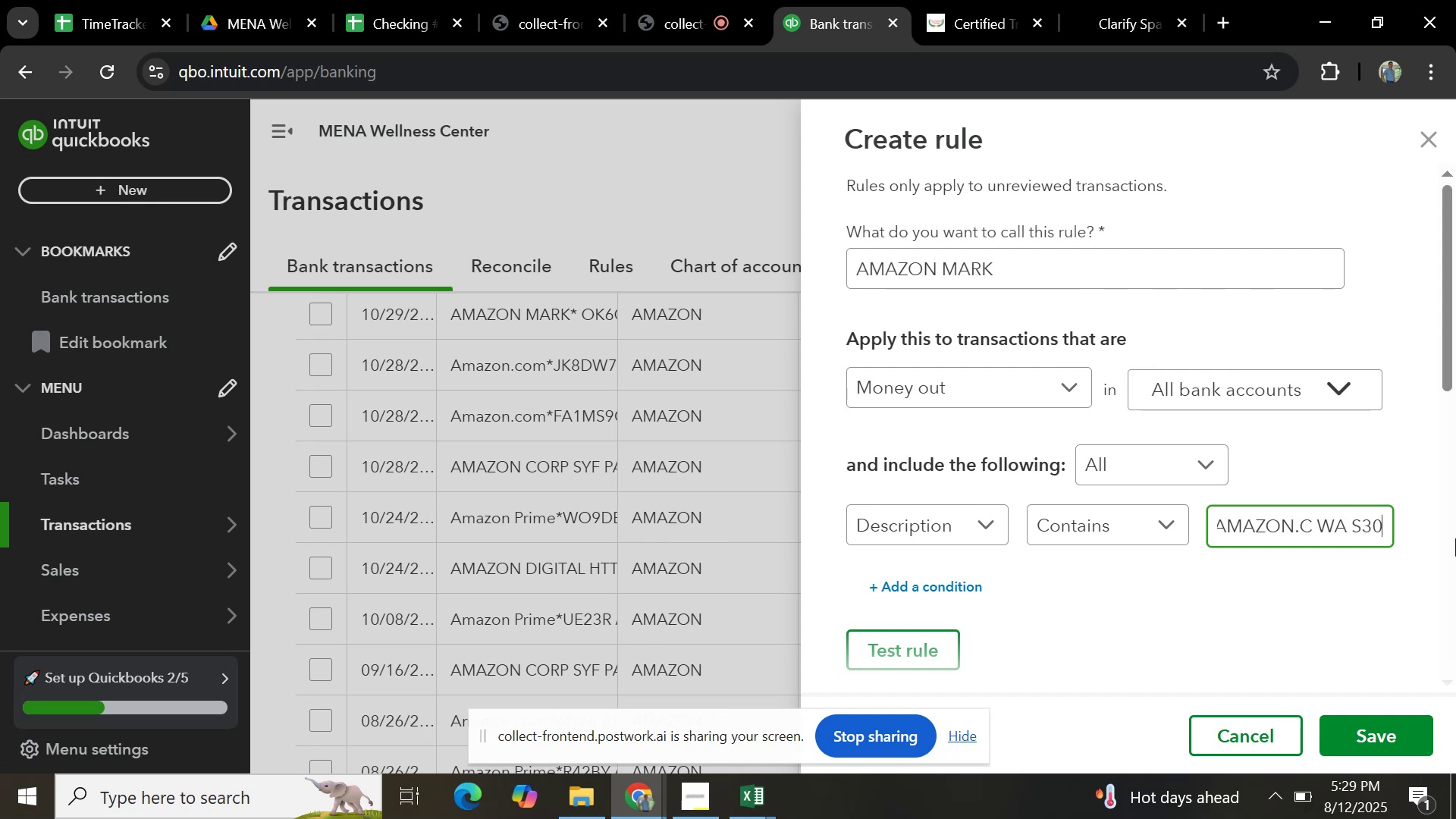 
key(Backspace)
 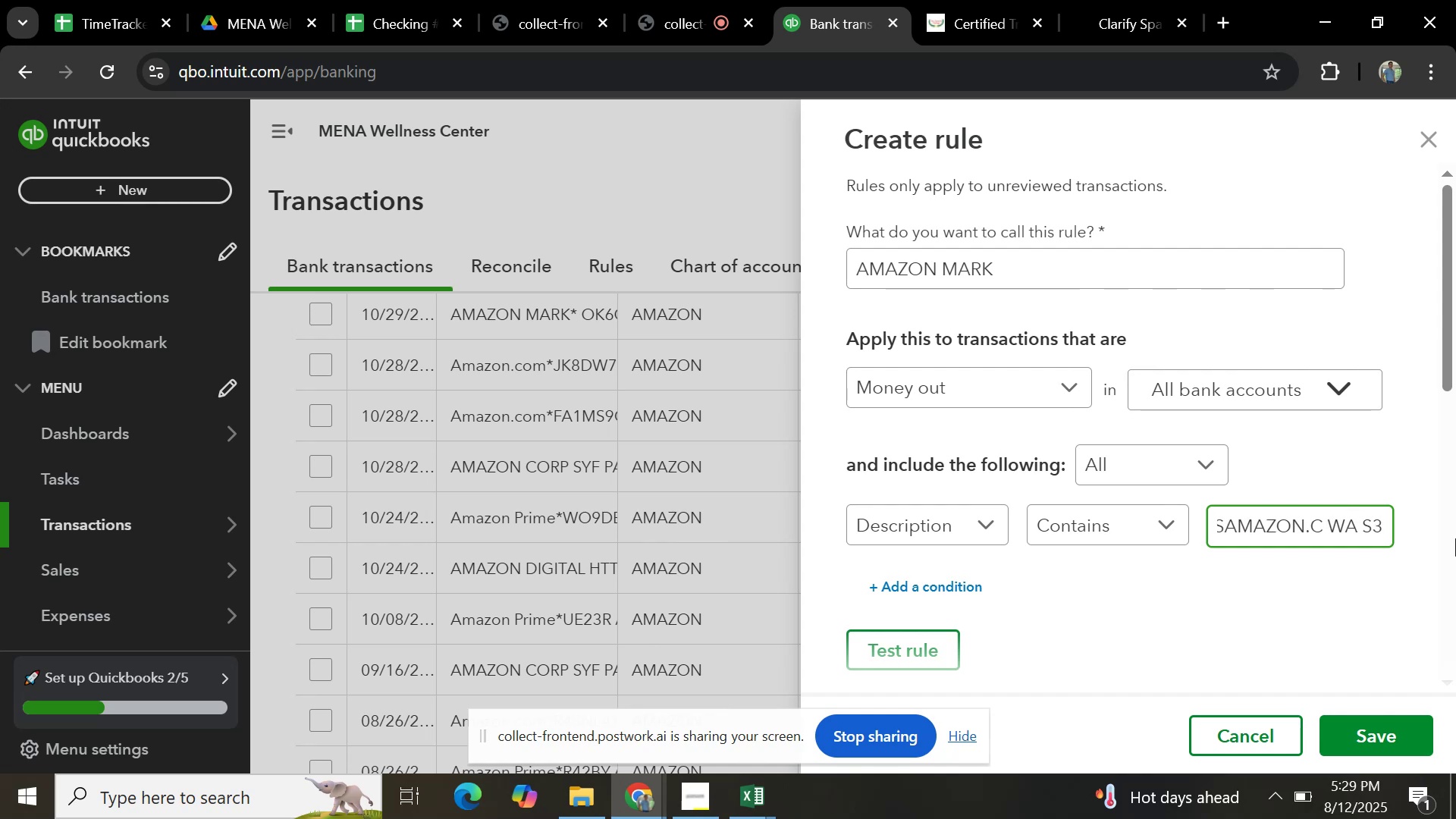 
key(Backspace)
 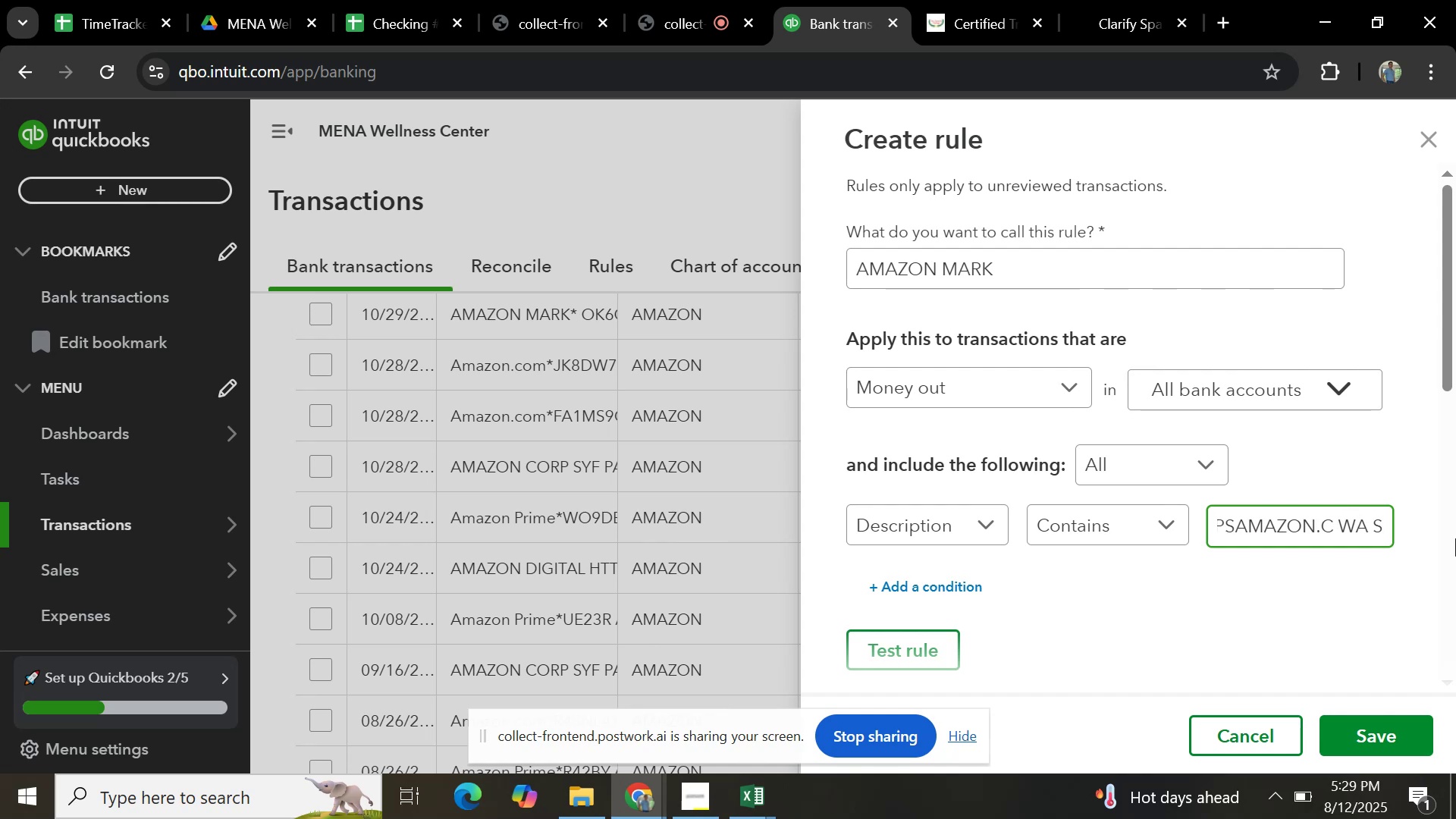 
key(Backspace)
 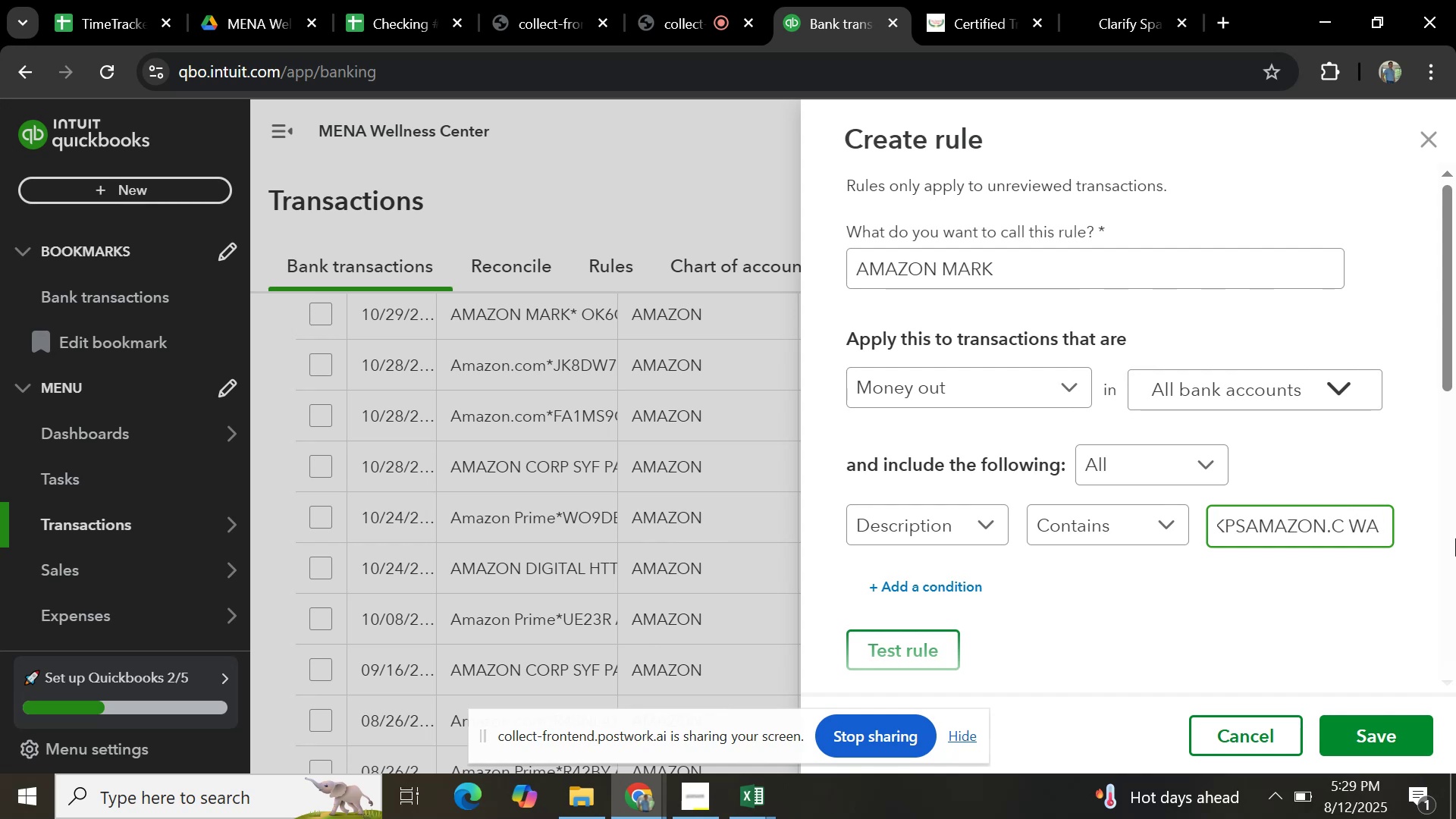 
key(Backspace)
 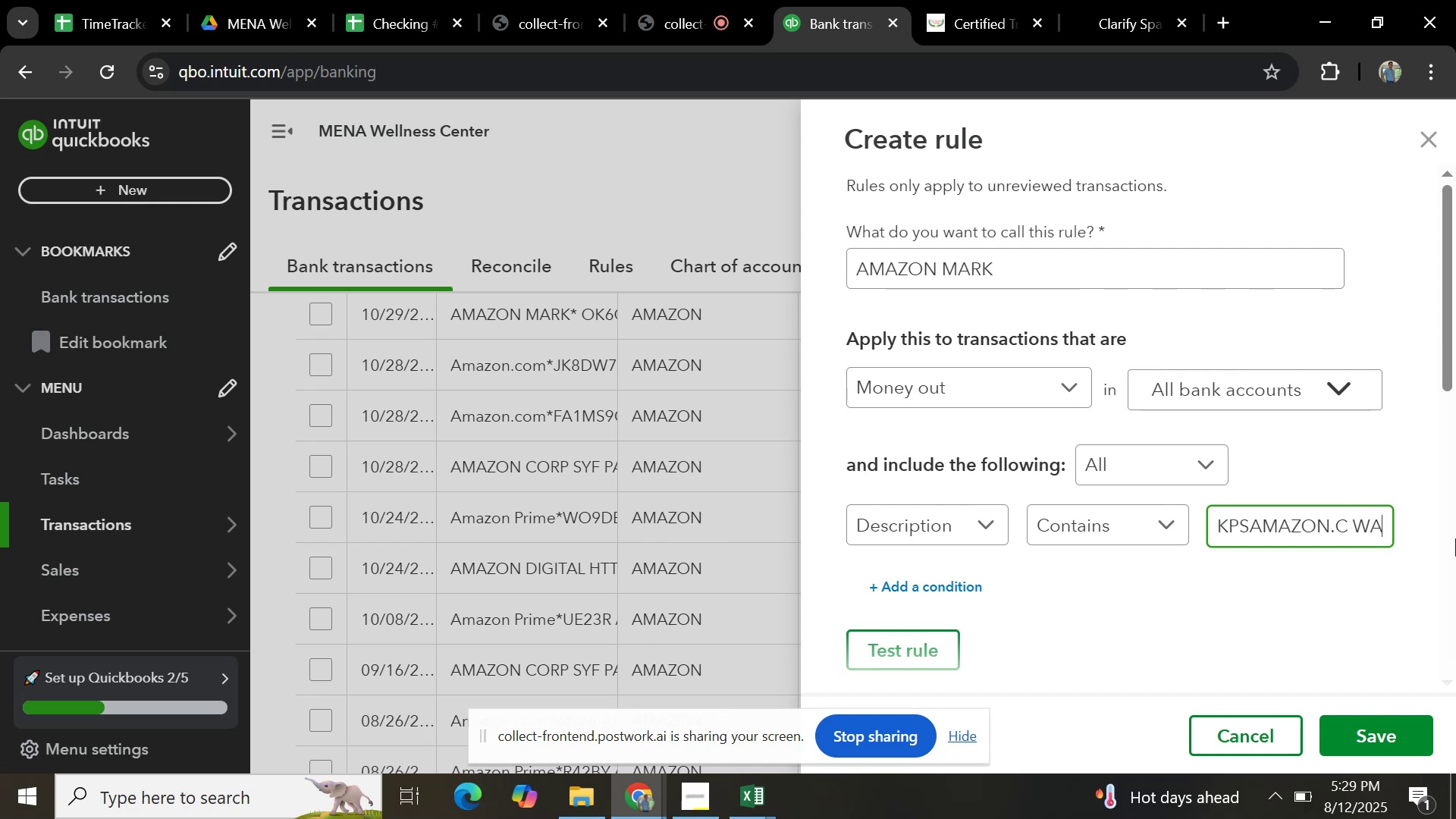 
key(Backspace)
 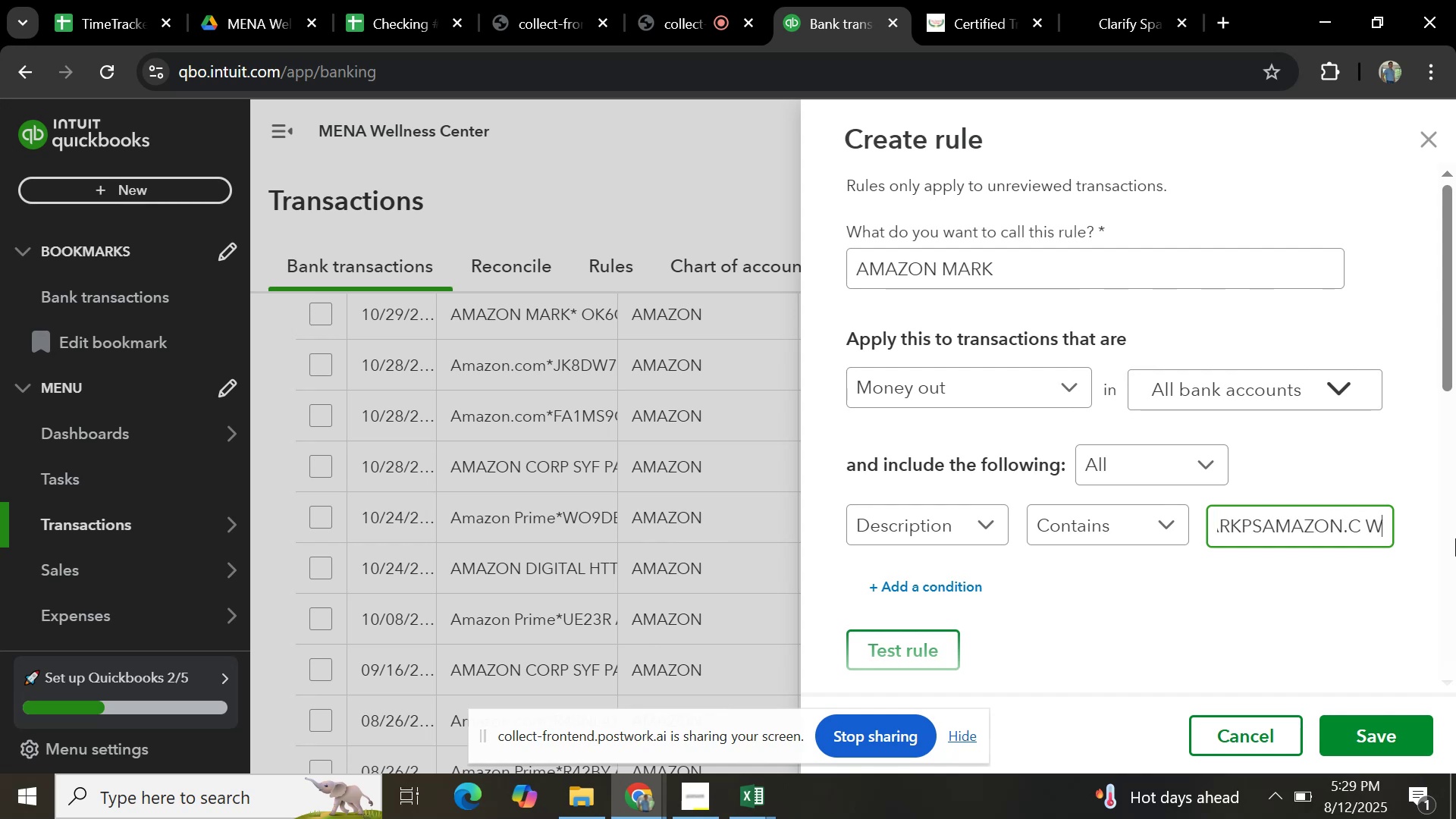 
key(Backspace)
 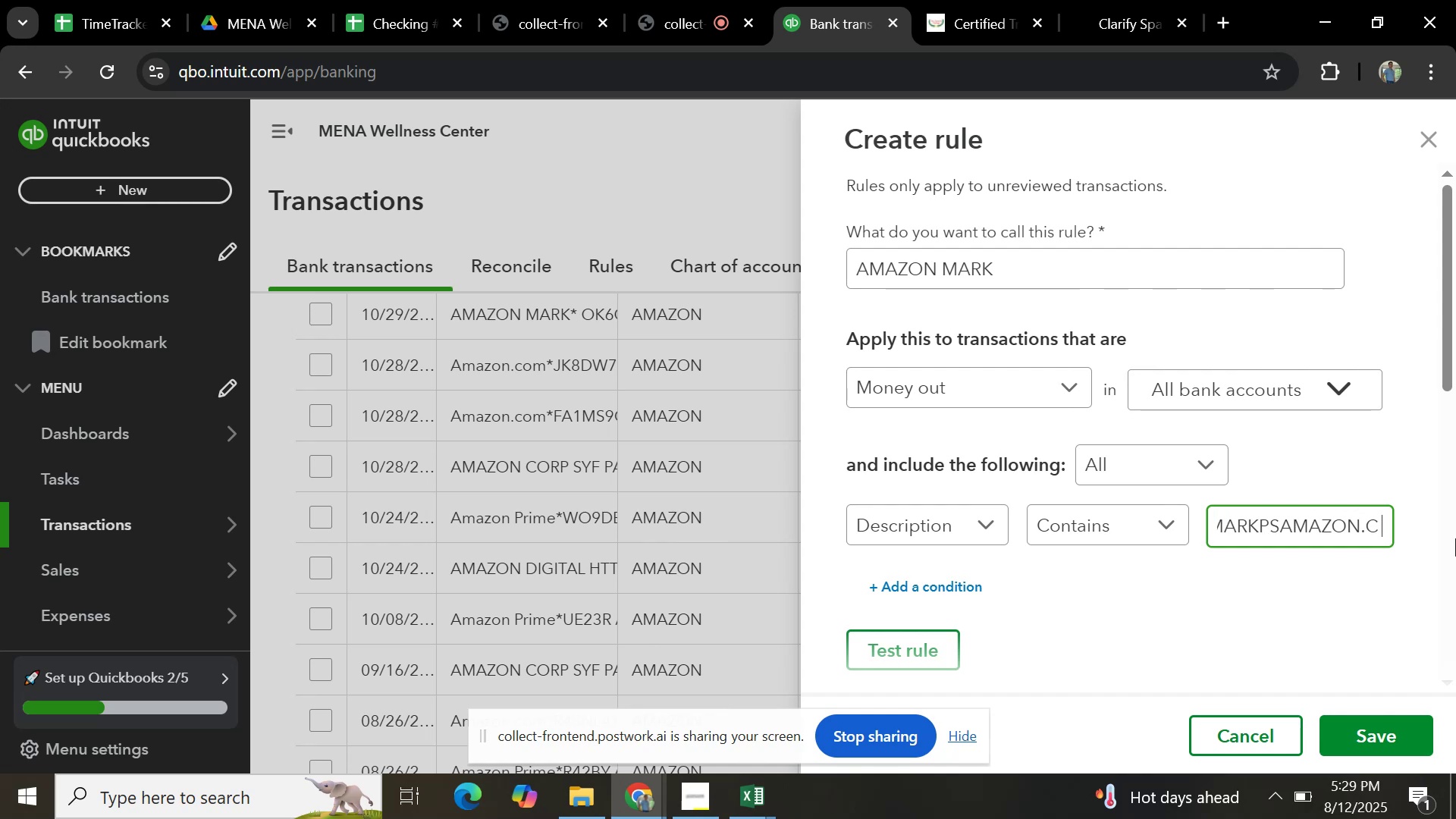 
key(Backspace)
 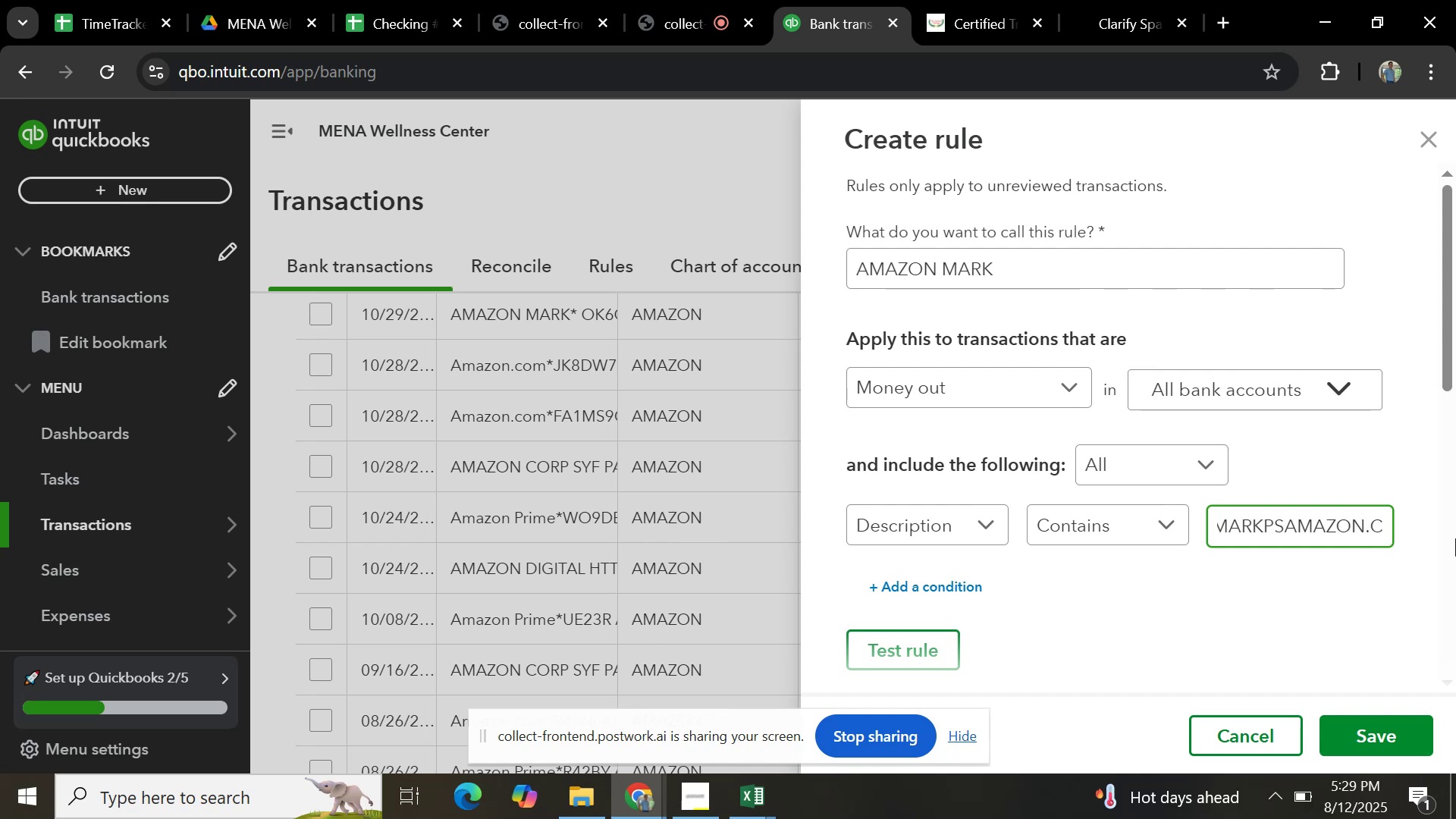 
key(Backspace)
 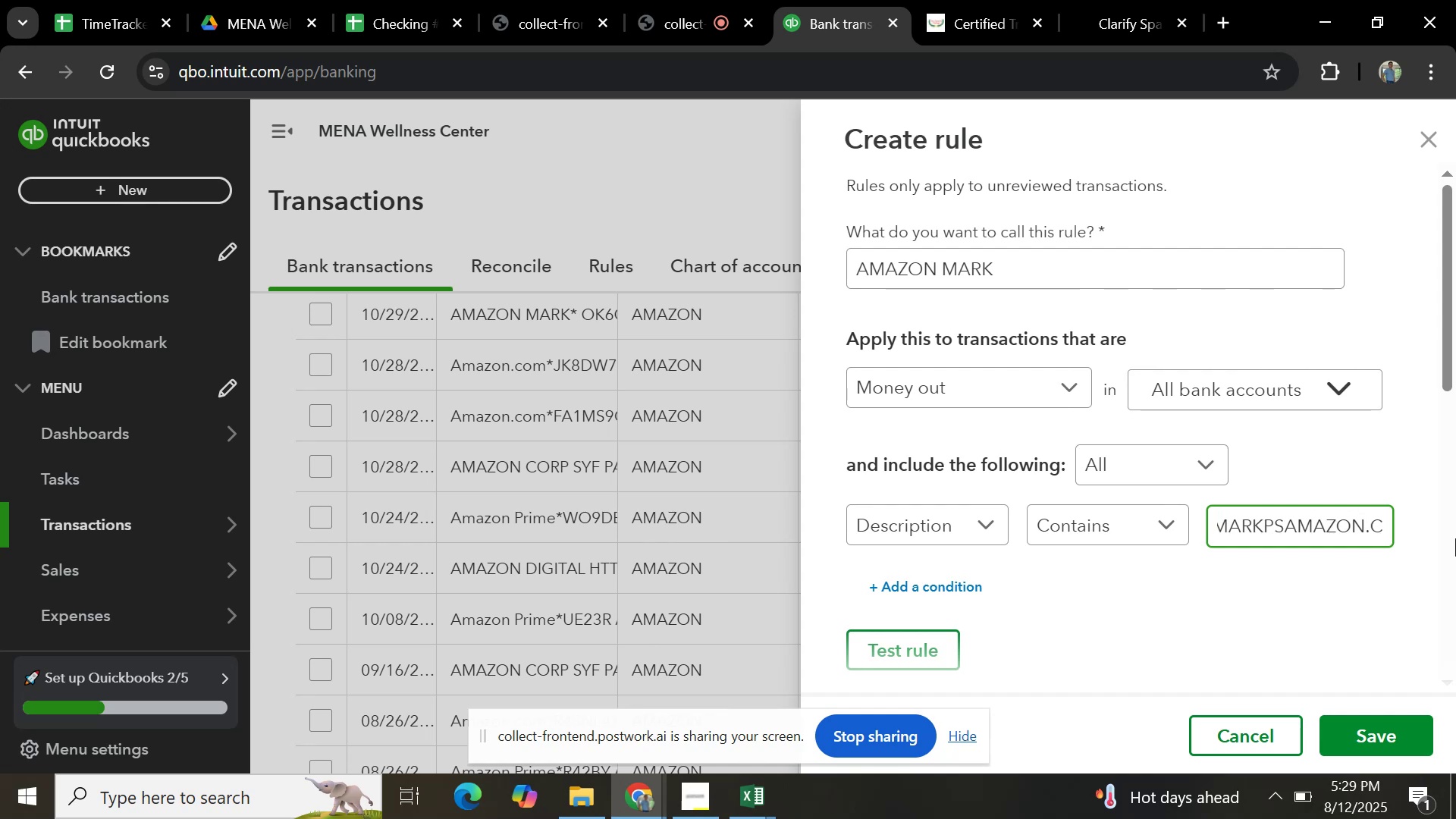 
key(Backspace)
 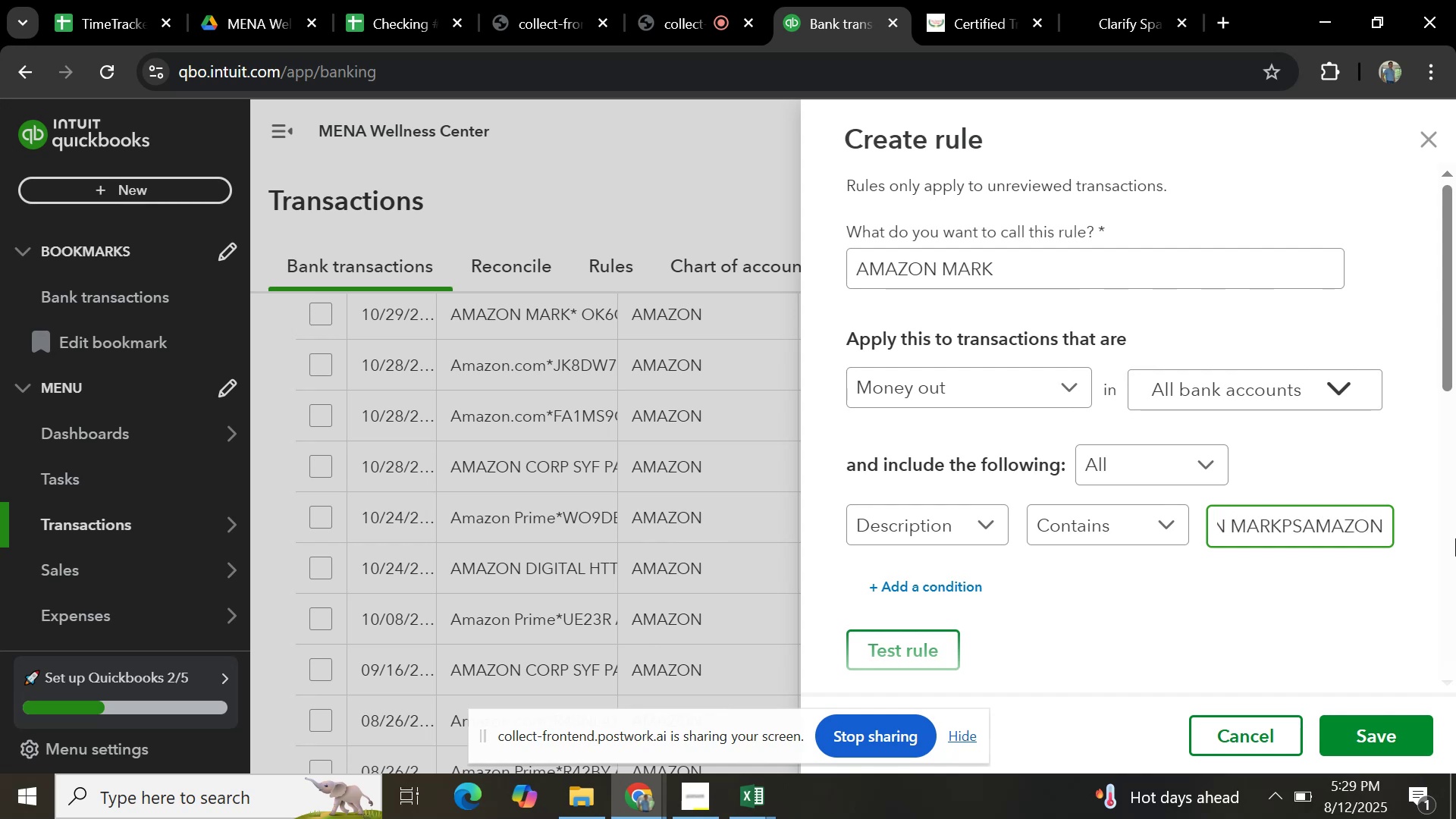 
key(Backspace)
 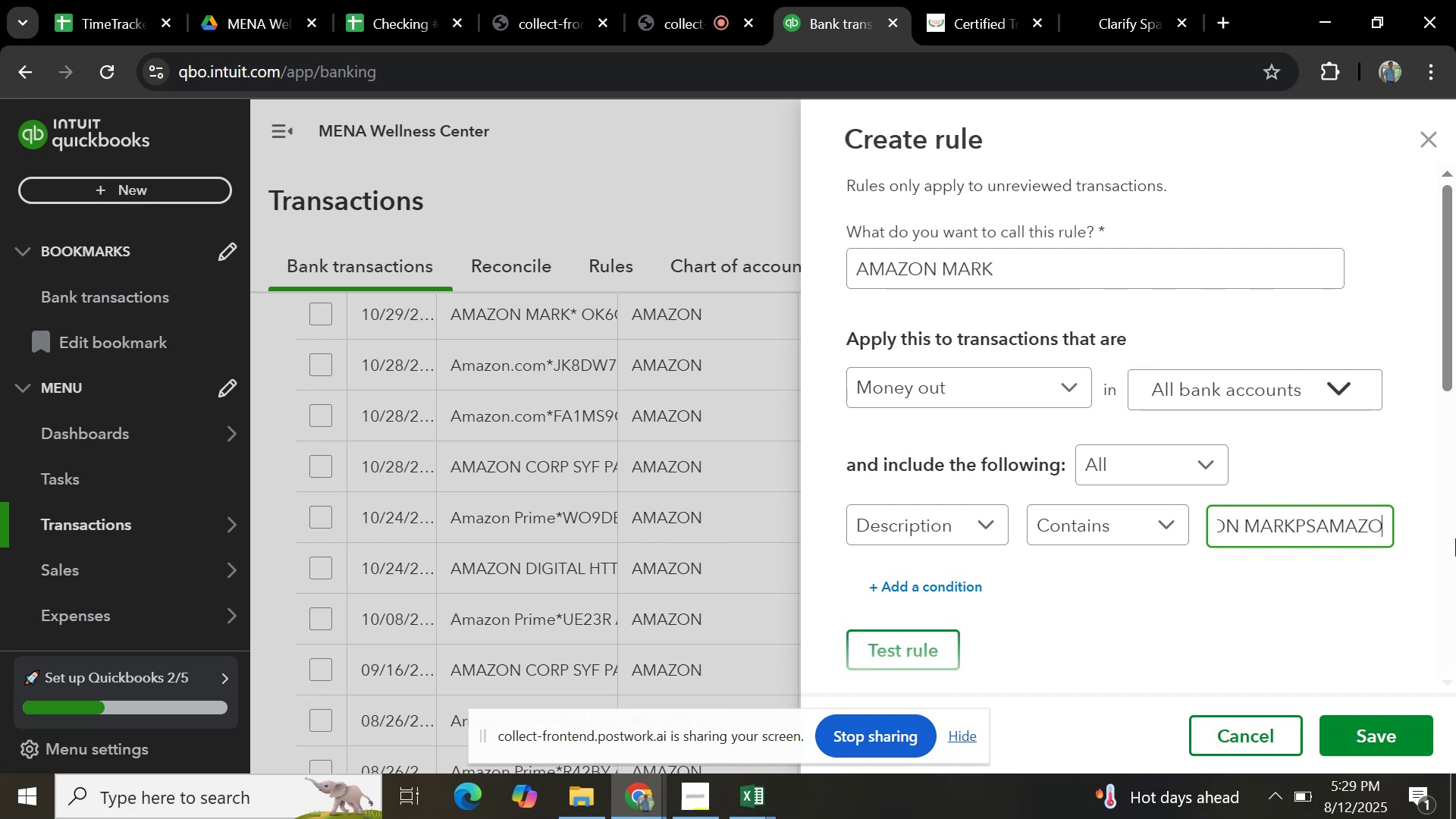 
key(Backspace)
 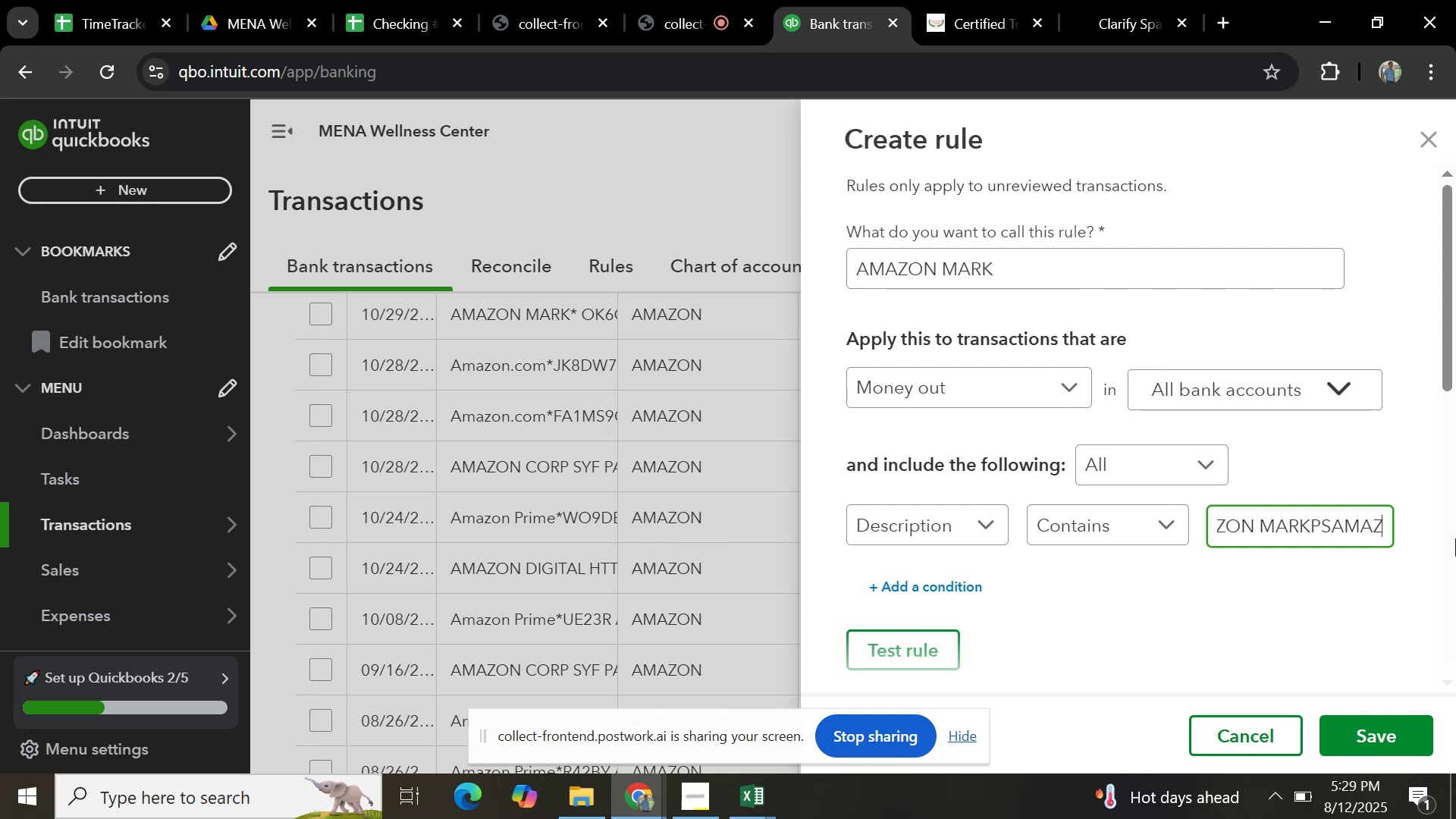 
key(Backspace)
 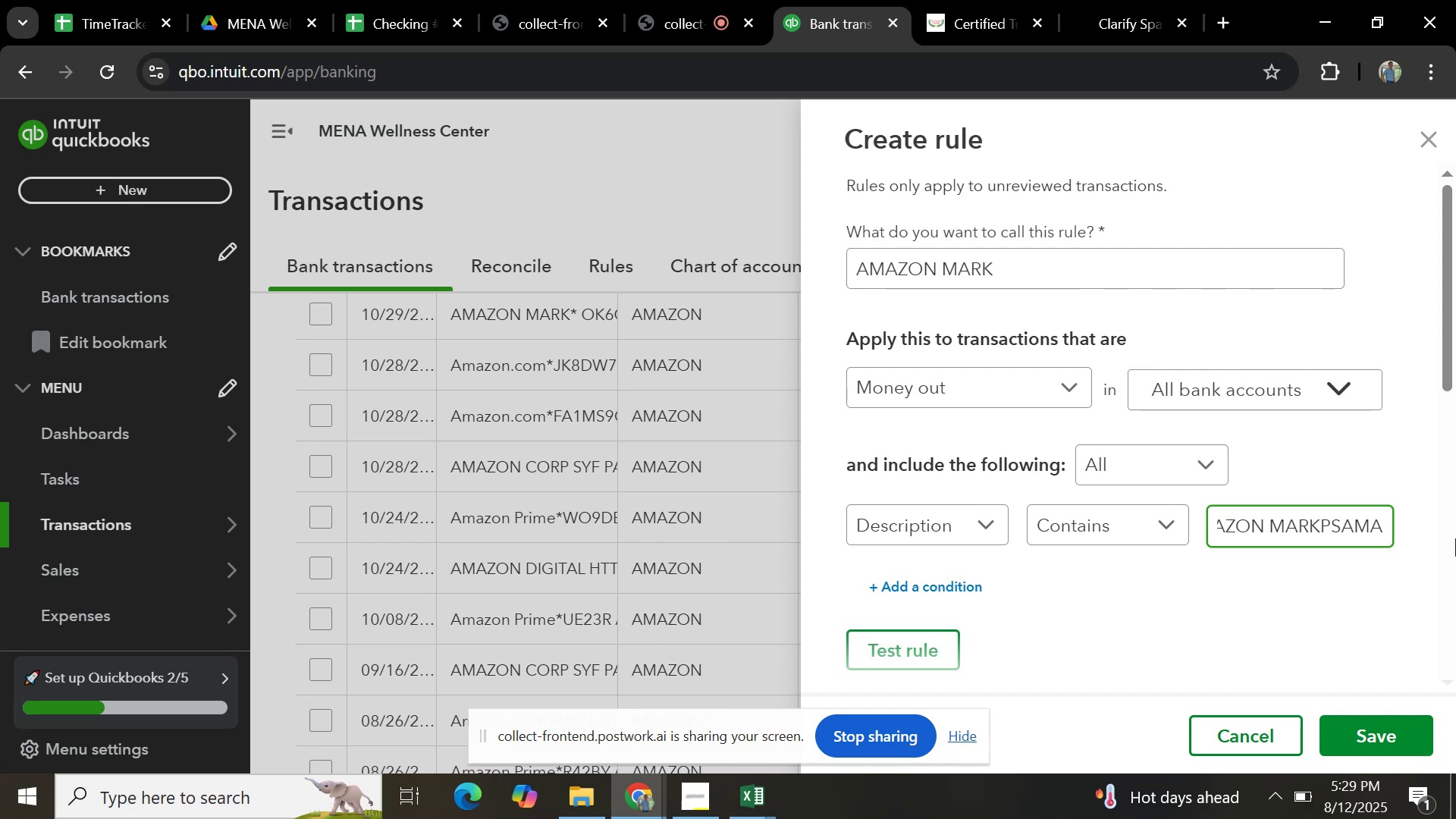 
key(Backspace)
 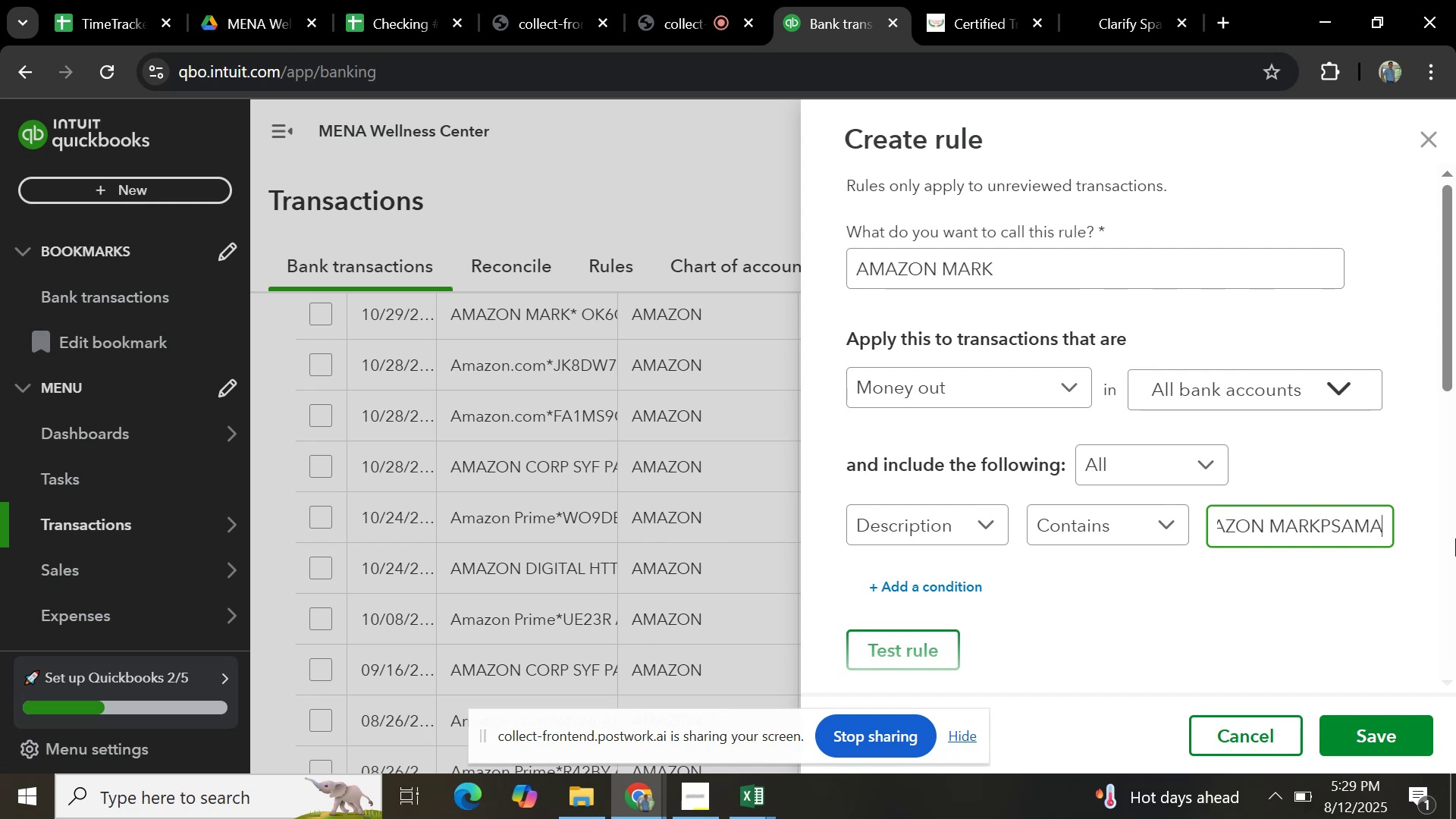 
key(Backspace)
 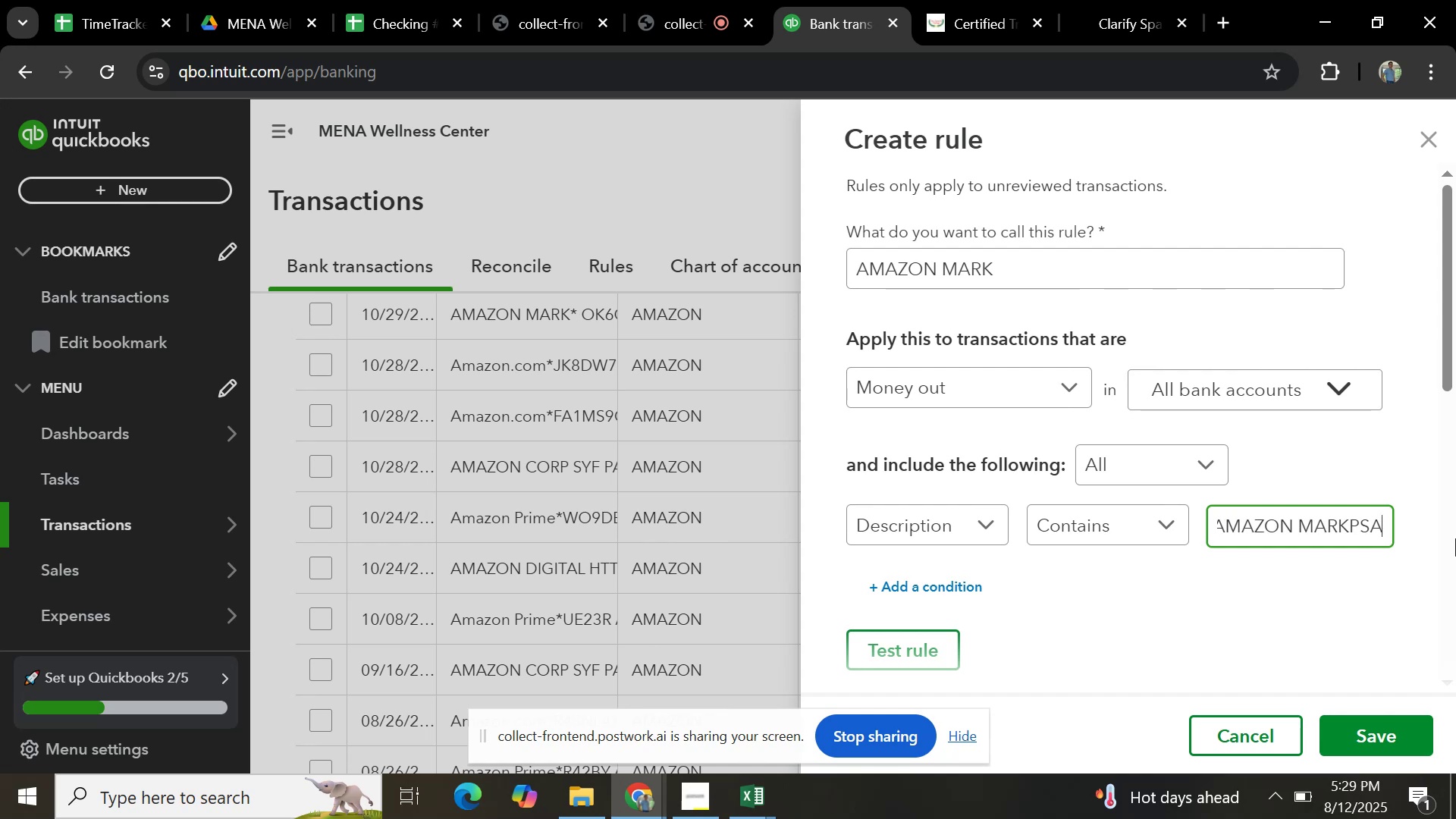 
key(Backspace)
 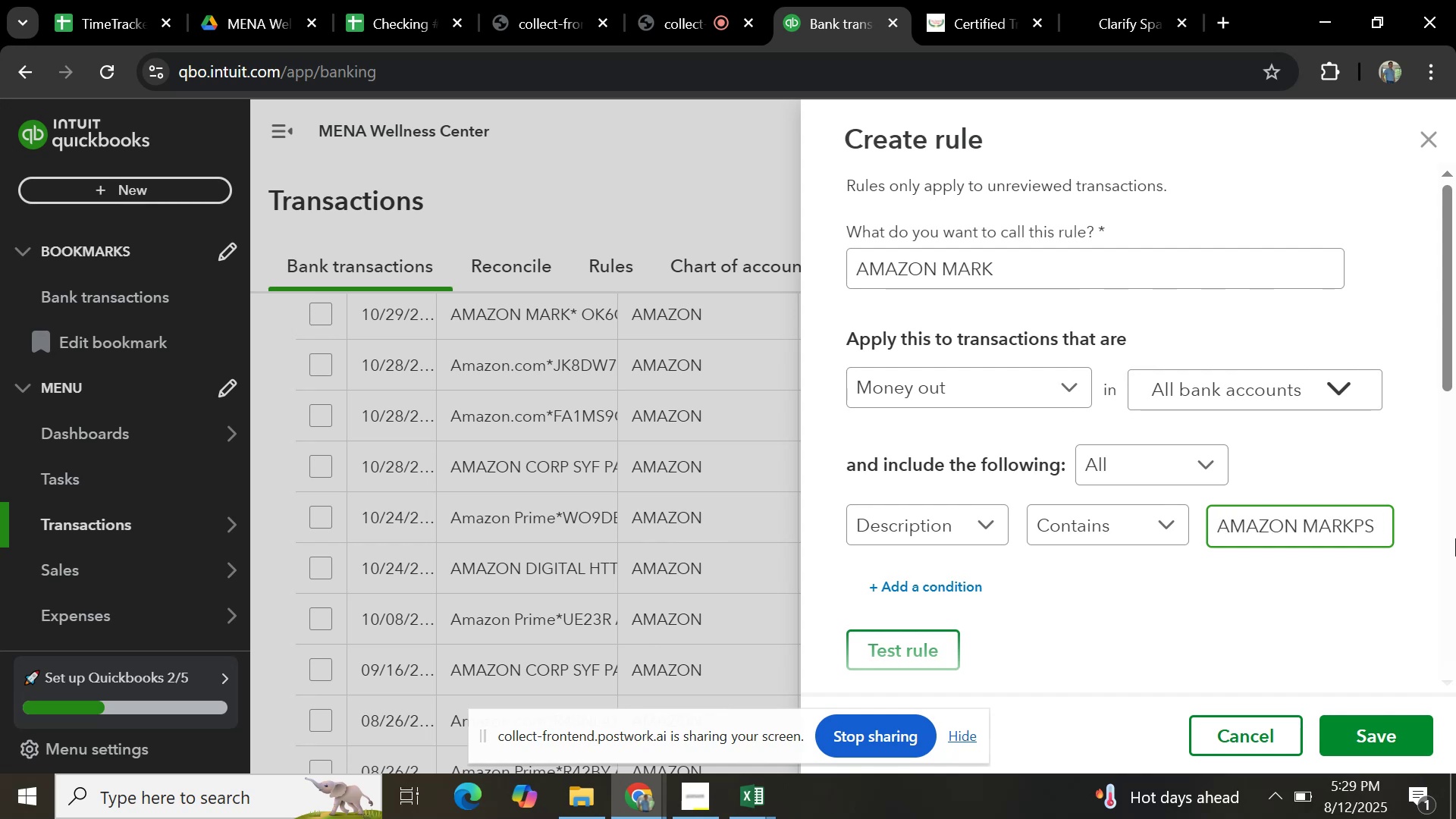 
key(Backspace)
 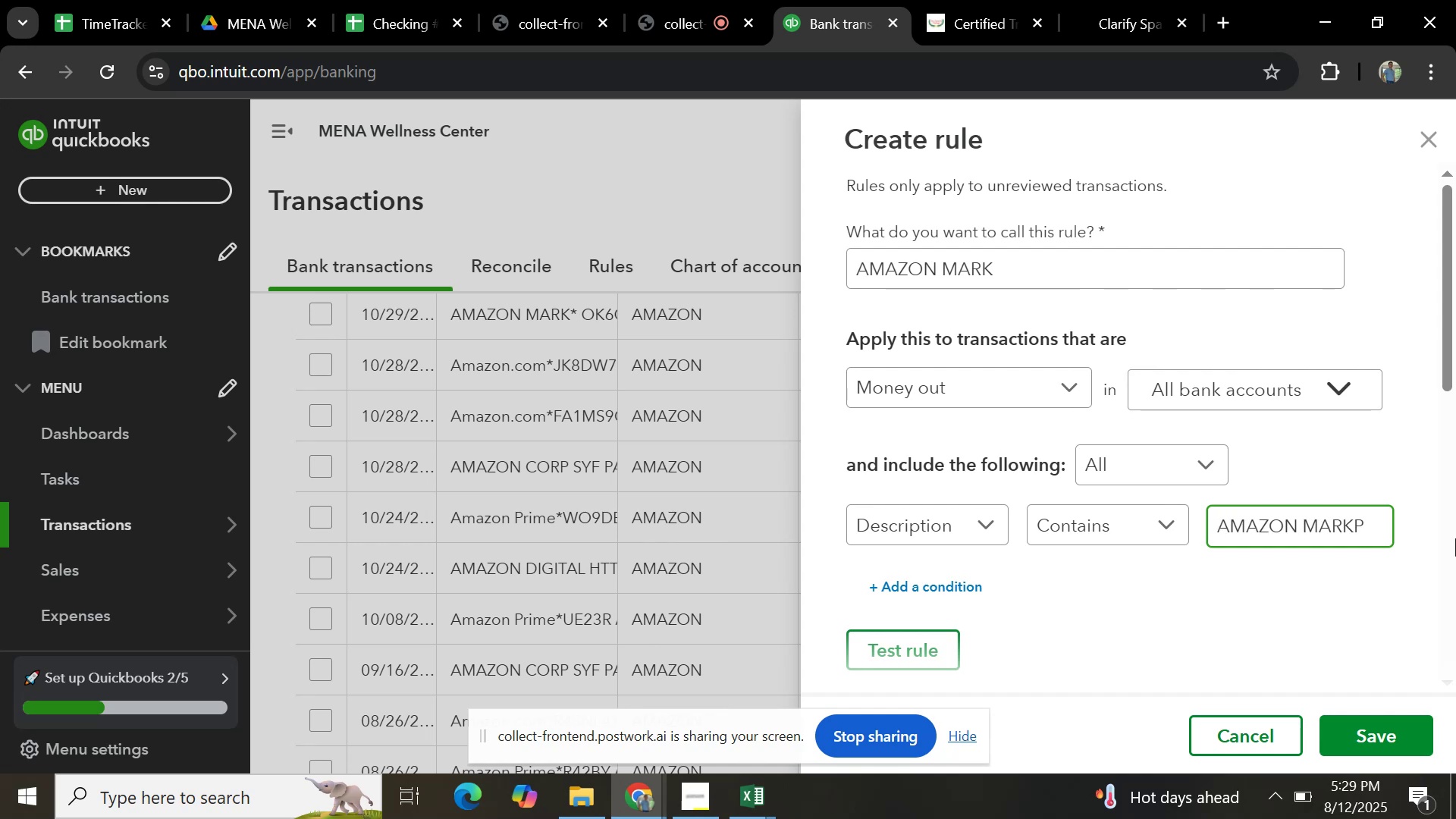 
key(Backspace)
 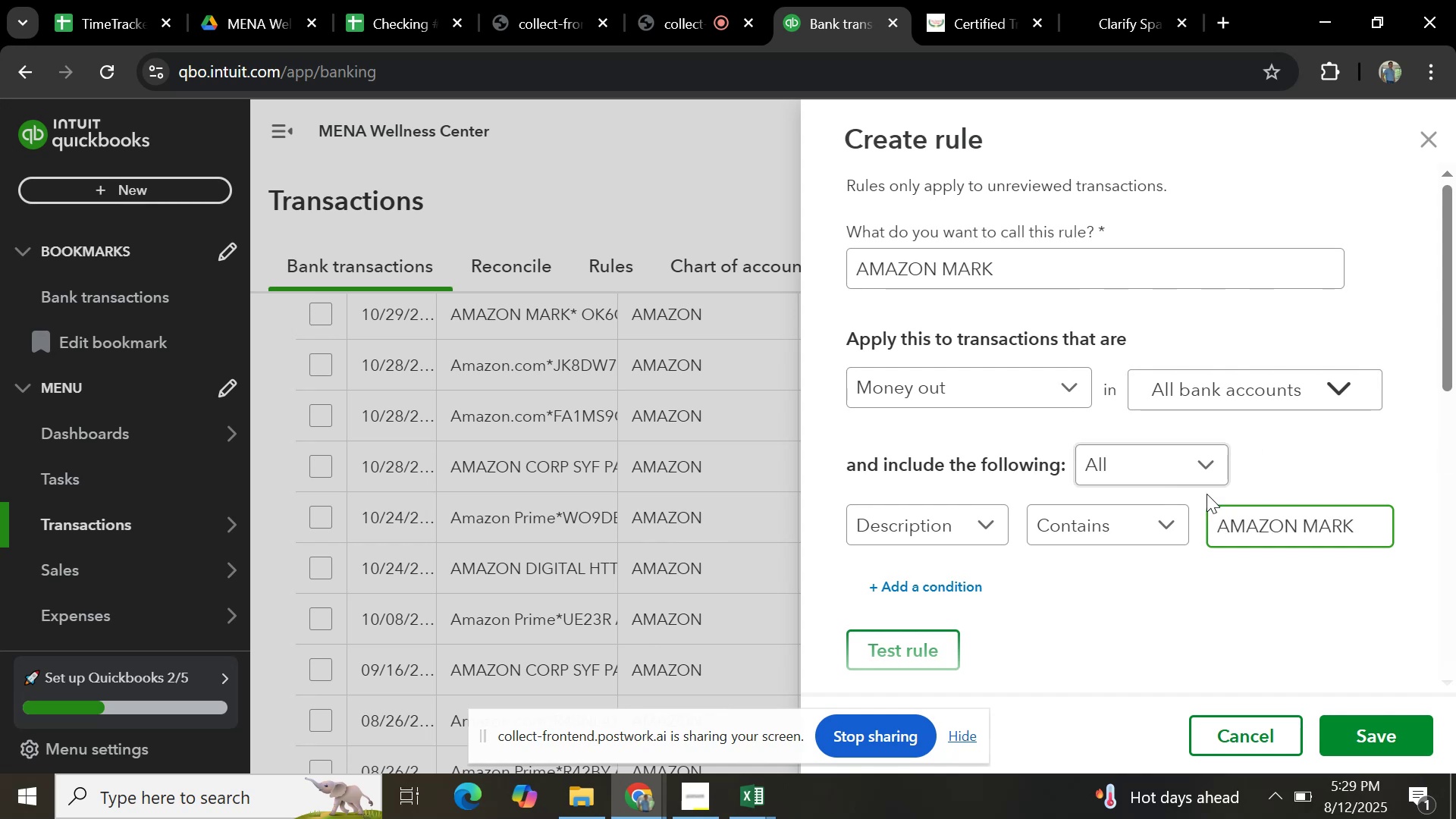 
scroll: coordinate [1147, 542], scroll_direction: down, amount: 4.0
 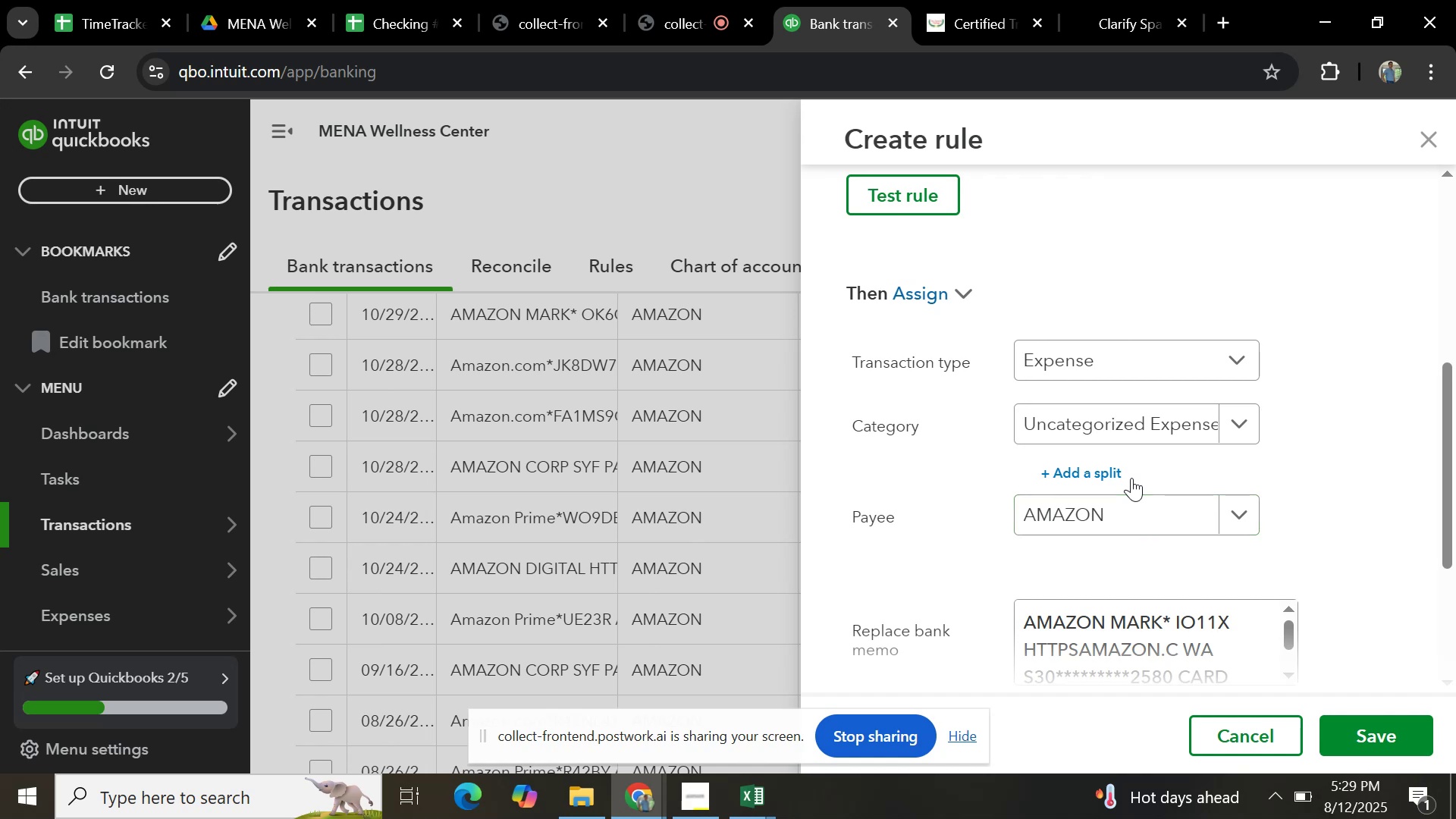 
scroll: coordinate [1154, 452], scroll_direction: up, amount: 4.0
 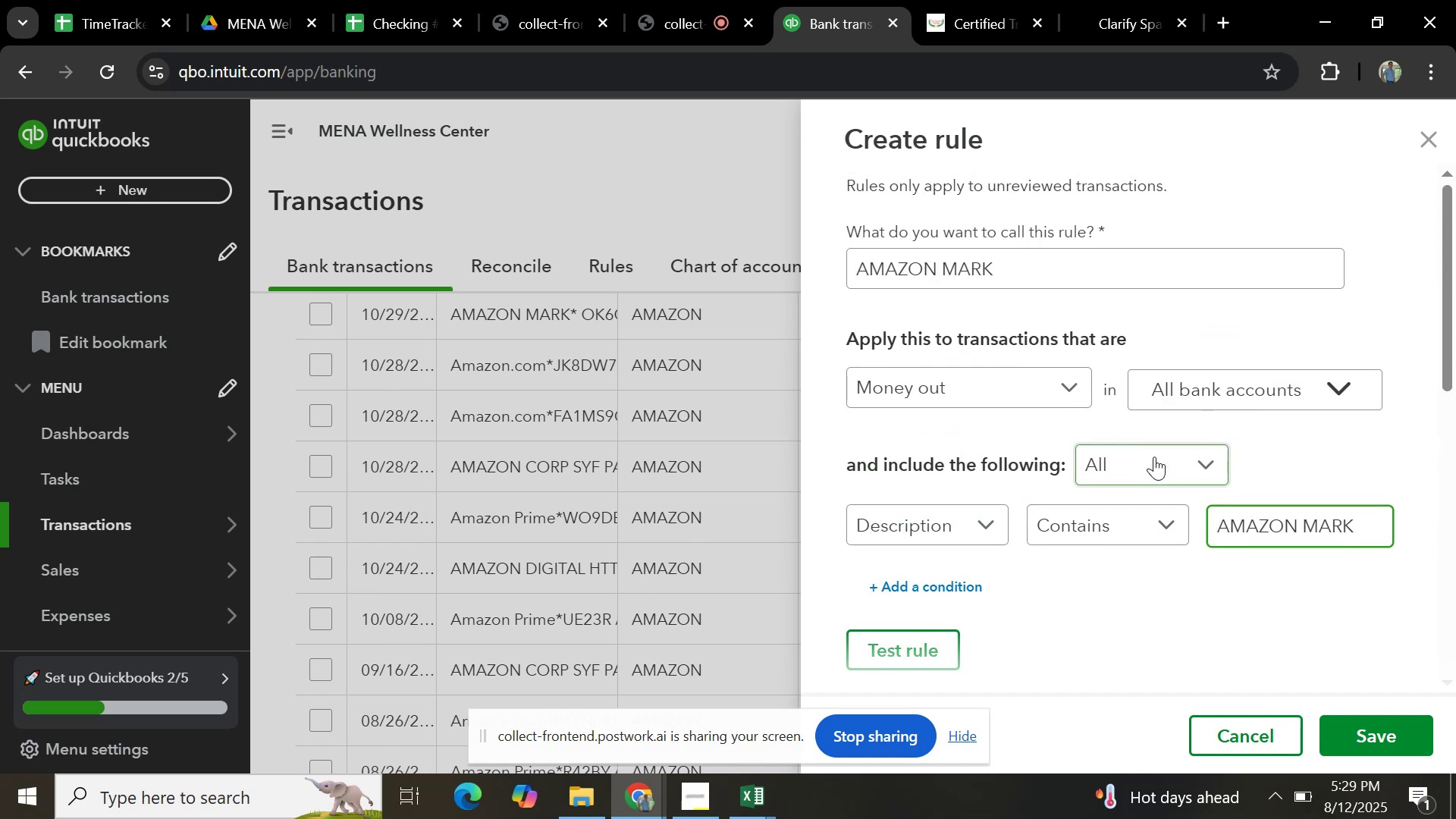 
scroll: coordinate [1185, 408], scroll_direction: down, amount: 10.0
 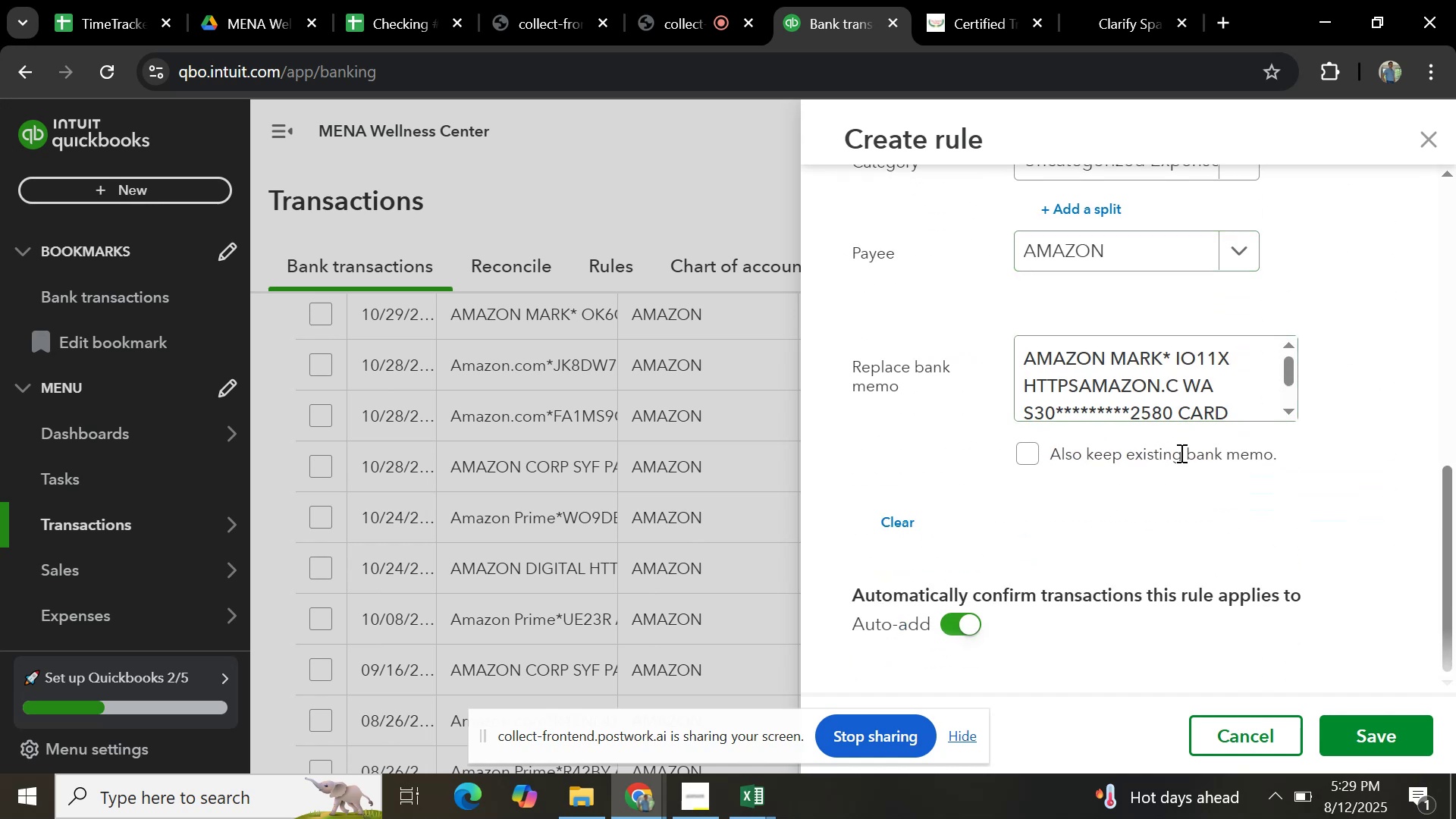 
scroll: coordinate [1214, 507], scroll_direction: up, amount: 2.0
 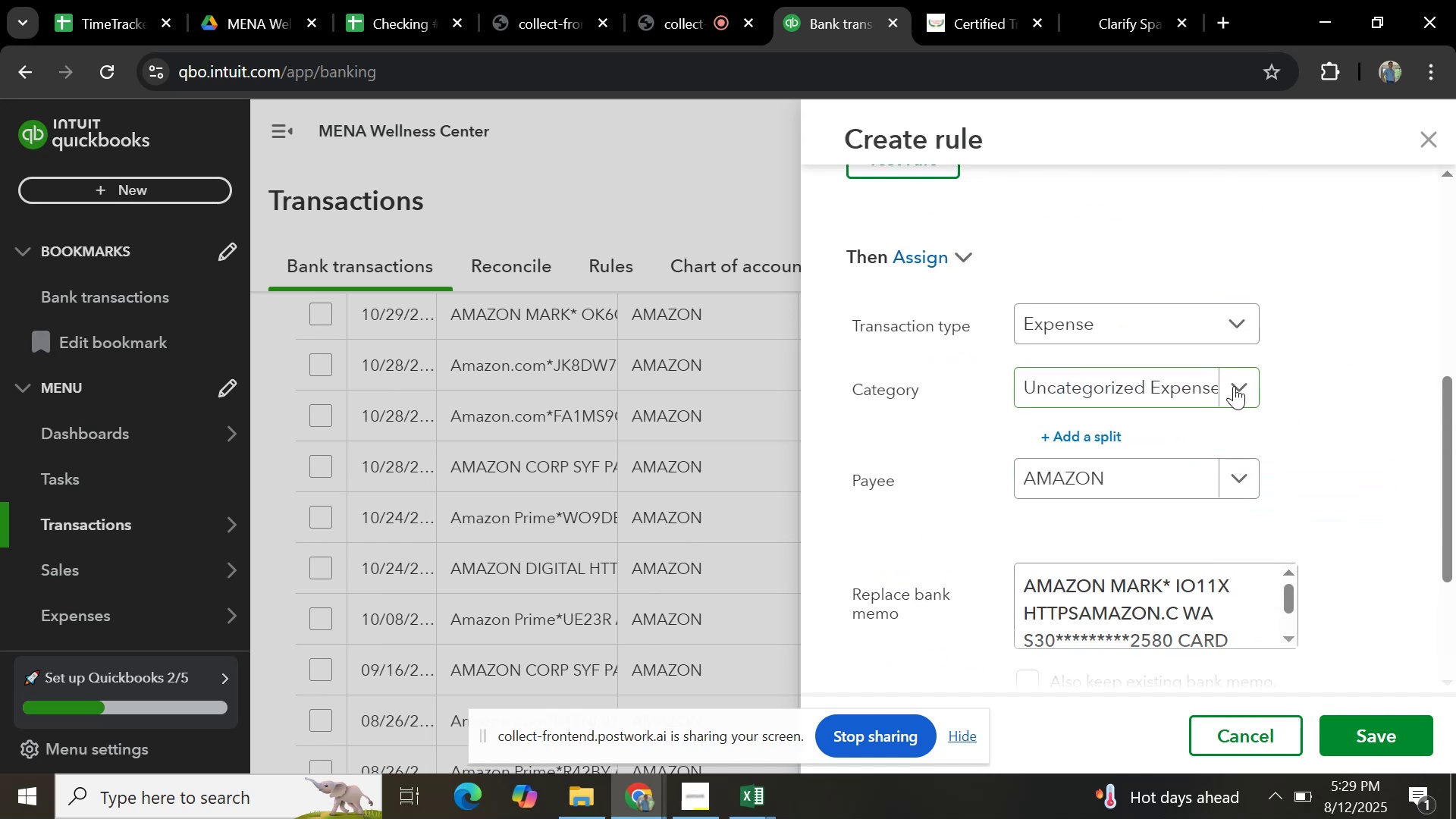 
left_click([1235, 386])
 